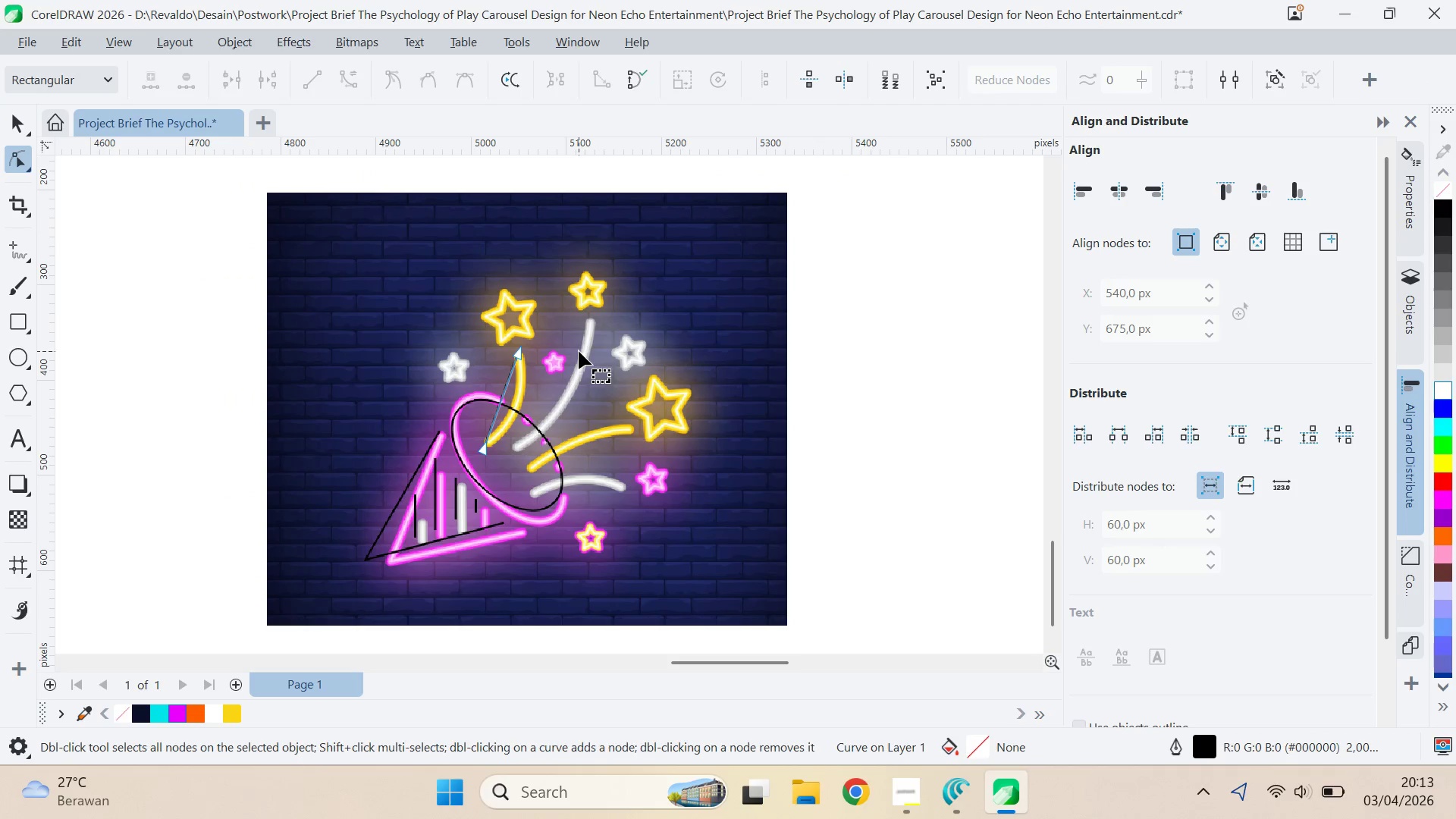 
key(Control+A)
 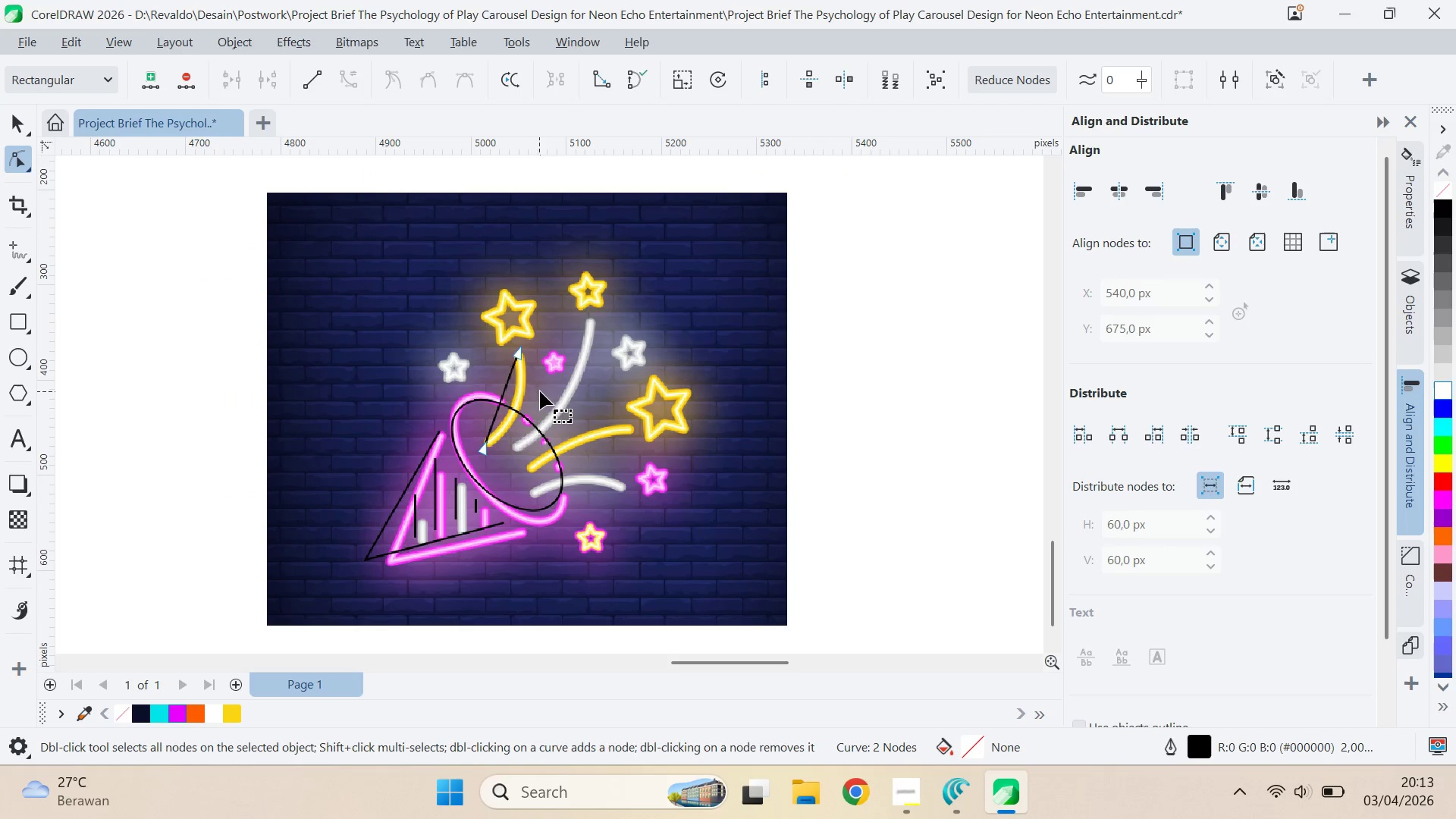 
left_click_drag(start_coordinate=[508, 374], to_coordinate=[526, 390])
 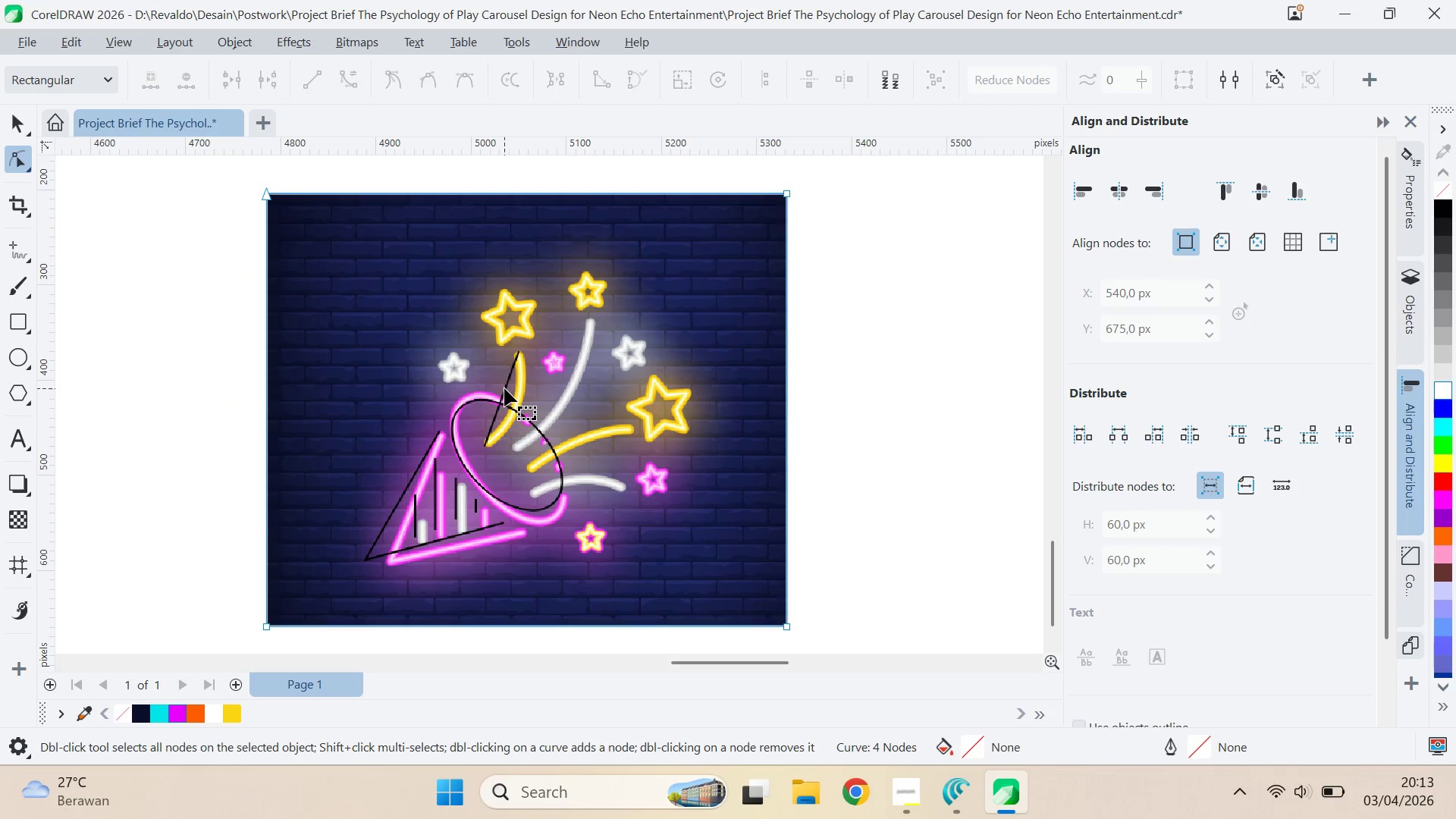 
left_click_drag(start_coordinate=[504, 388], to_coordinate=[522, 402])
 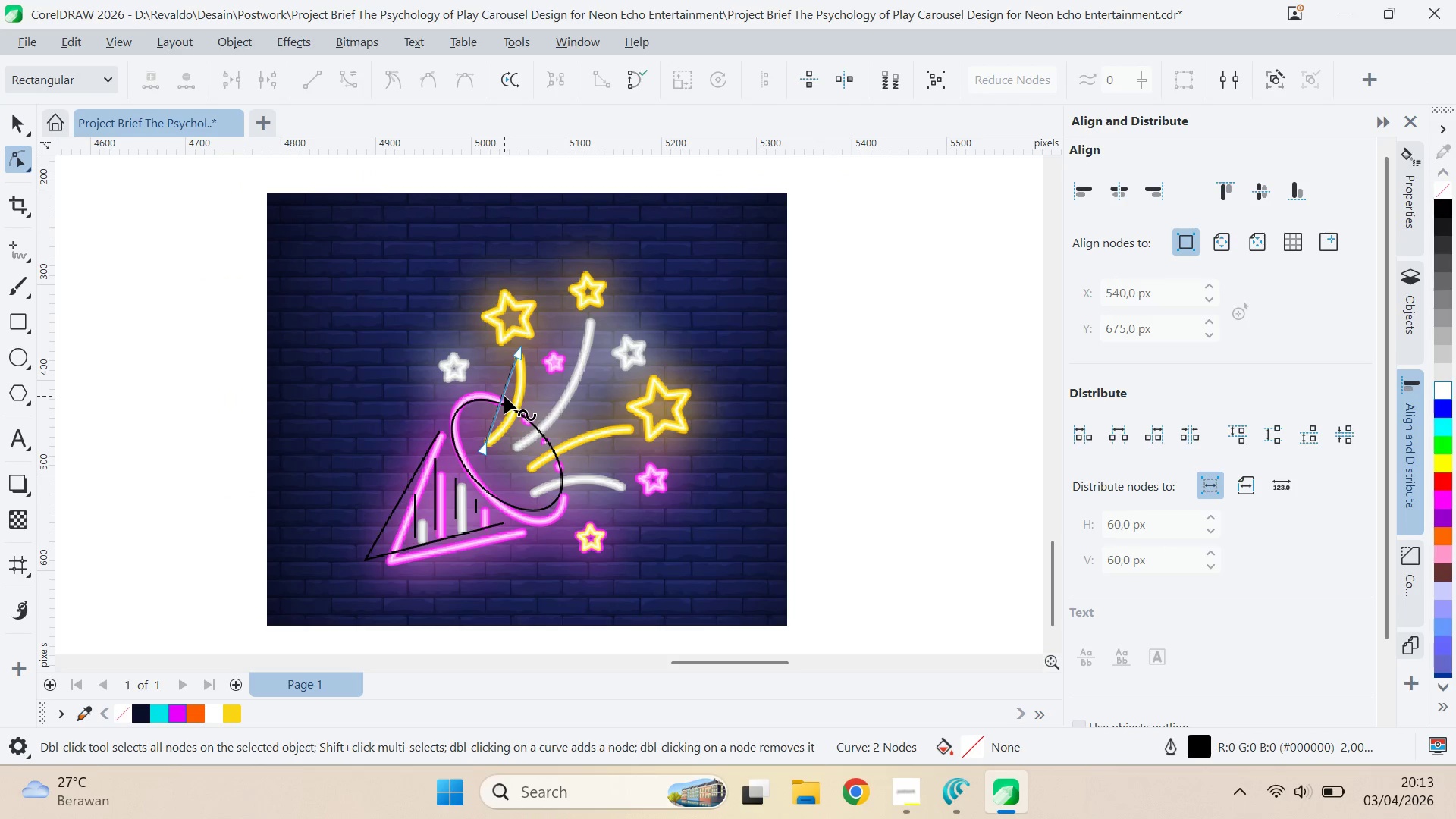 
left_click_drag(start_coordinate=[504, 396], to_coordinate=[519, 400])
 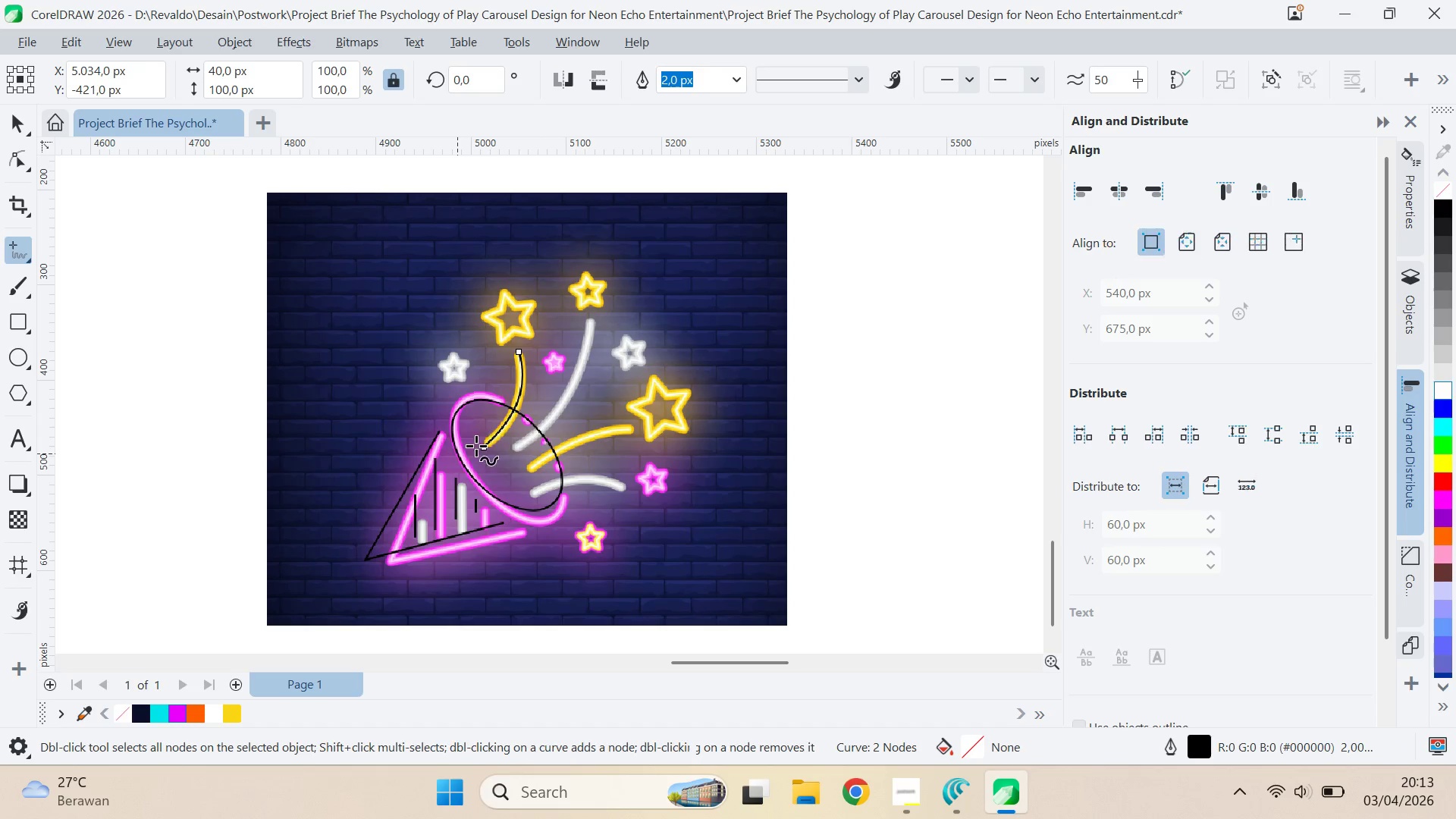 
left_click([515, 450])
 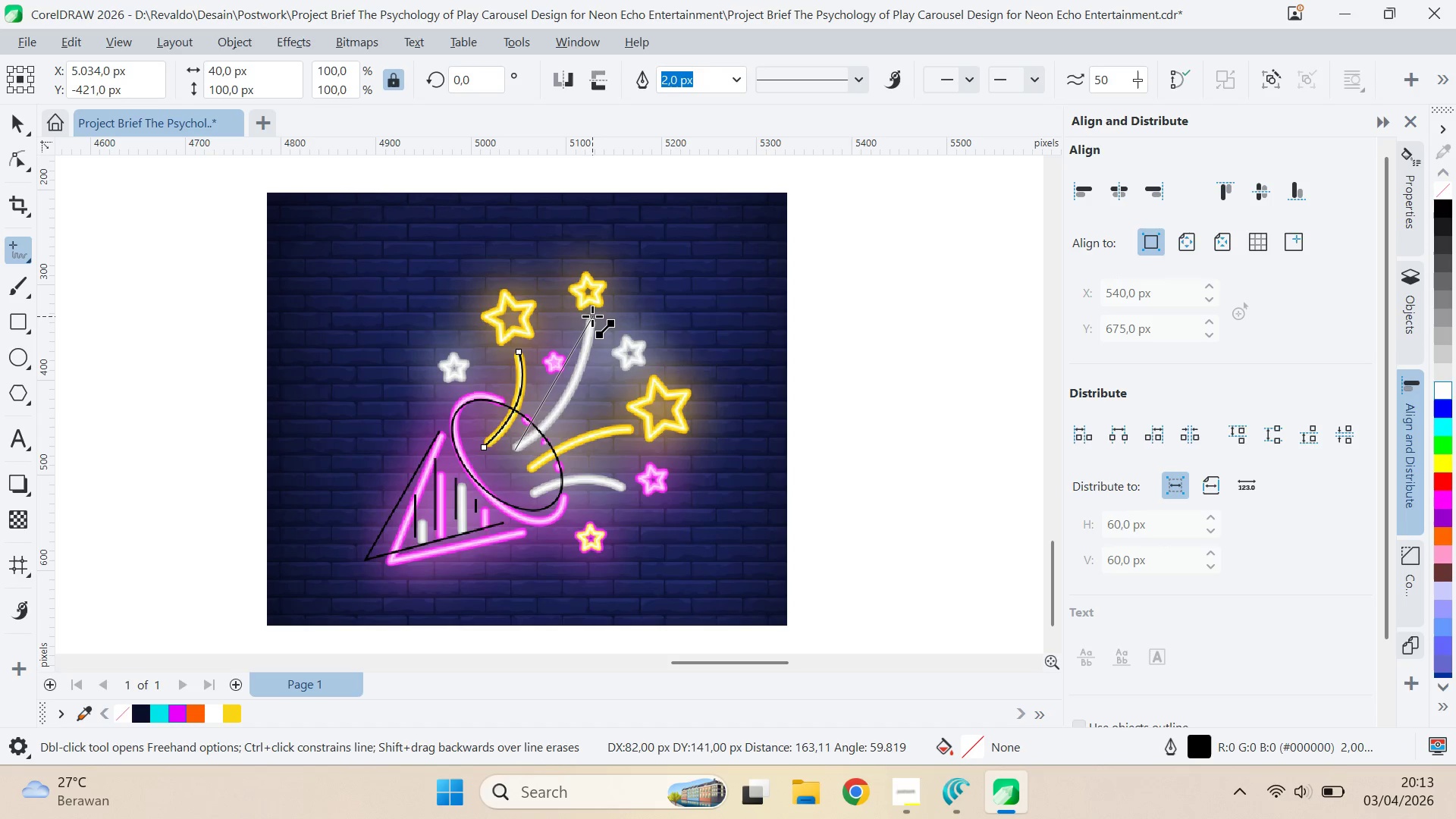 
left_click([592, 316])
 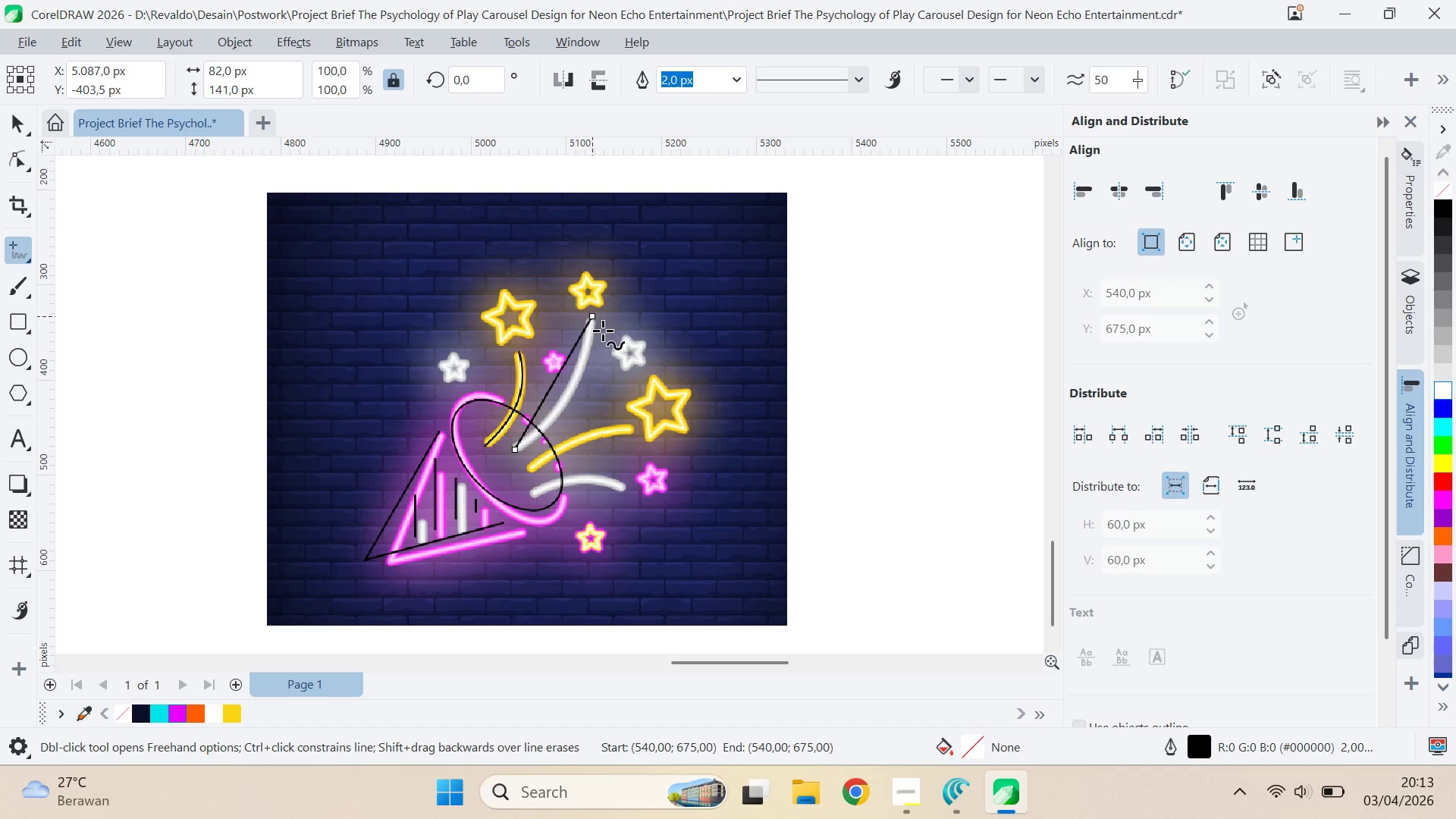 
type(va)
 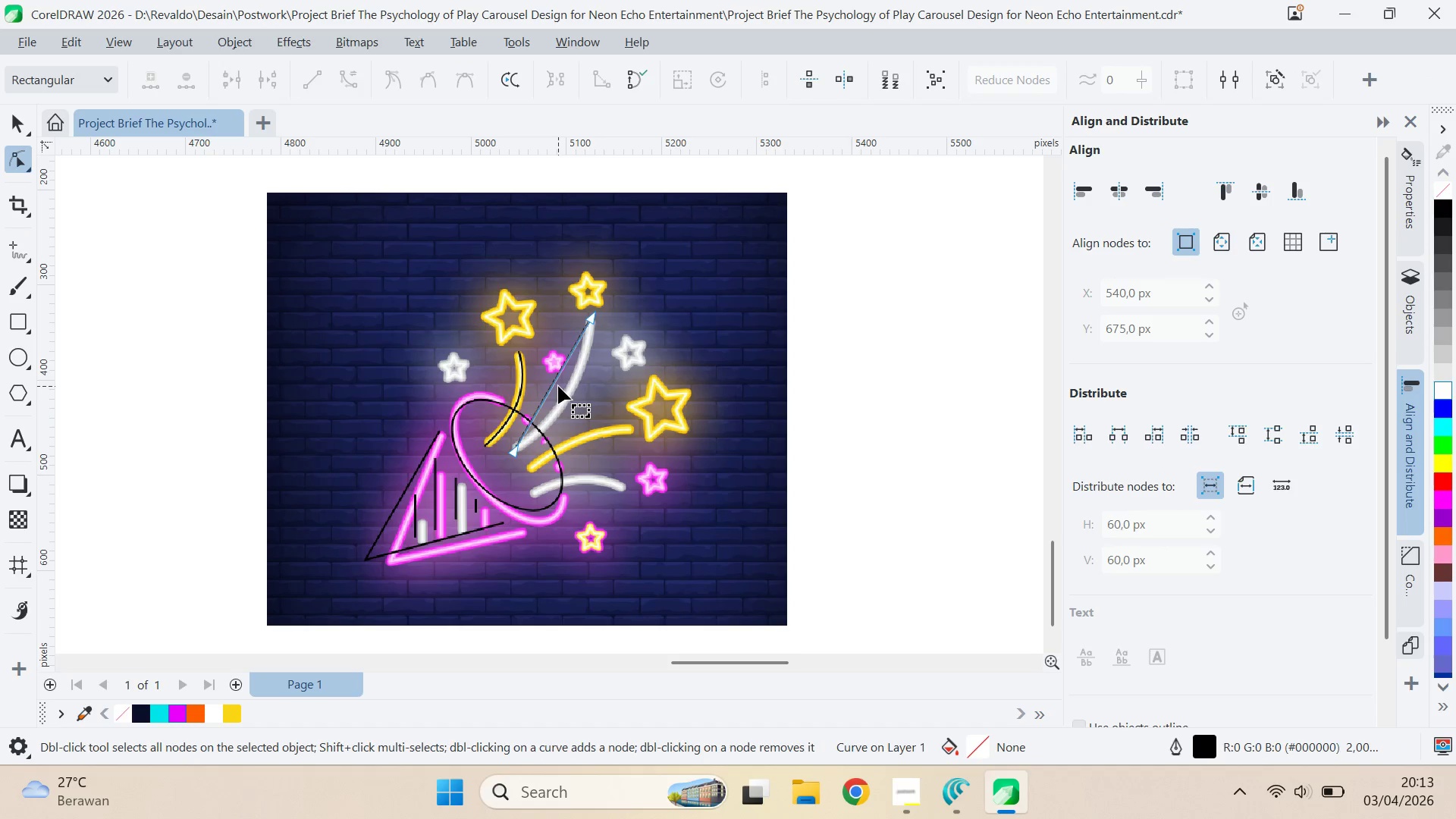 
key(Control+A)
 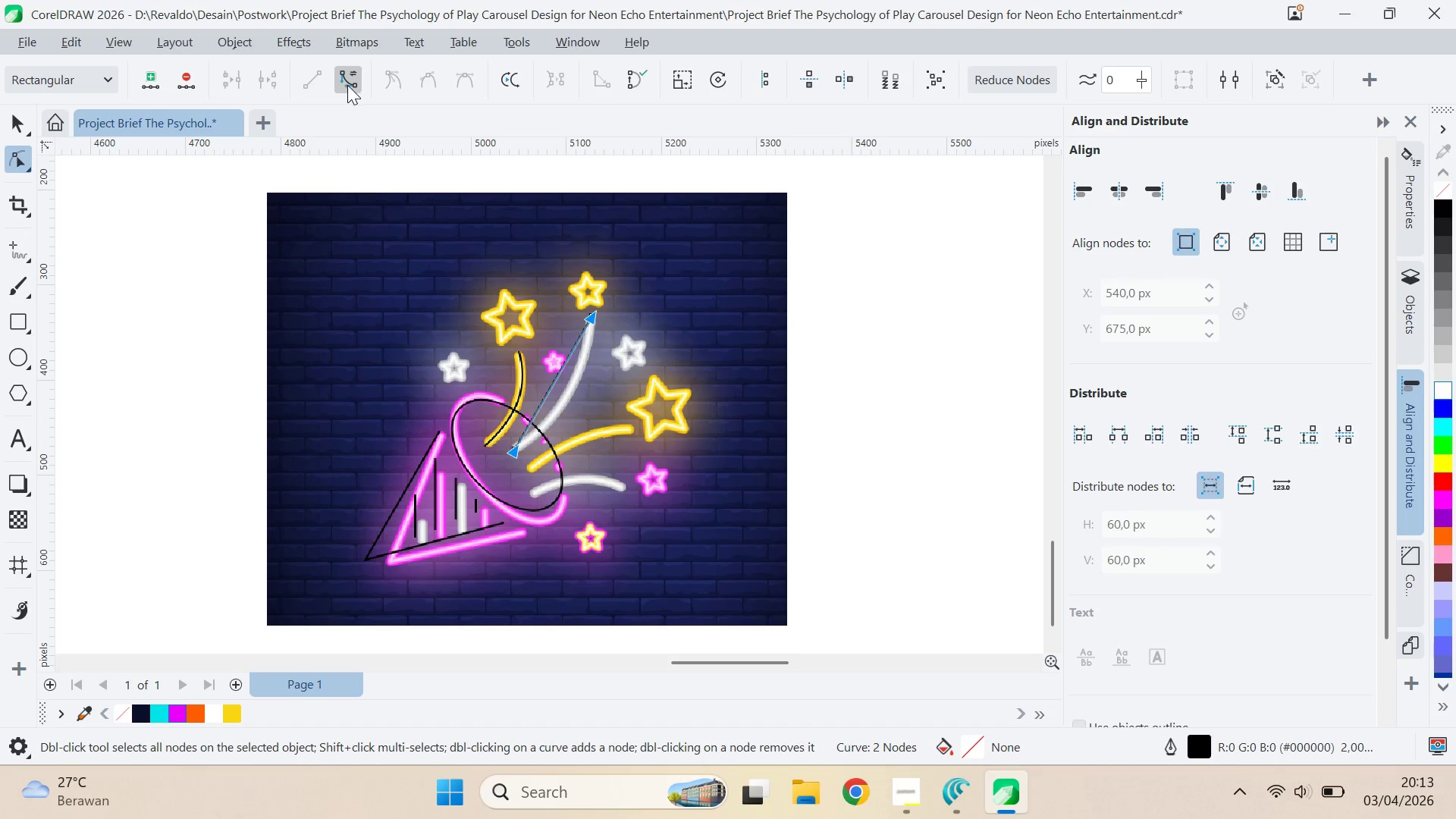 
double_click([890, 391])
 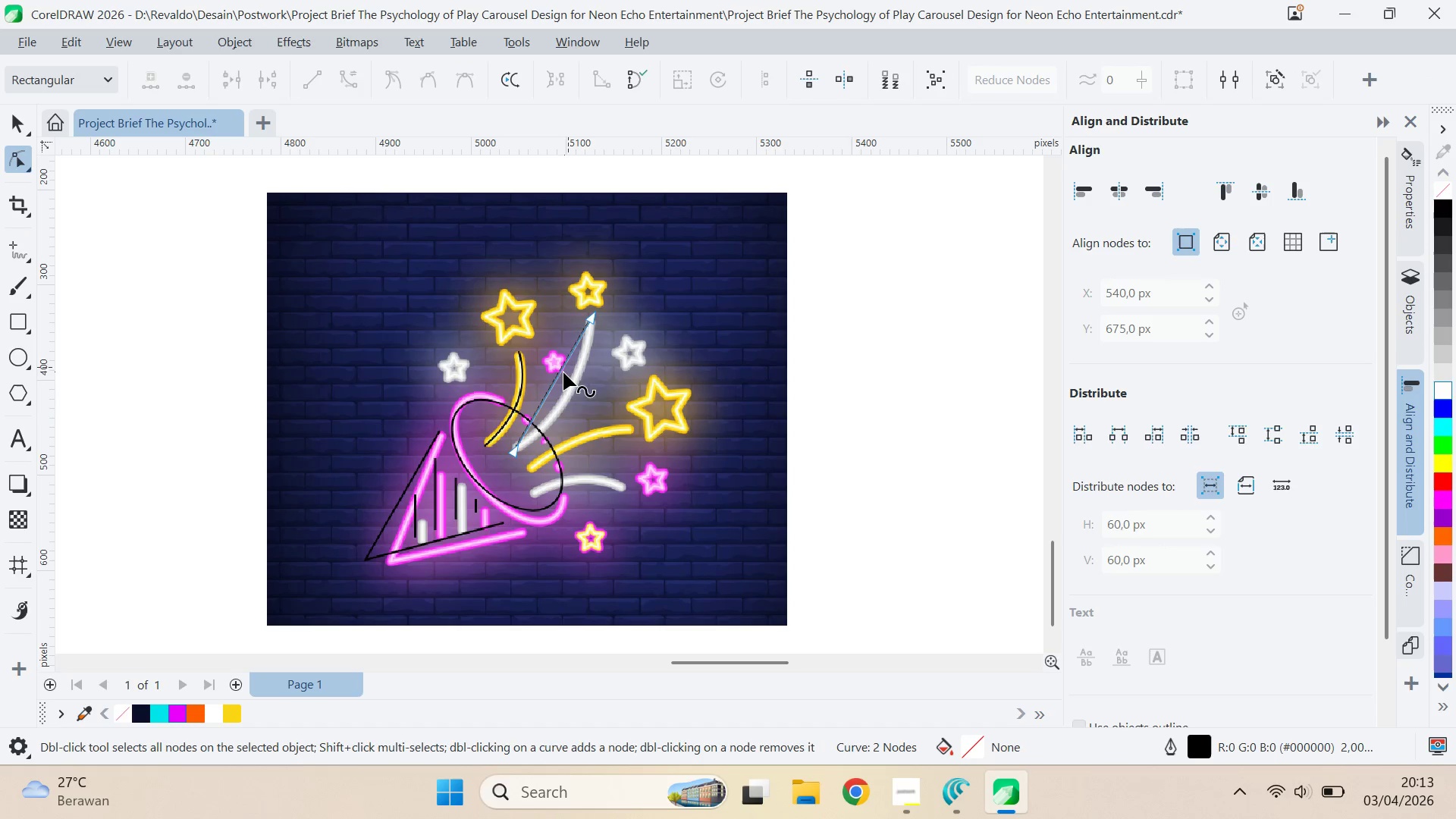 
left_click_drag(start_coordinate=[560, 375], to_coordinate=[576, 384])
 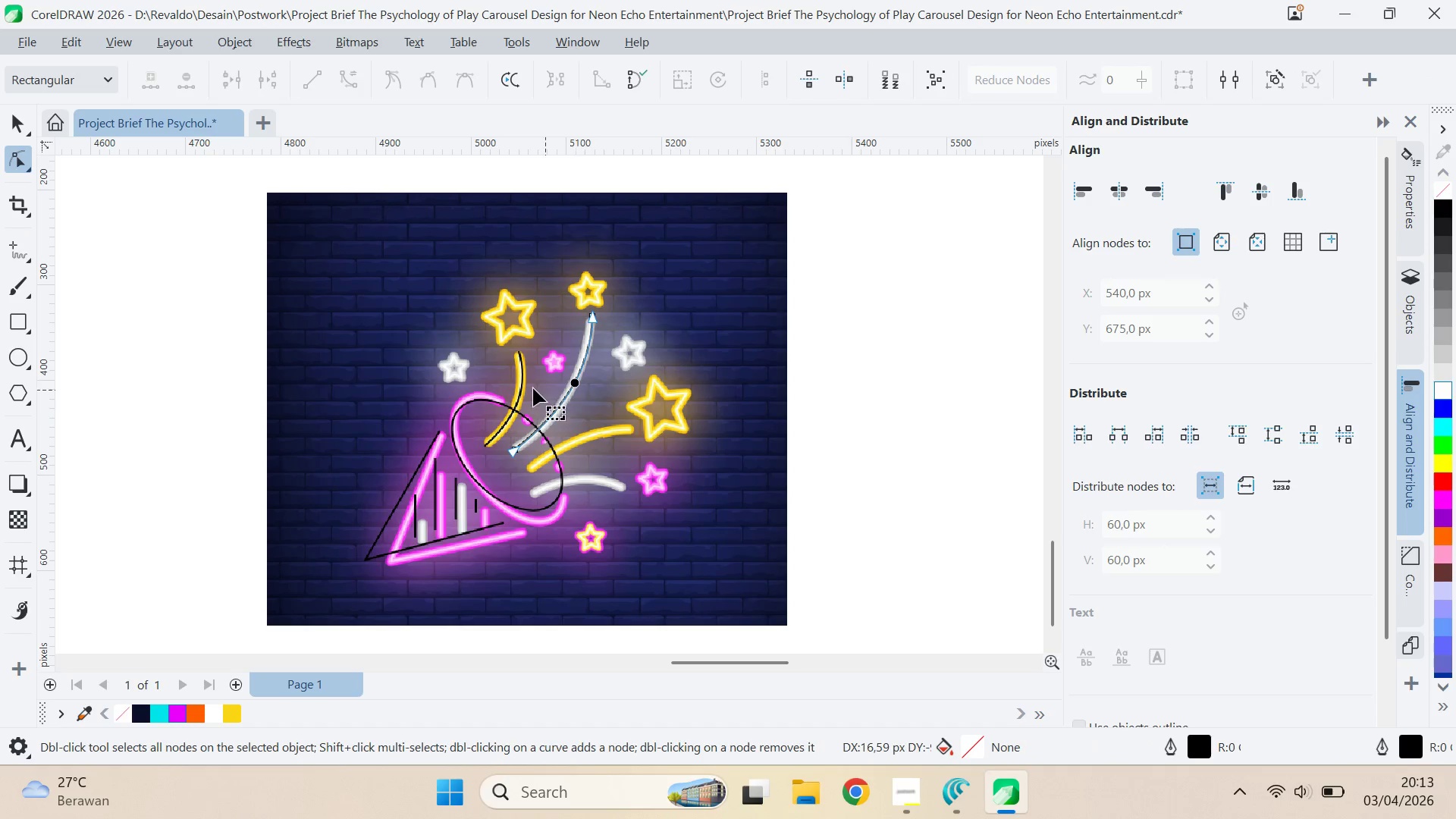 
hold_key(key=ShiftLeft, duration=0.34)
 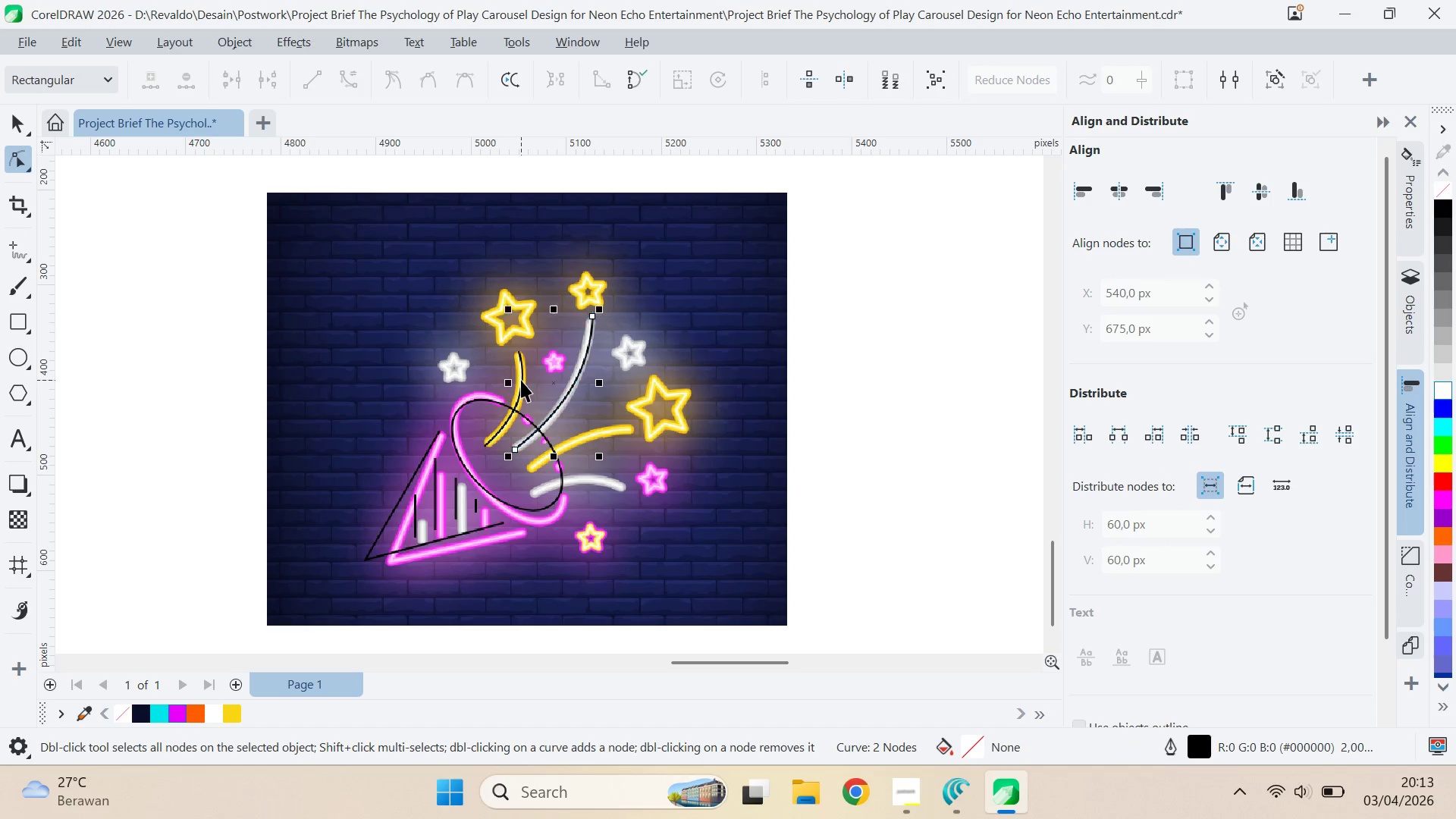 
key(V)
 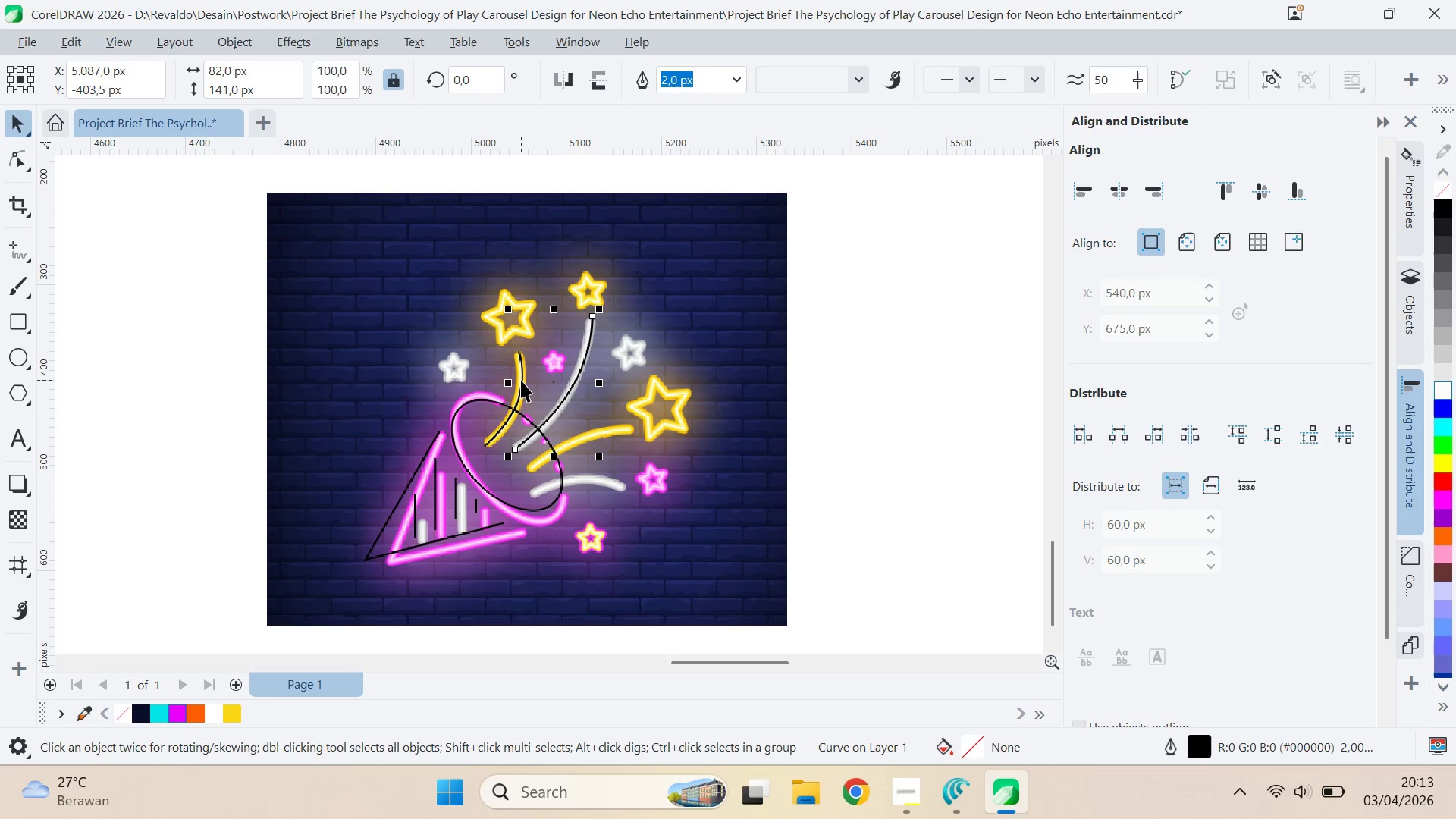 
hold_key(key=ShiftLeft, duration=0.33)
 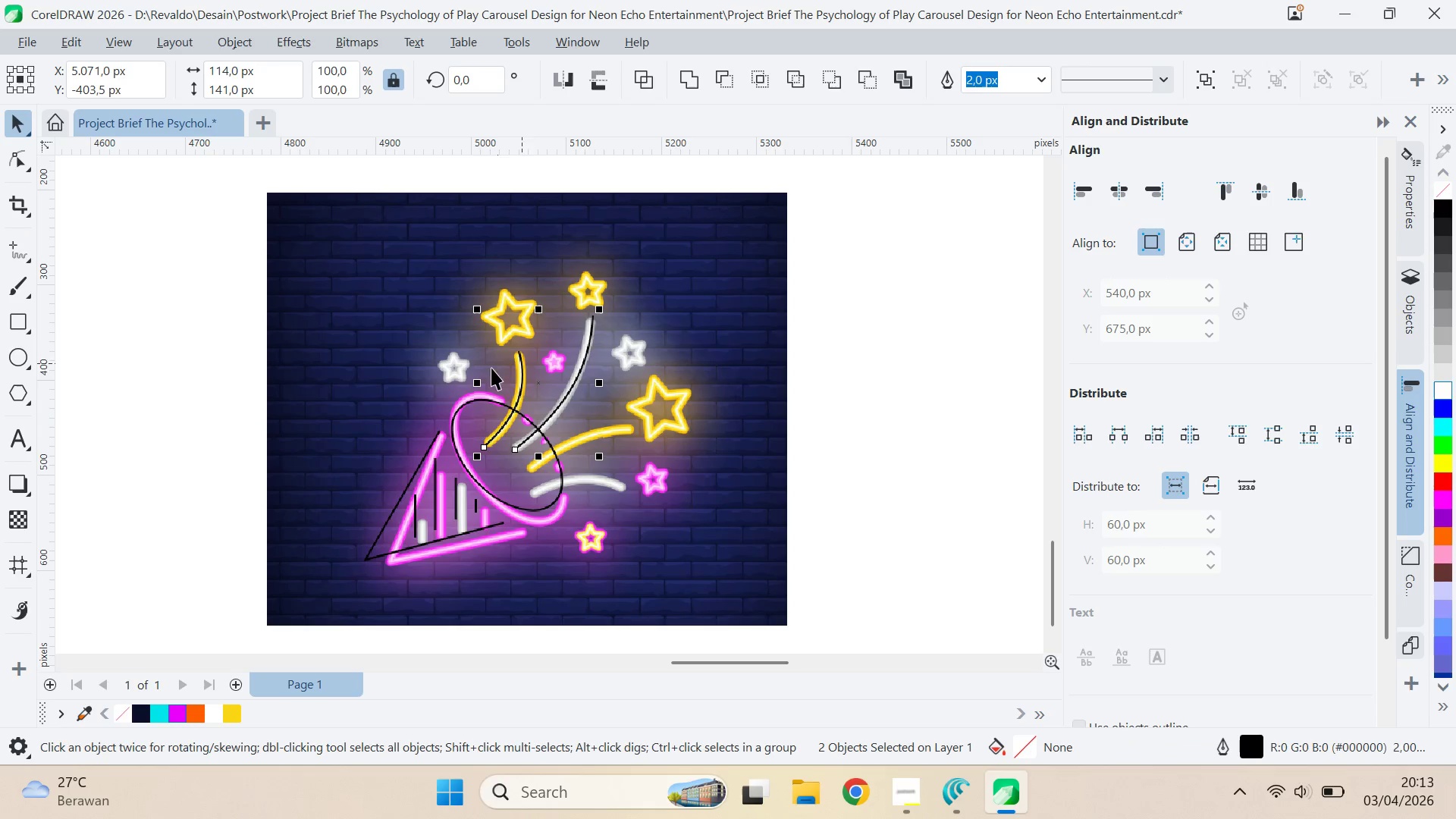 
hold_key(key=ControlLeft, duration=1.33)
left_click_drag(start_coordinate=[479, 378], to_coordinate=[629, 394])
 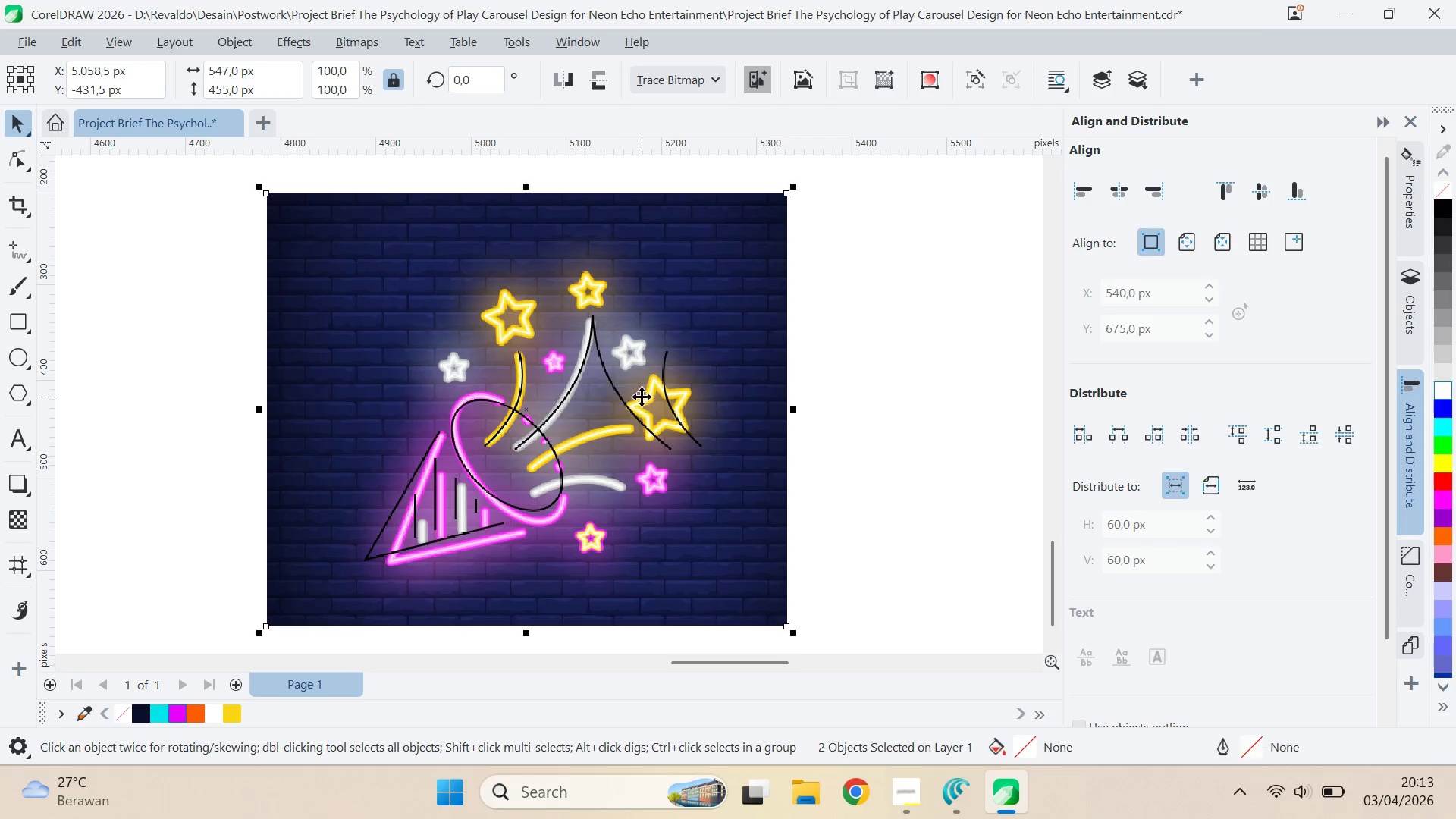 
left_click([629, 394])
 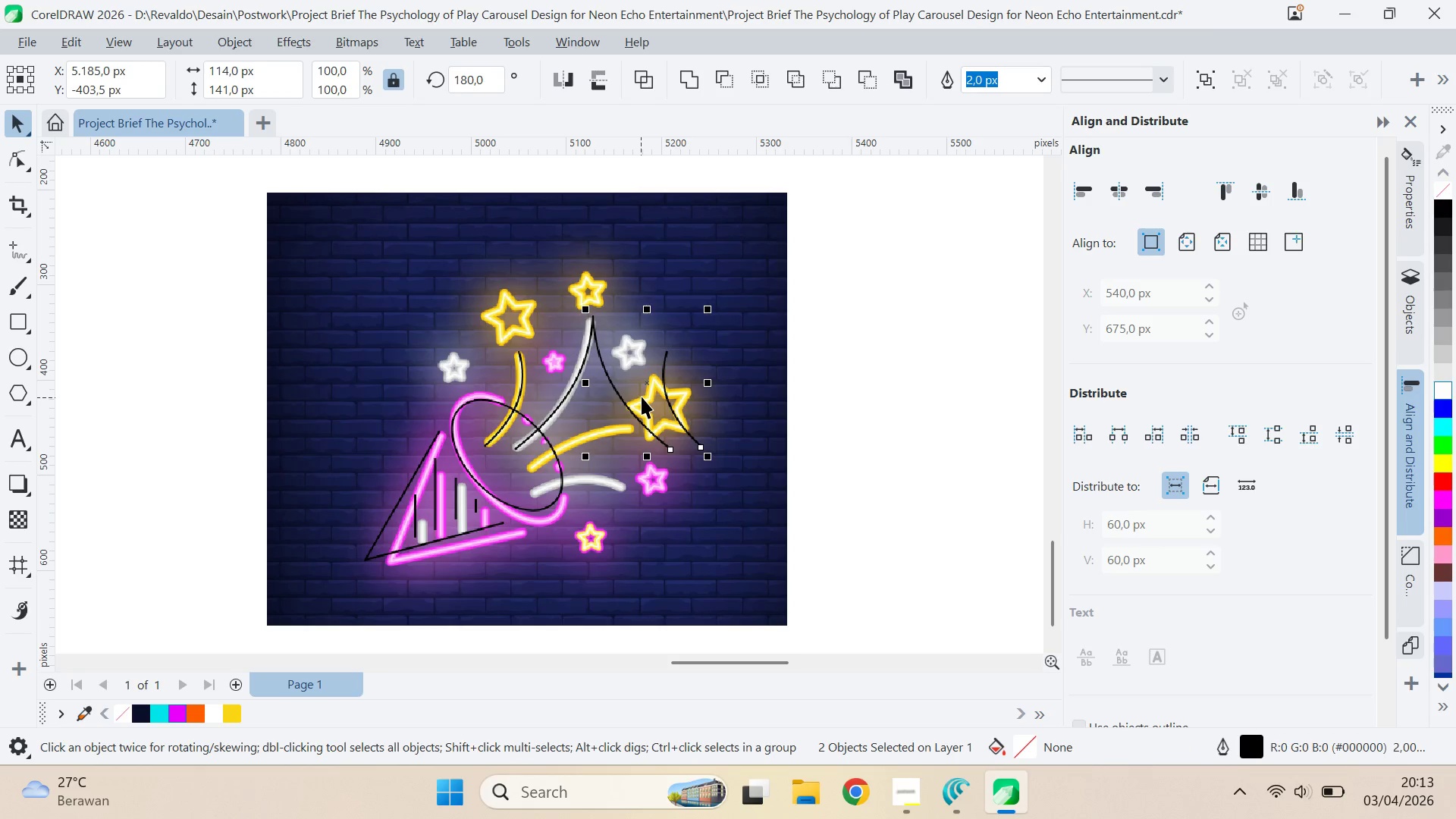 
right_click([629, 394])
 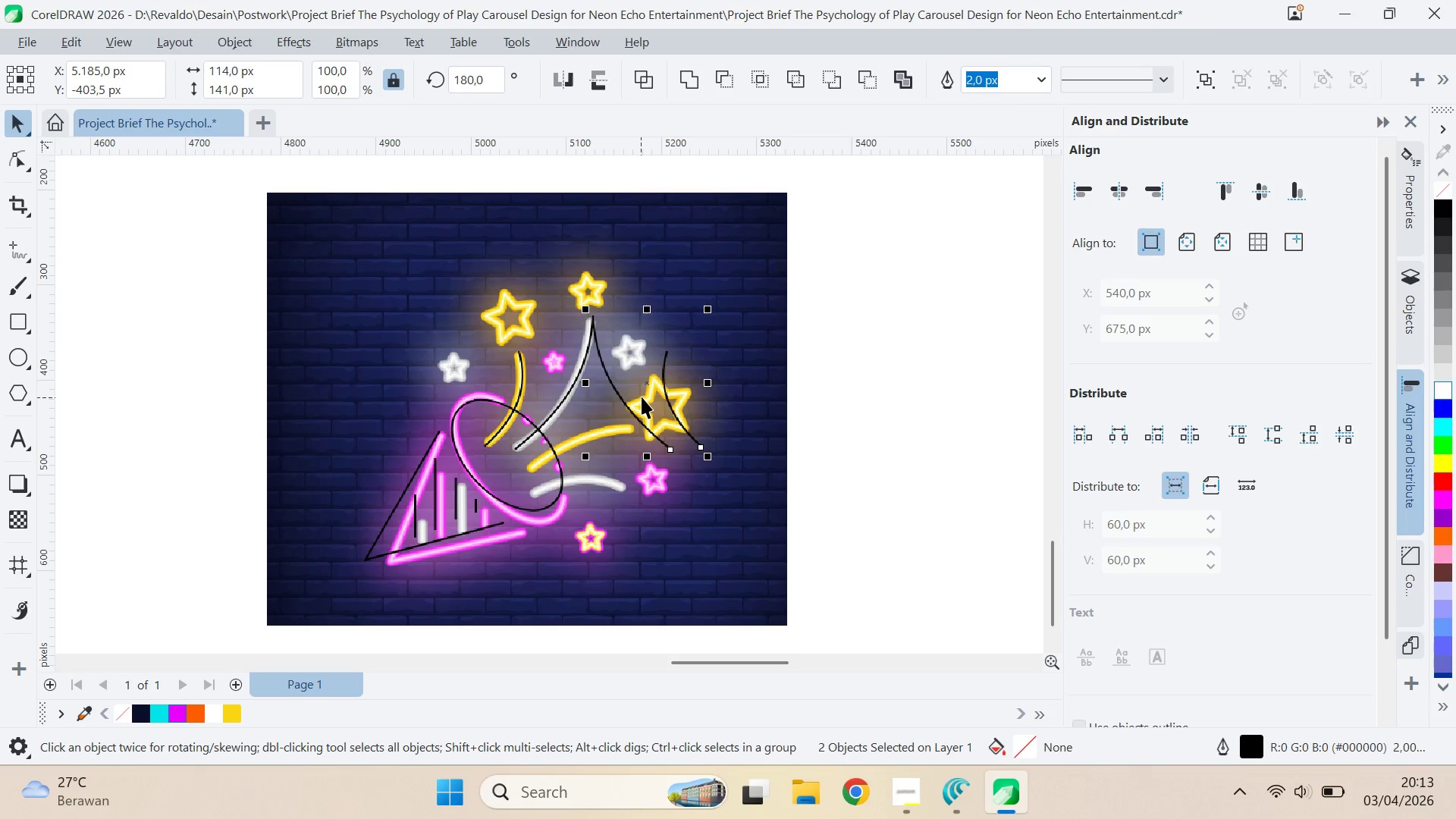 
left_click([642, 397])
 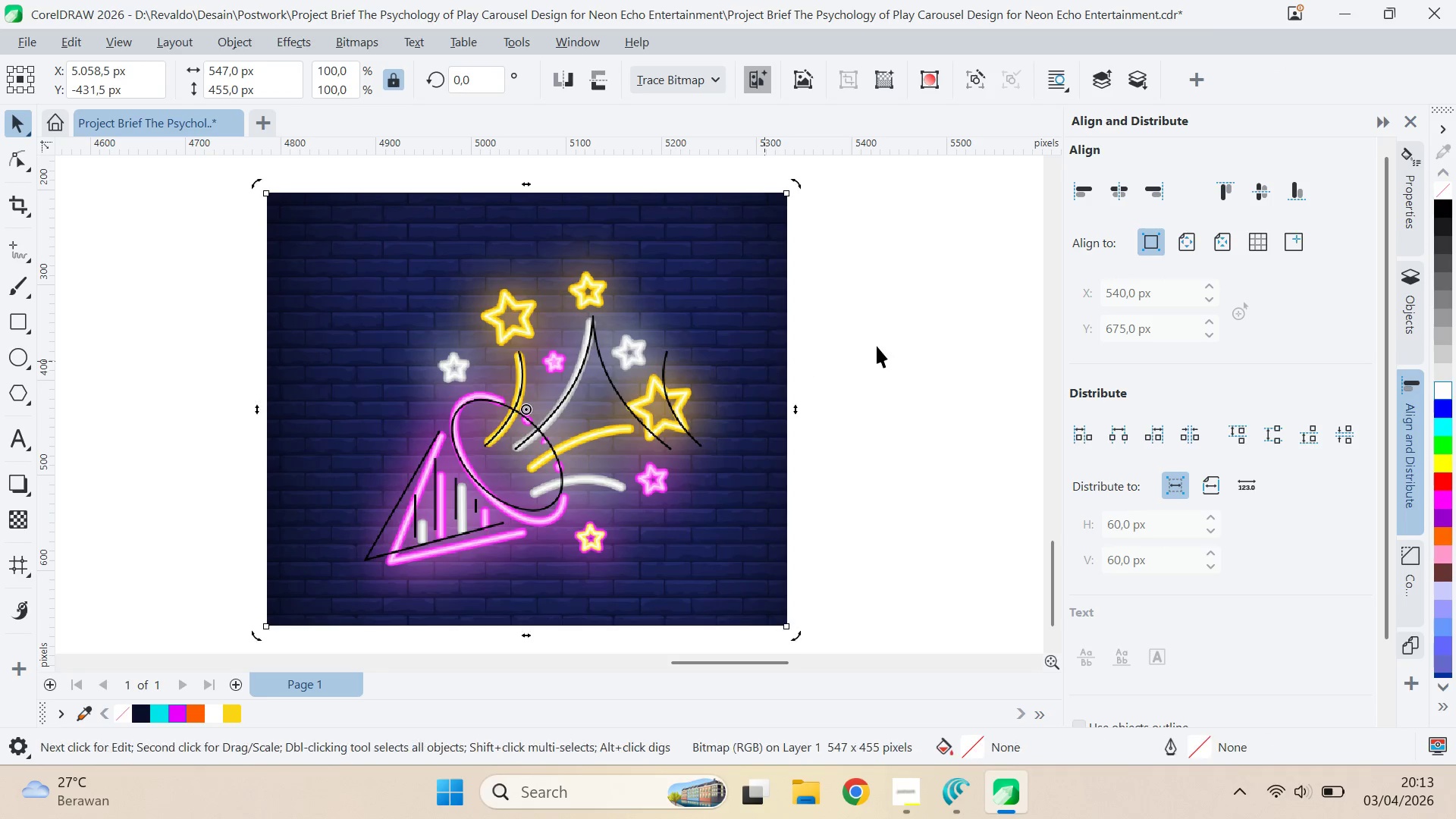 
left_click_drag(start_coordinate=[842, 260], to_coordinate=[583, 492])
 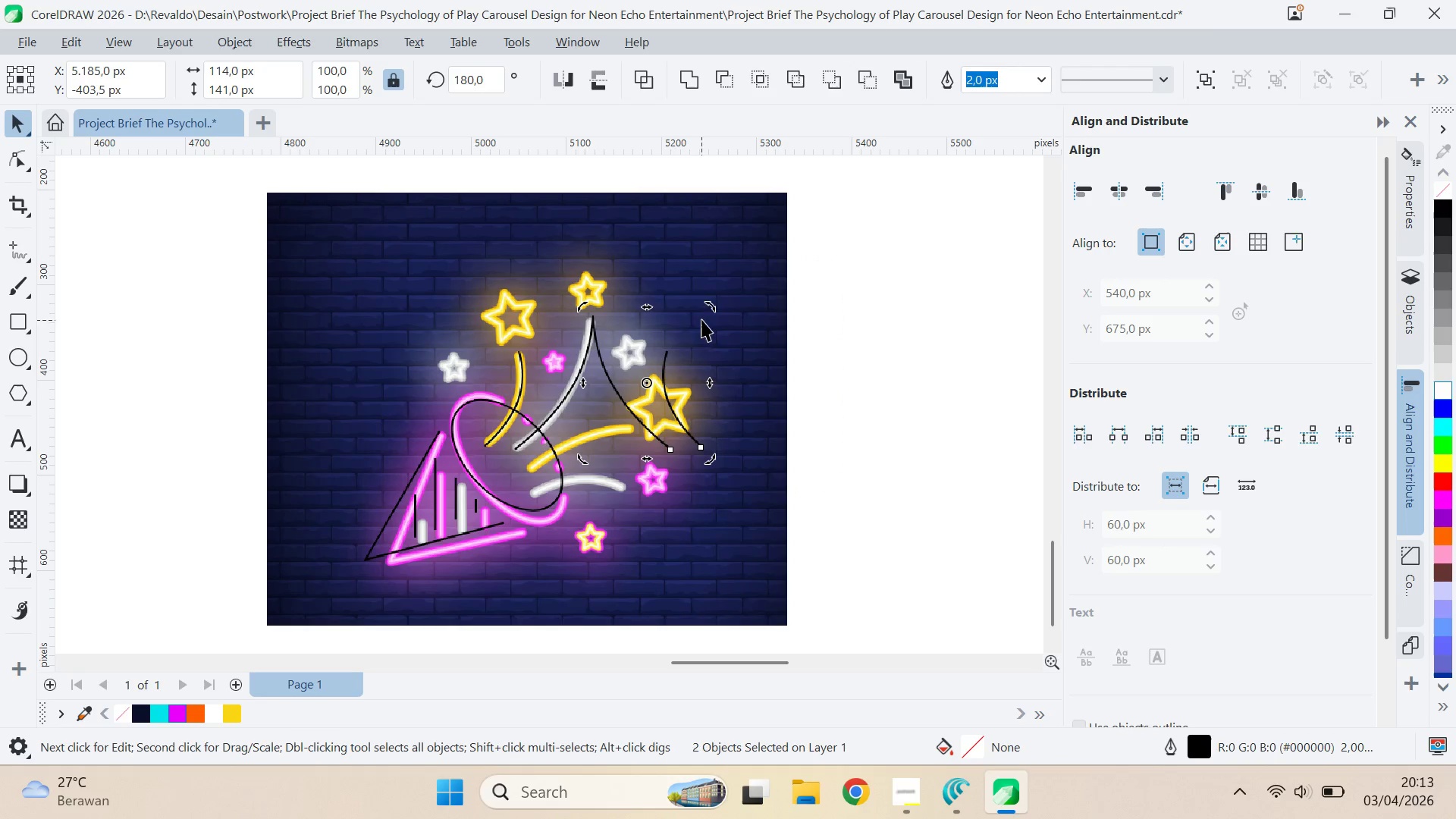 
hold_key(key=ControlLeft, duration=1.52)
left_click_drag(start_coordinate=[714, 310], to_coordinate=[770, 521])
 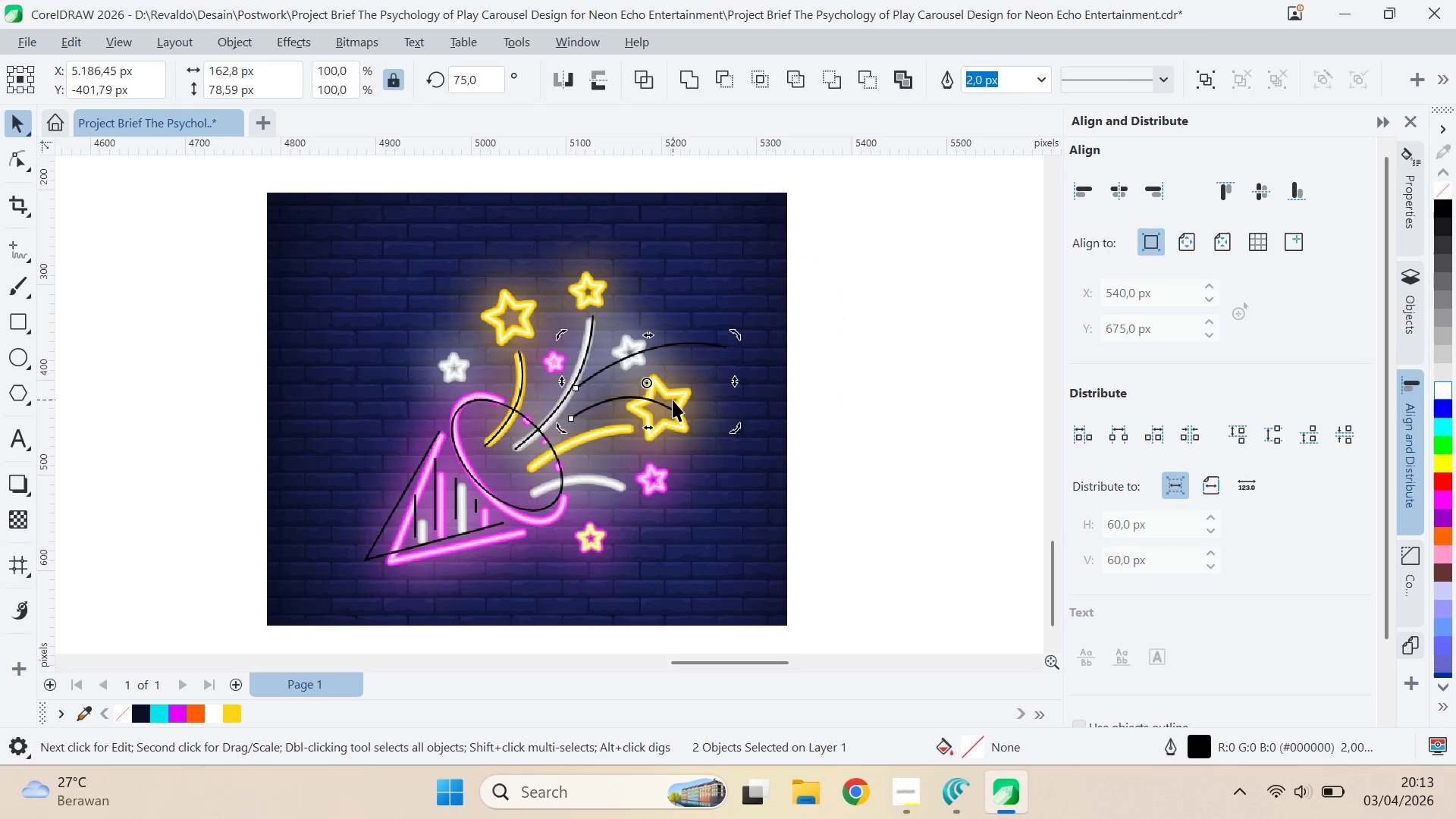 
key(Control+ControlLeft)
 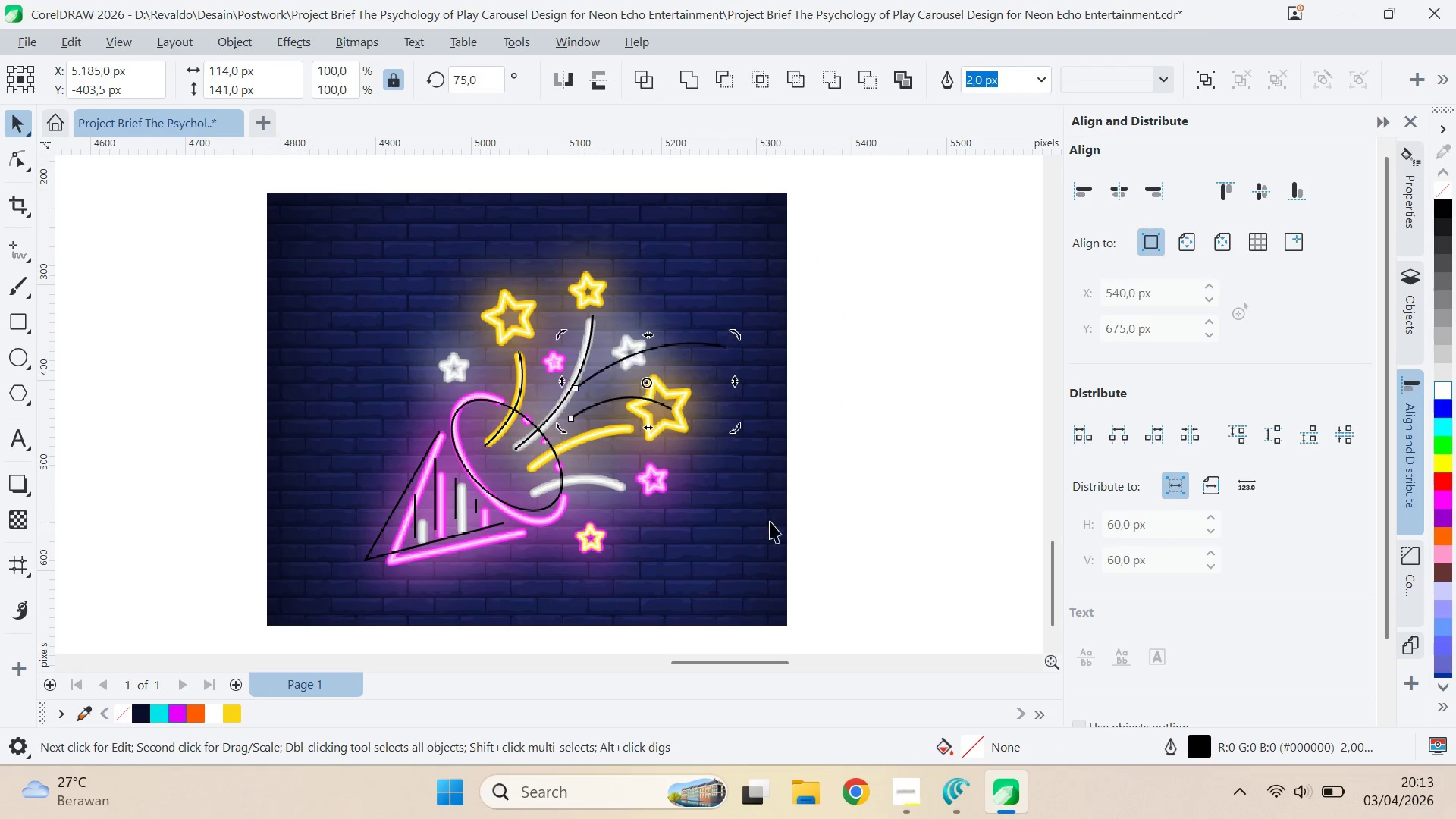 
key(Control+ControlLeft)
 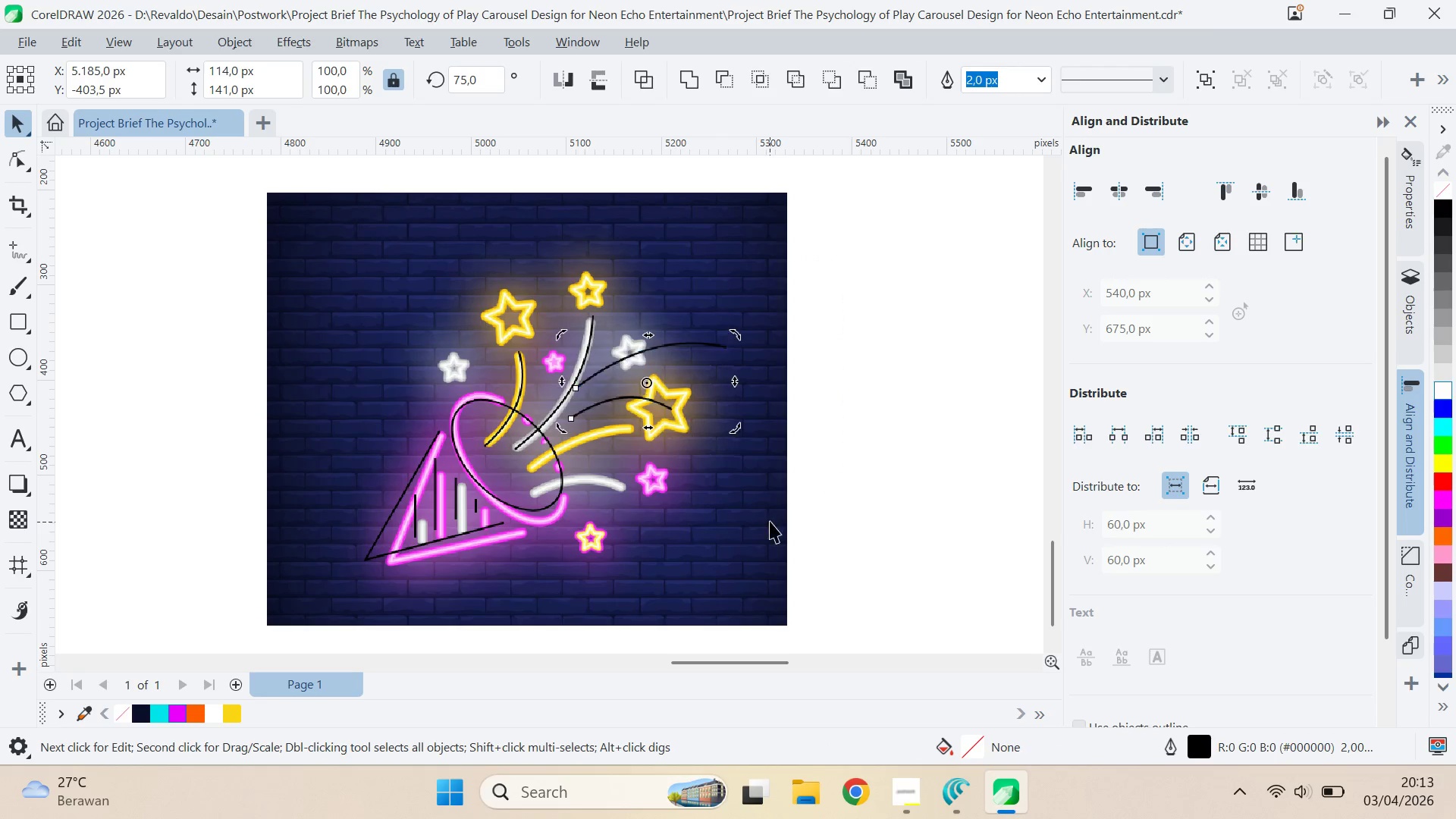 
key(Control+ControlLeft)
 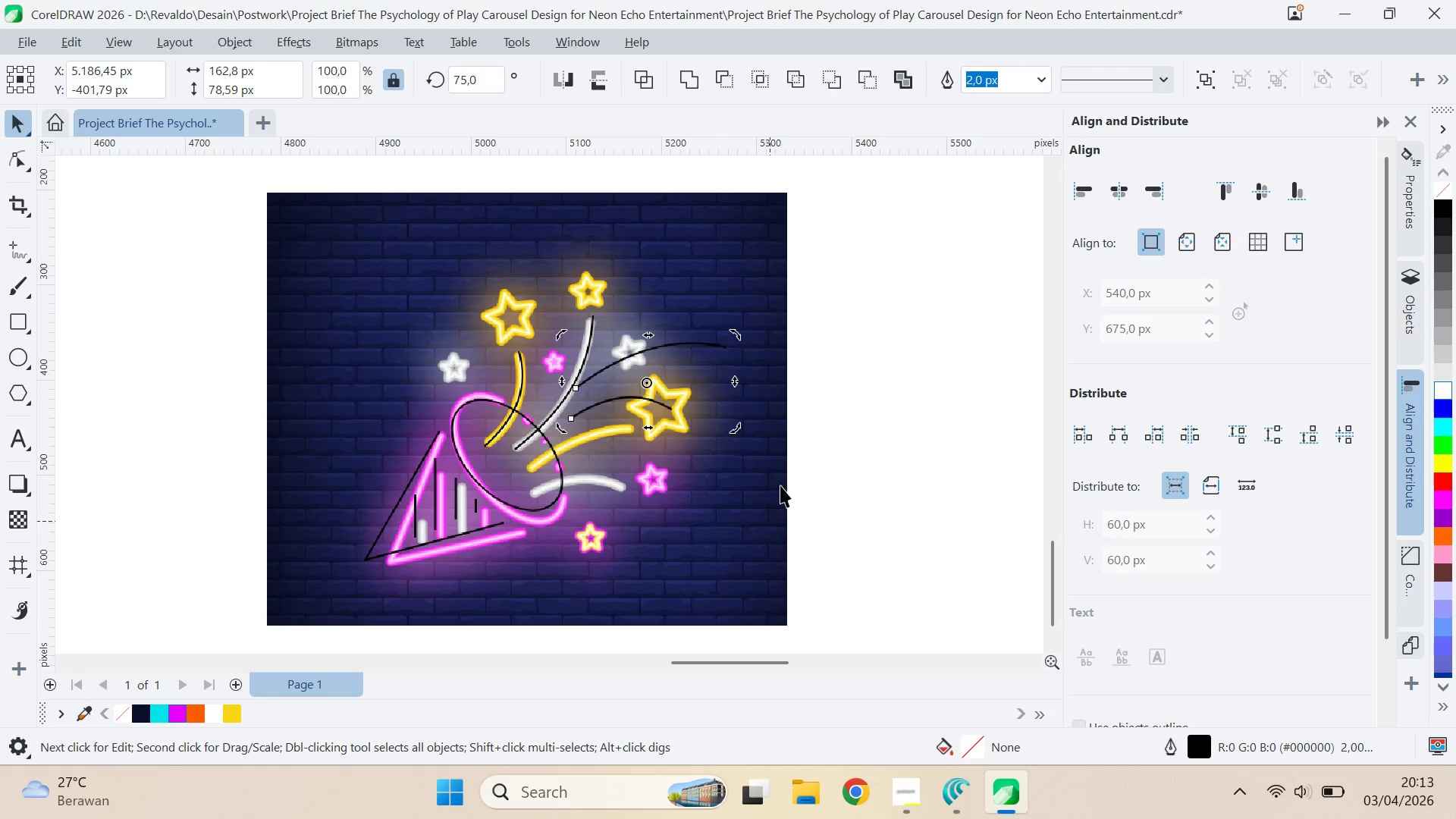 
key(Control+ControlLeft)
 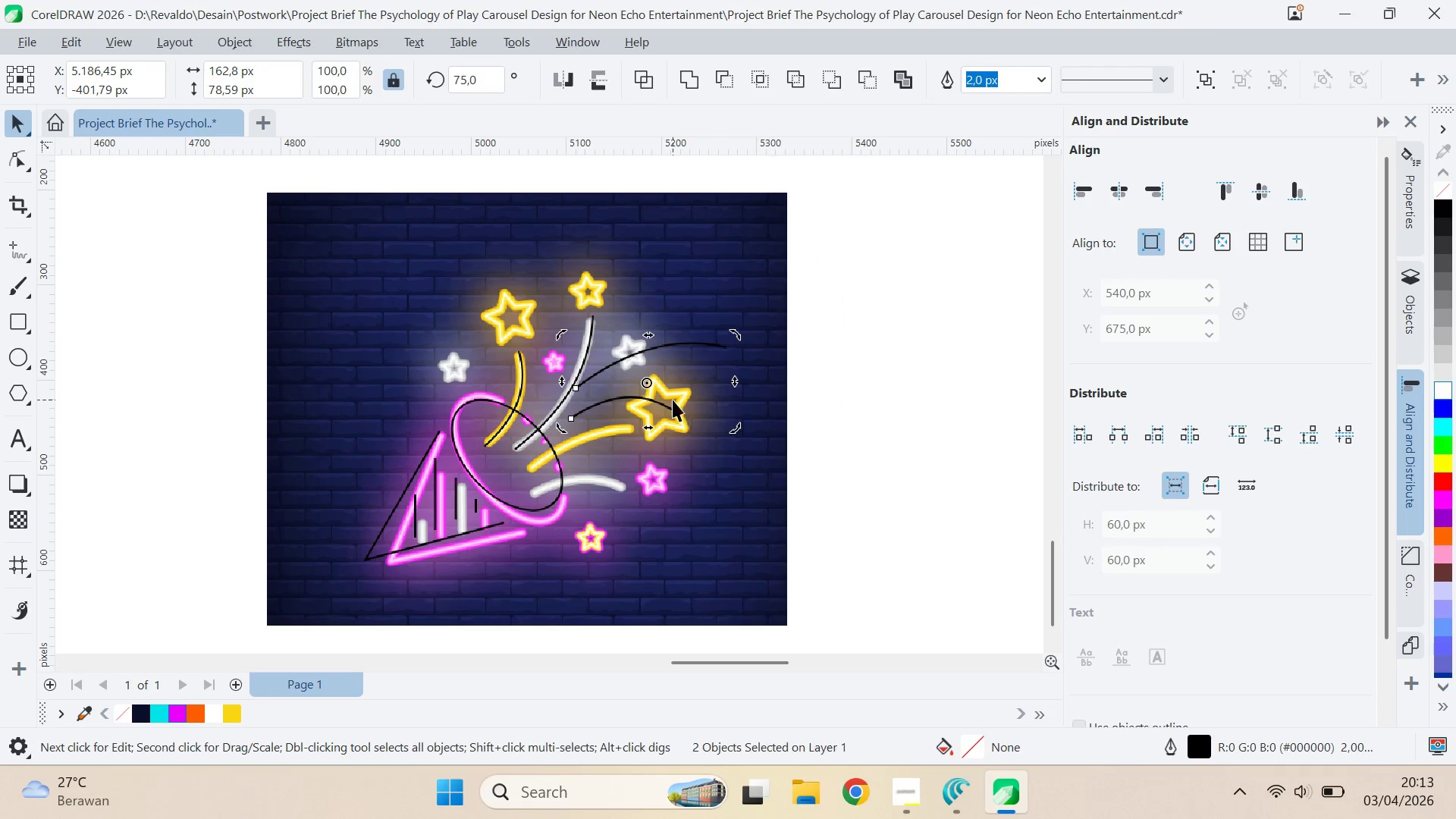 
left_click([673, 400])
 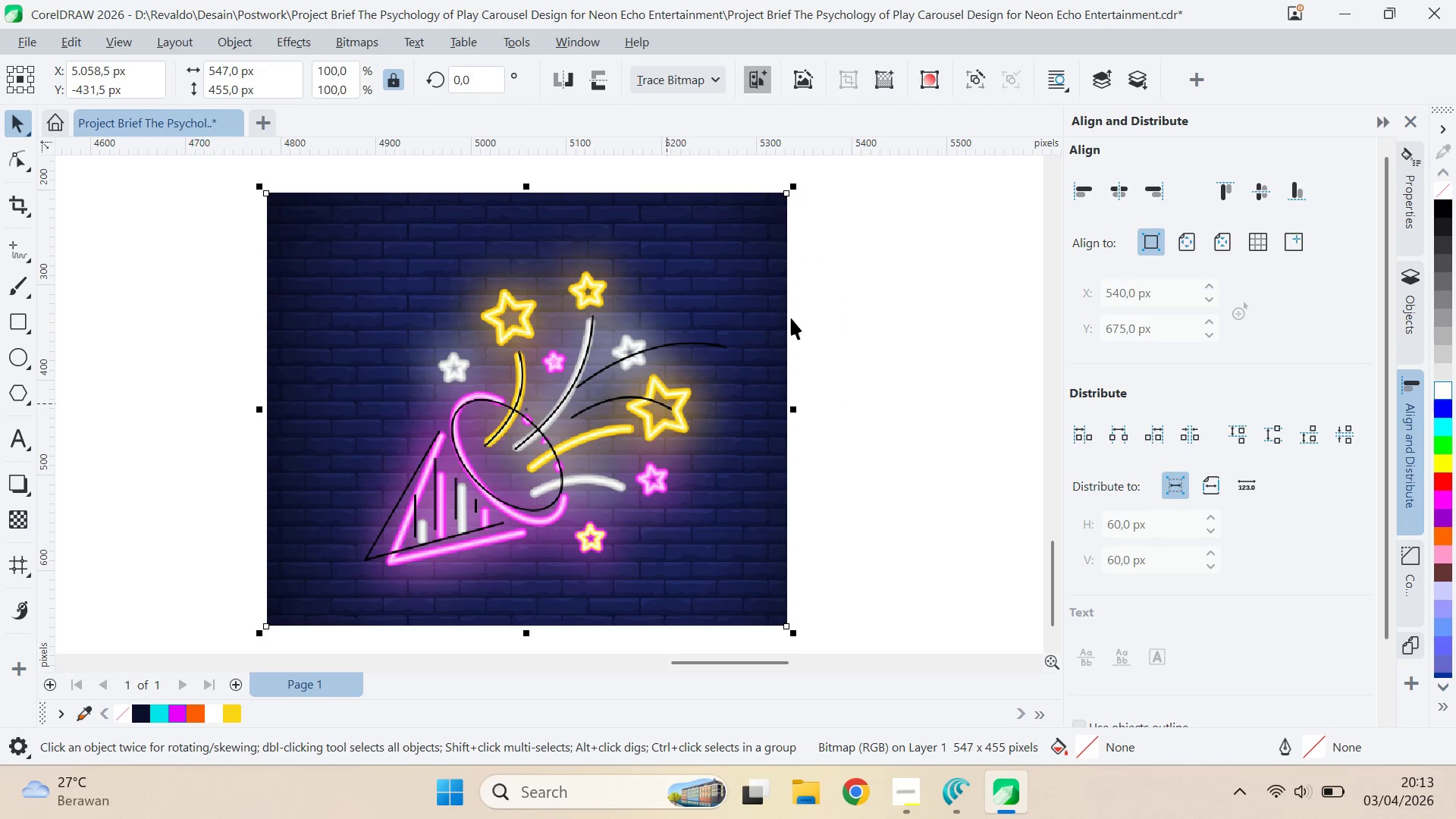 
left_click_drag(start_coordinate=[872, 259], to_coordinate=[560, 476])
 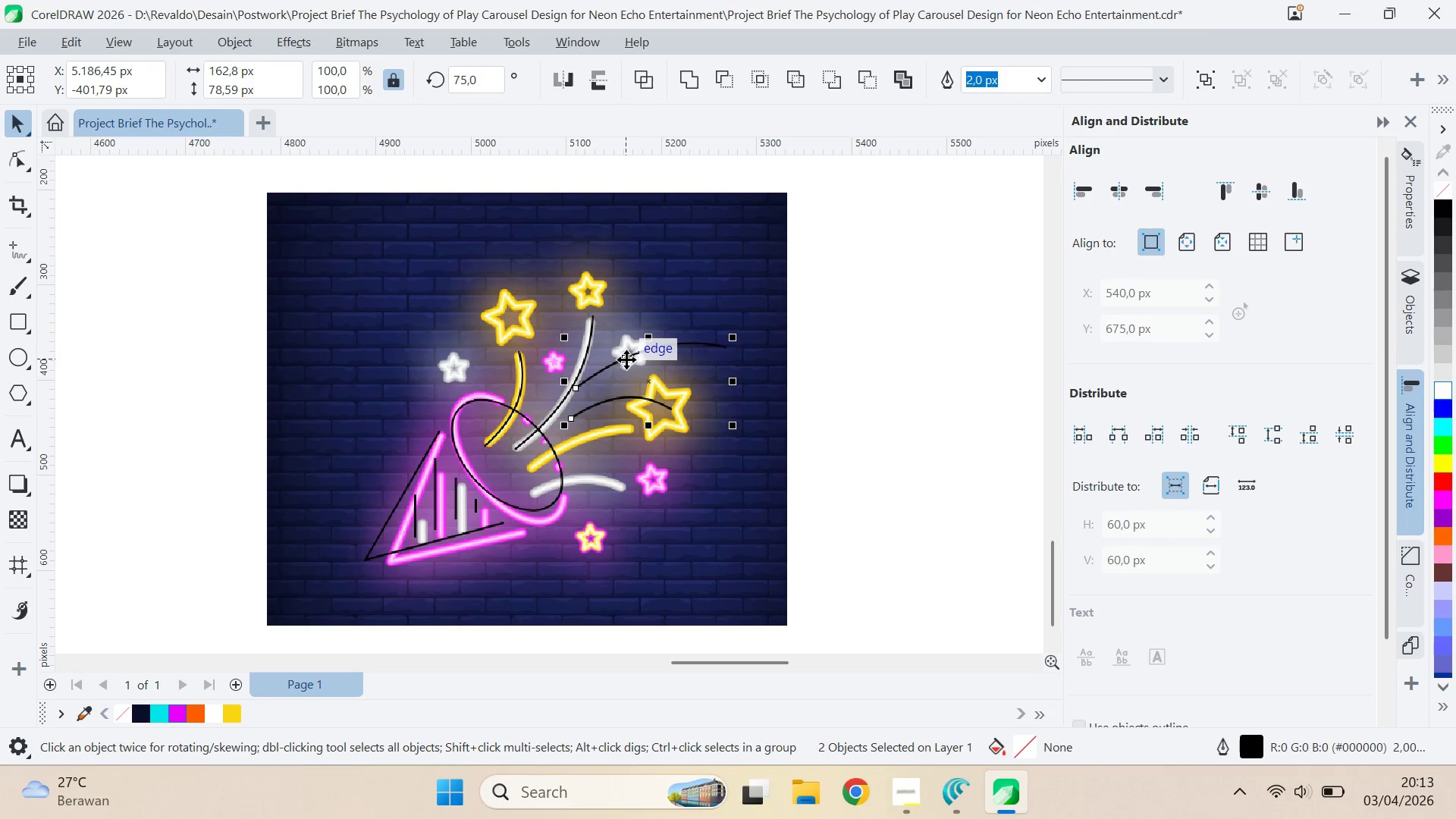 
left_click_drag(start_coordinate=[626, 359], to_coordinate=[579, 436])
 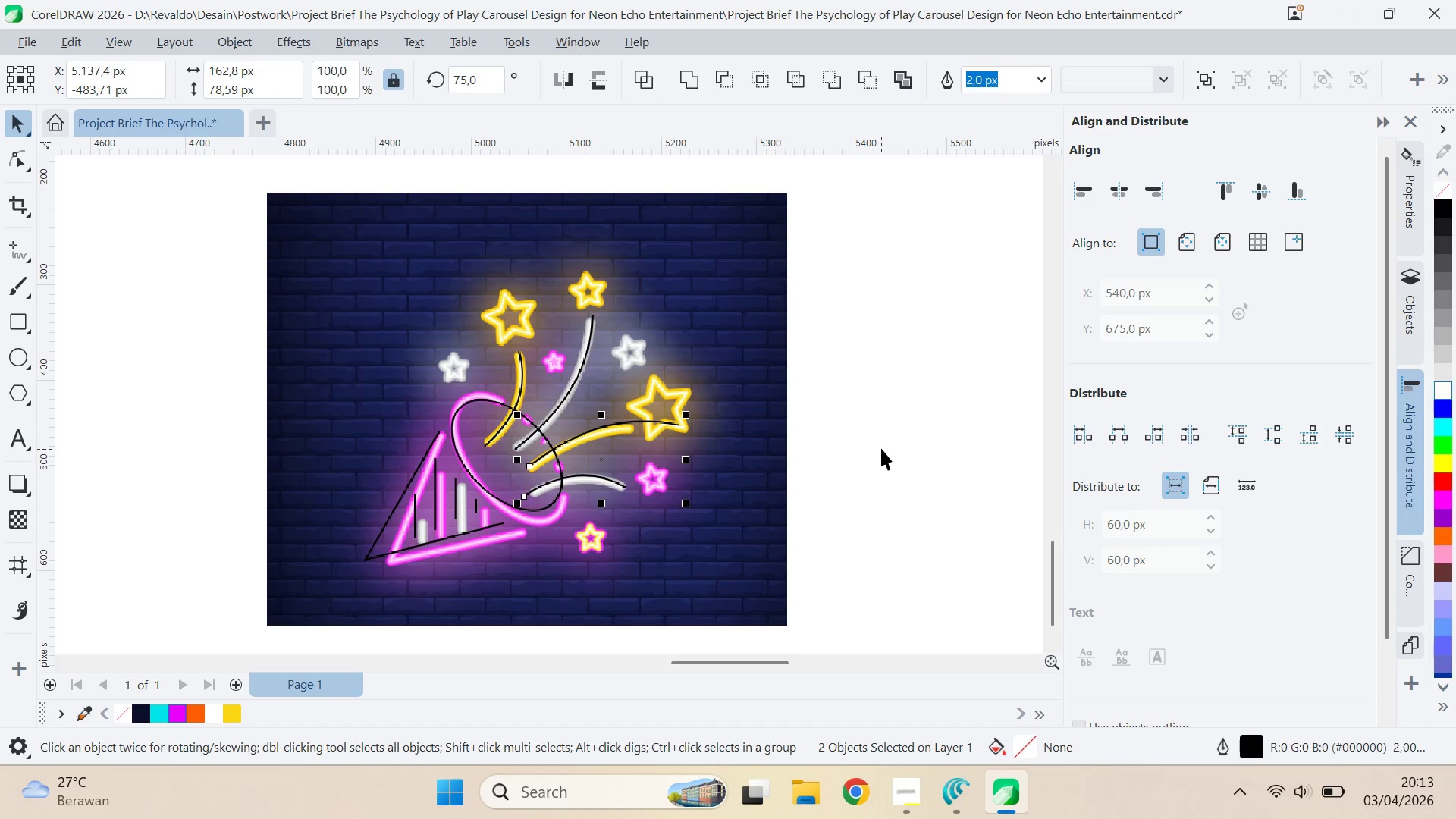 
left_click([881, 448])
 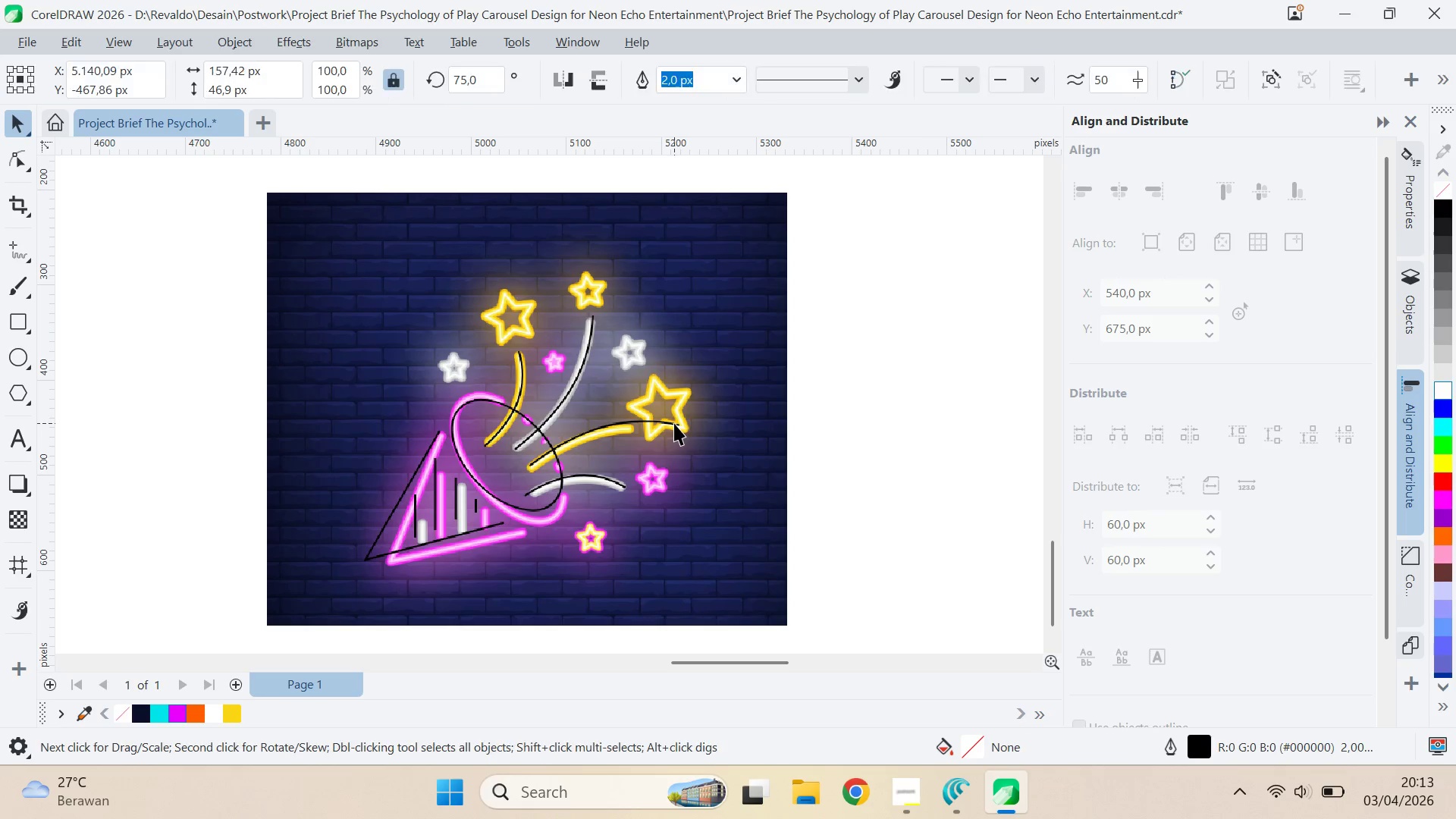 
key(A)
 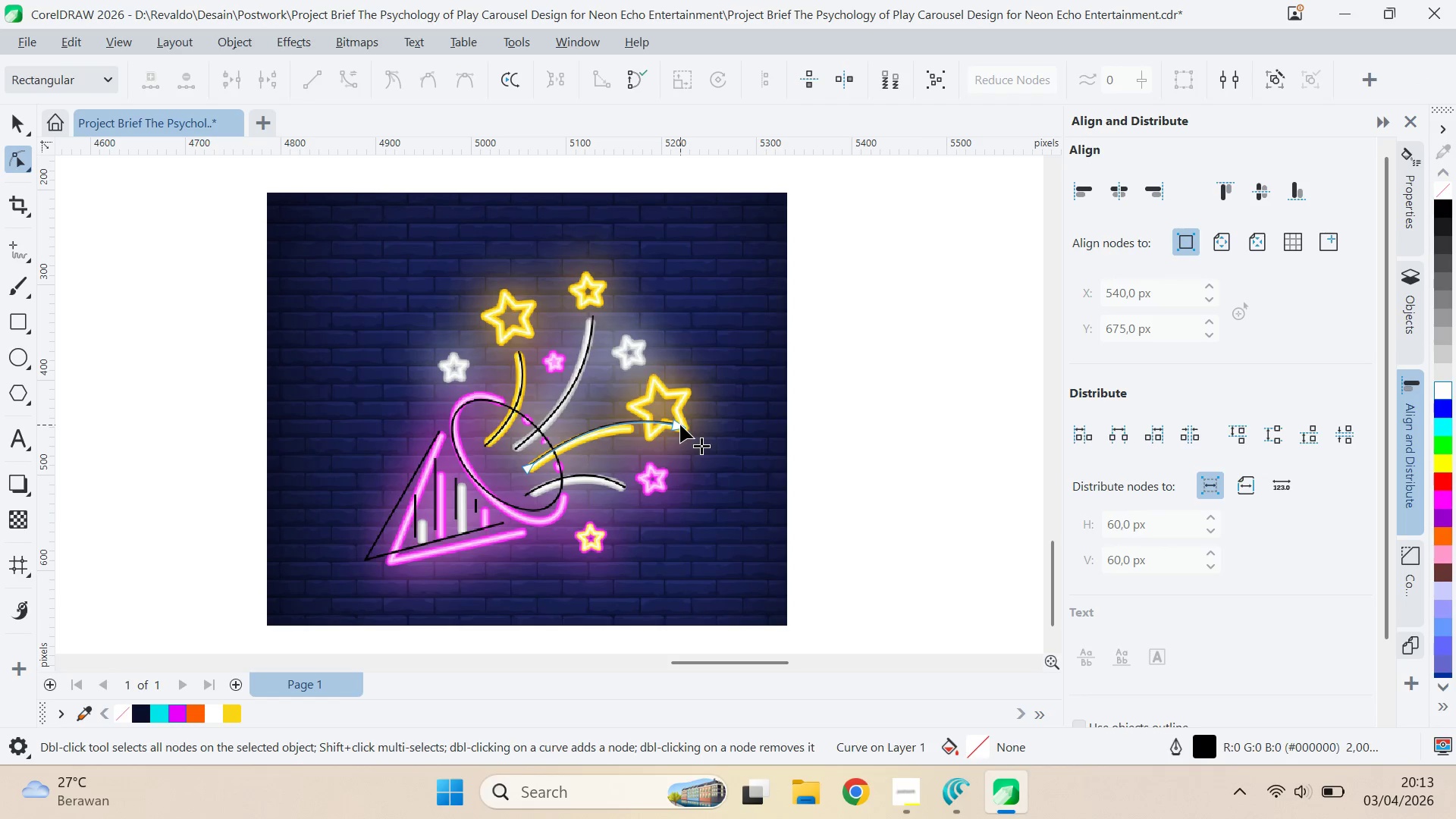 
left_click_drag(start_coordinate=[680, 425], to_coordinate=[639, 432])
 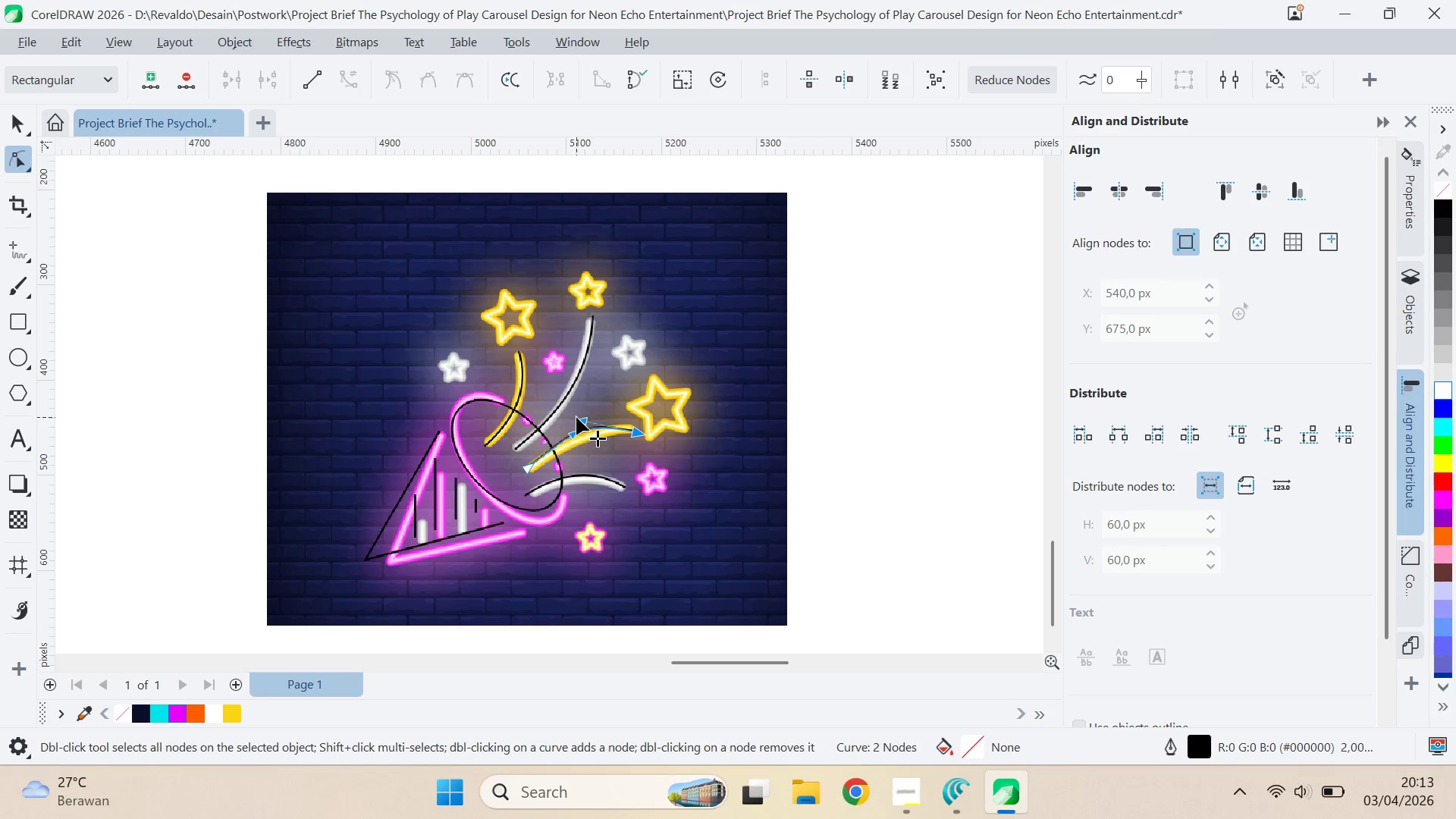 
left_click_drag(start_coordinate=[583, 418], to_coordinate=[591, 428])
 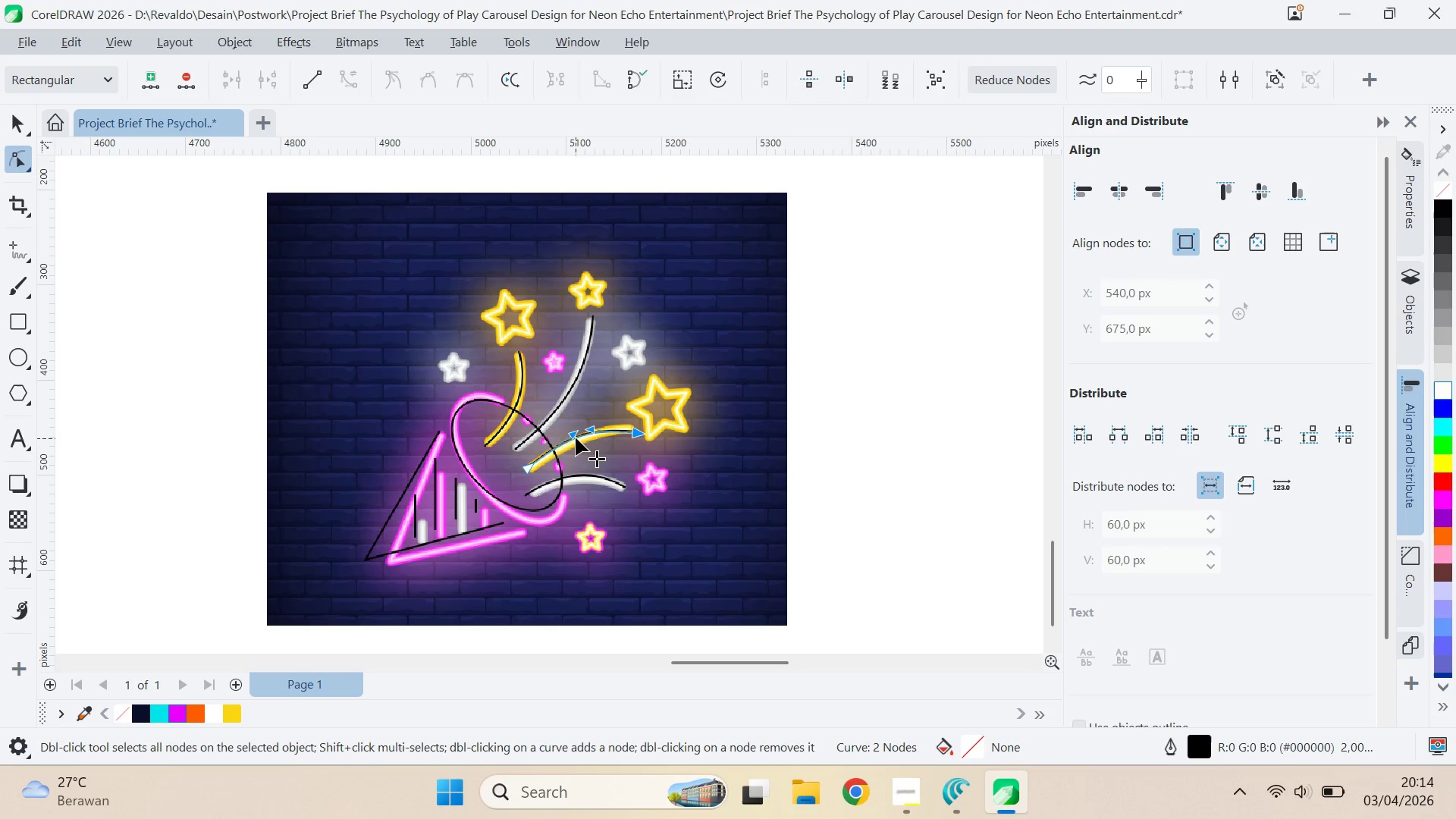 
right_click([576, 438])
 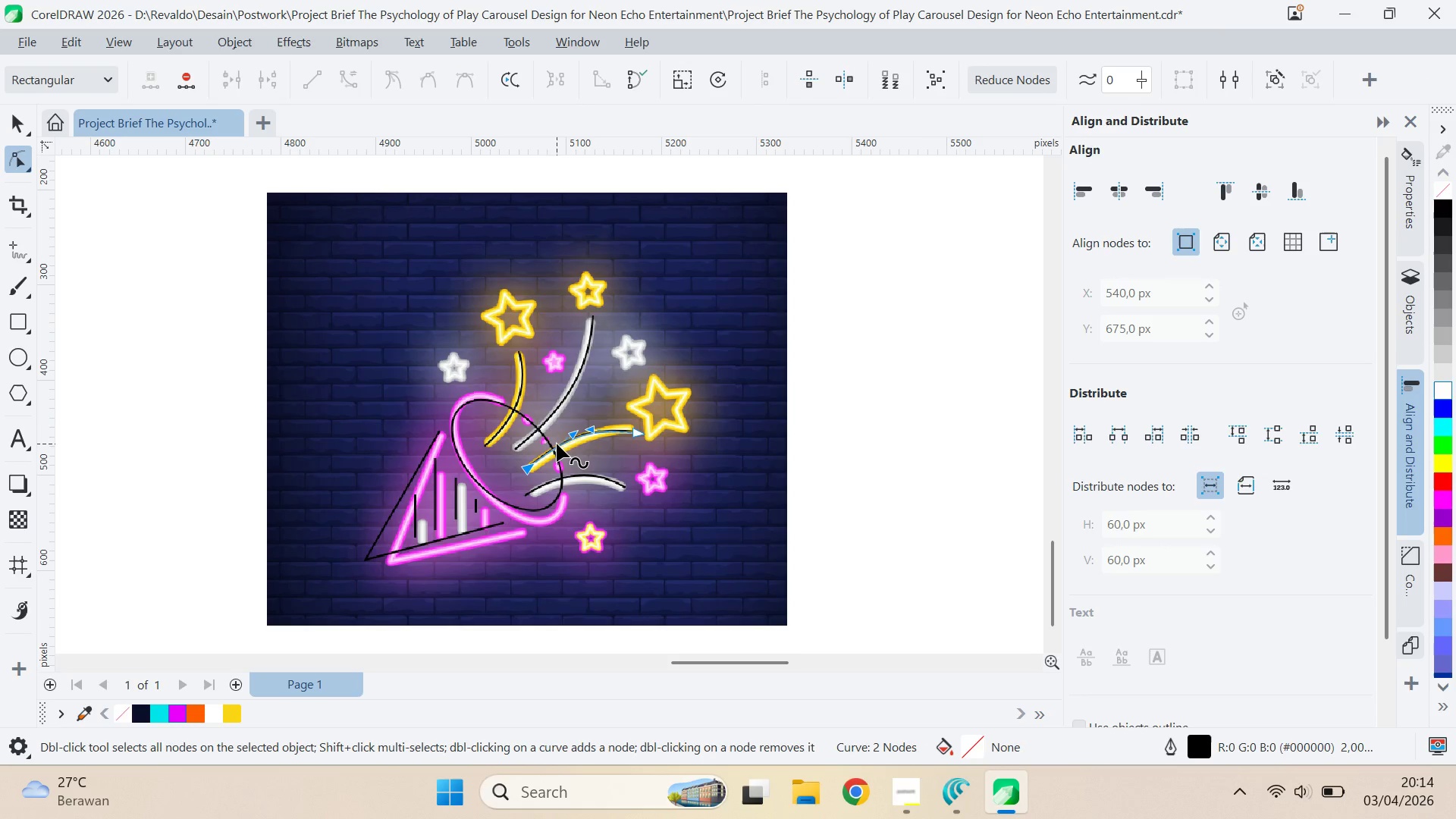 
right_click([580, 438])
 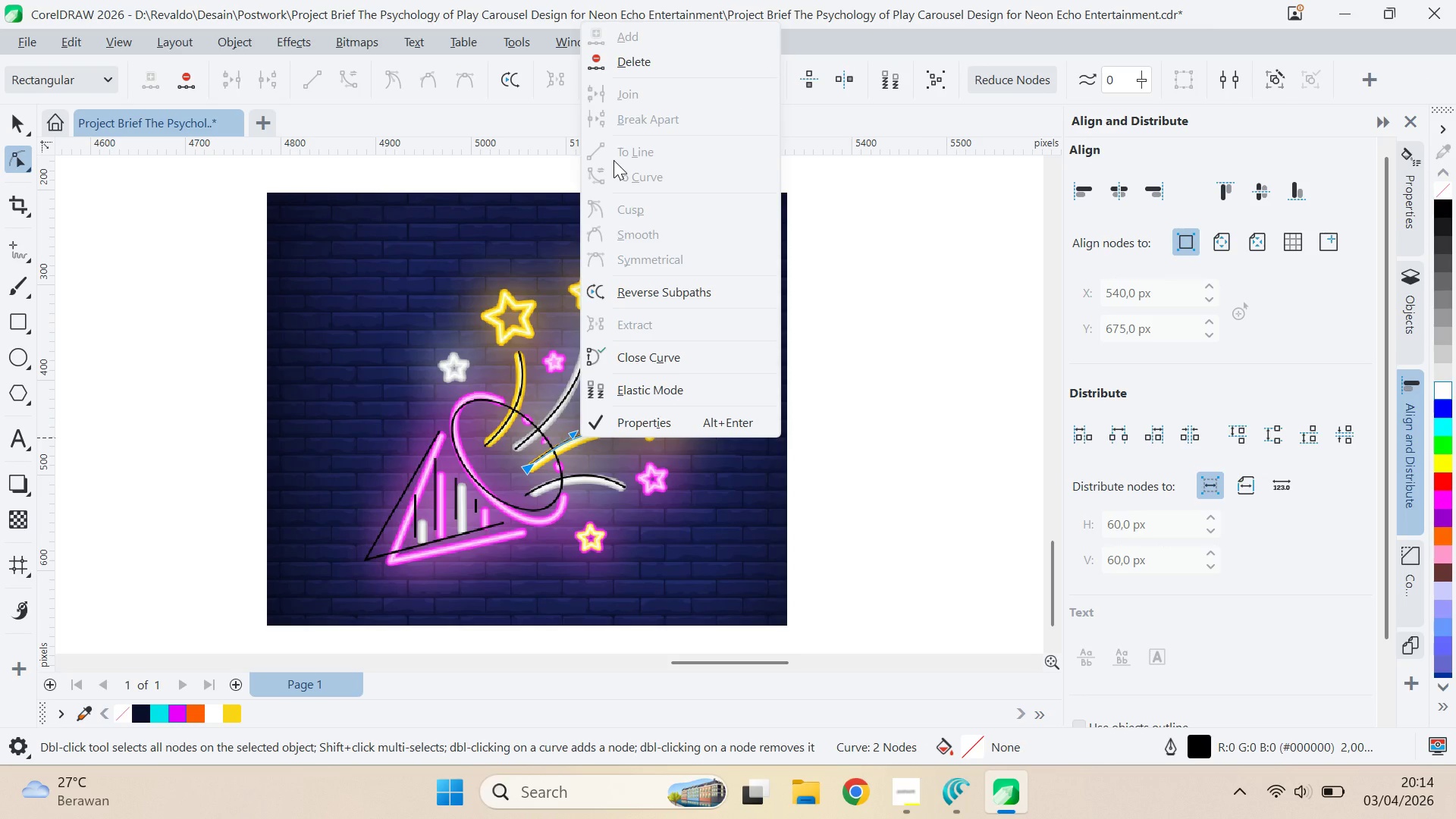 
double_click([864, 347])
 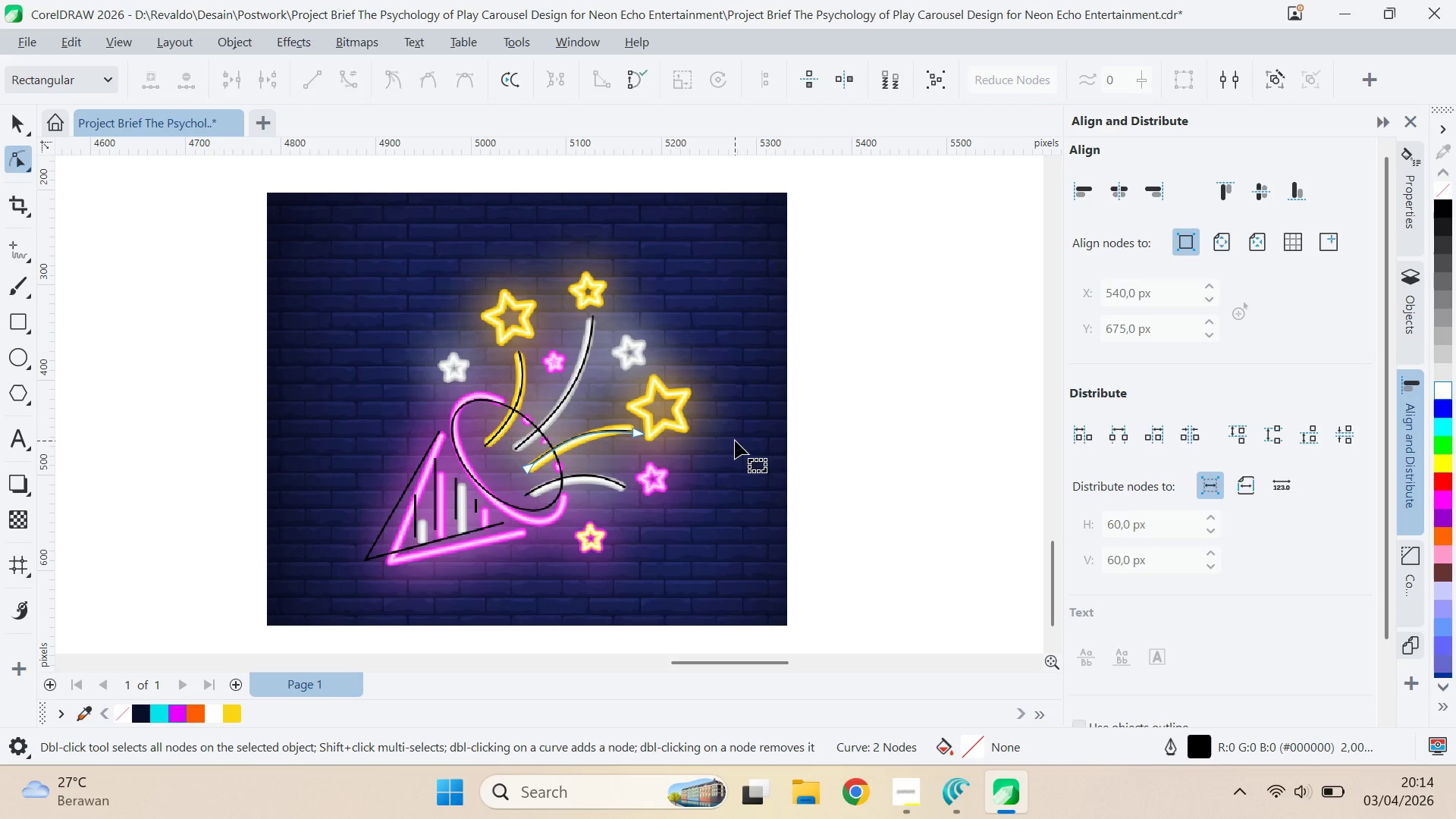 
type(va)
 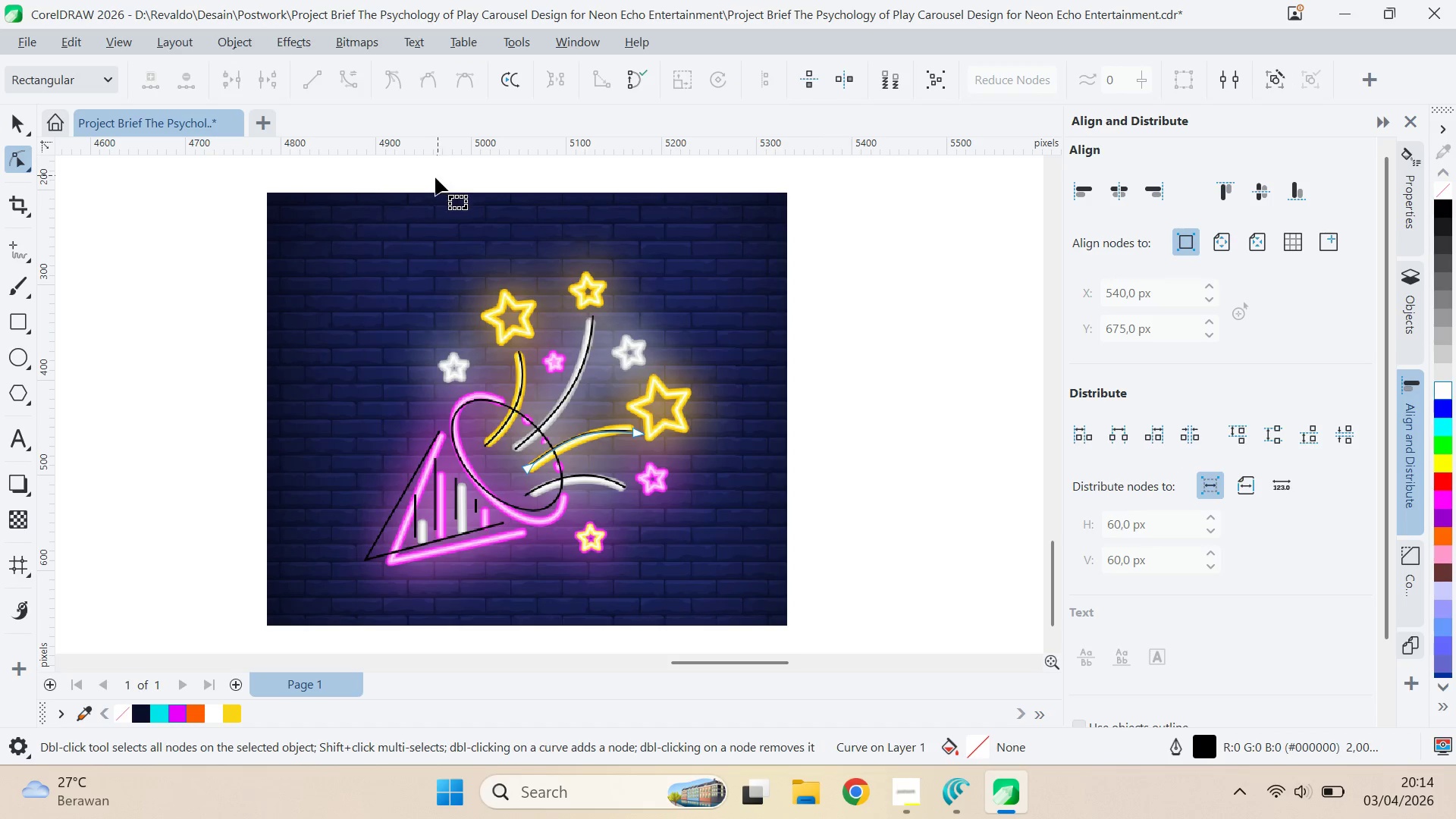 
key(Control+ControlLeft)
 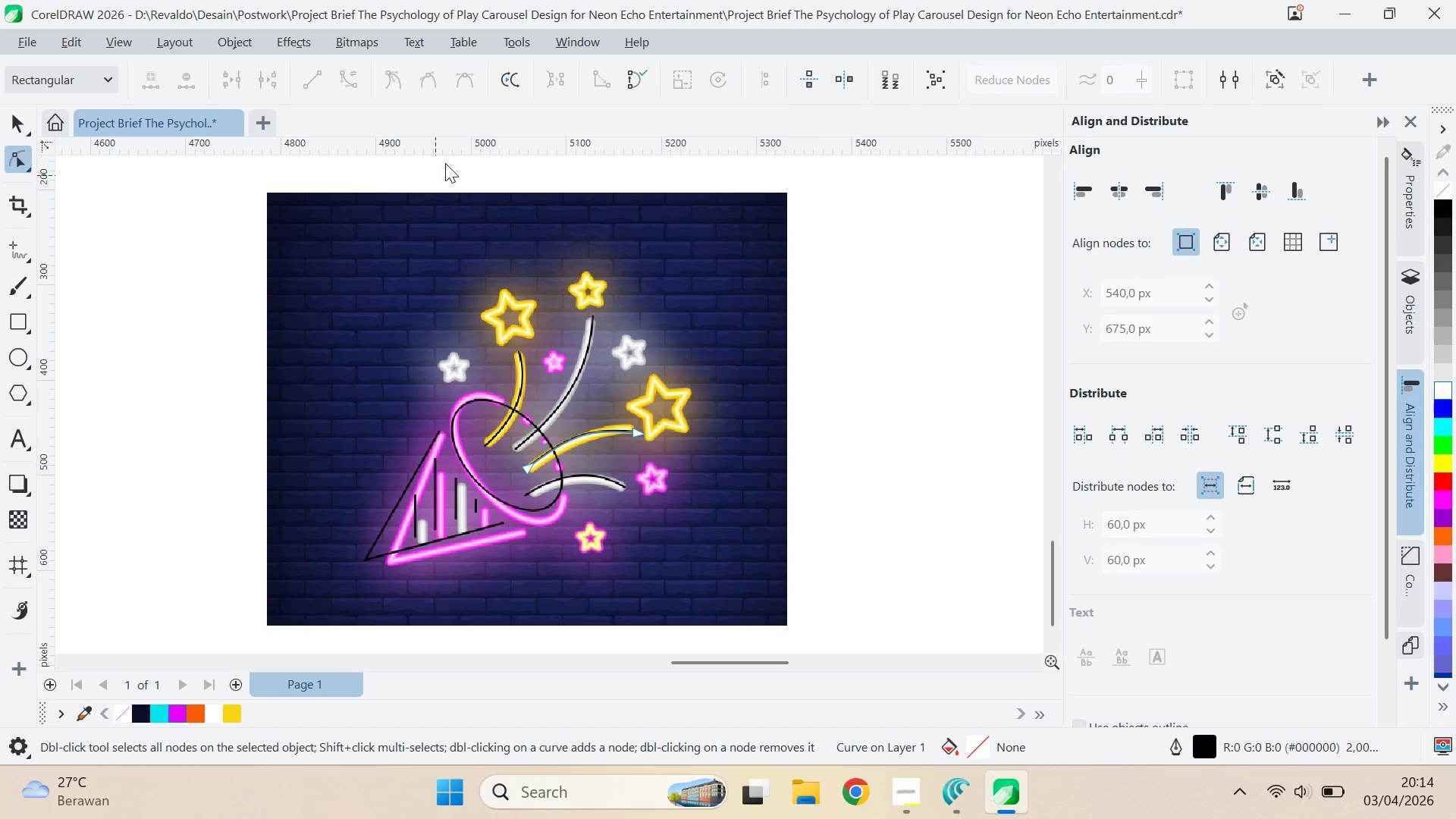 
key(Control+A)
 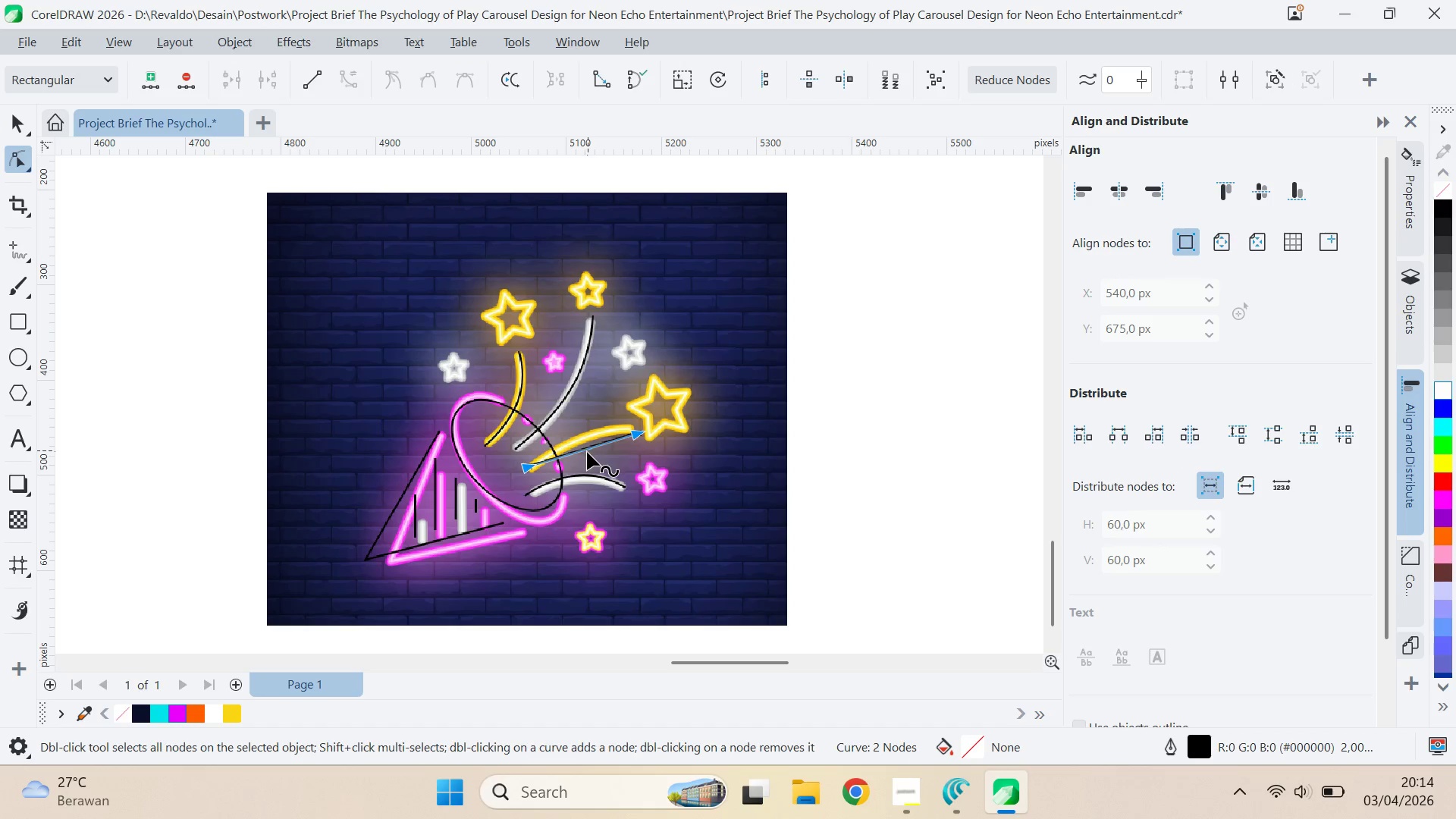 
left_click_drag(start_coordinate=[582, 452], to_coordinate=[582, 439])
 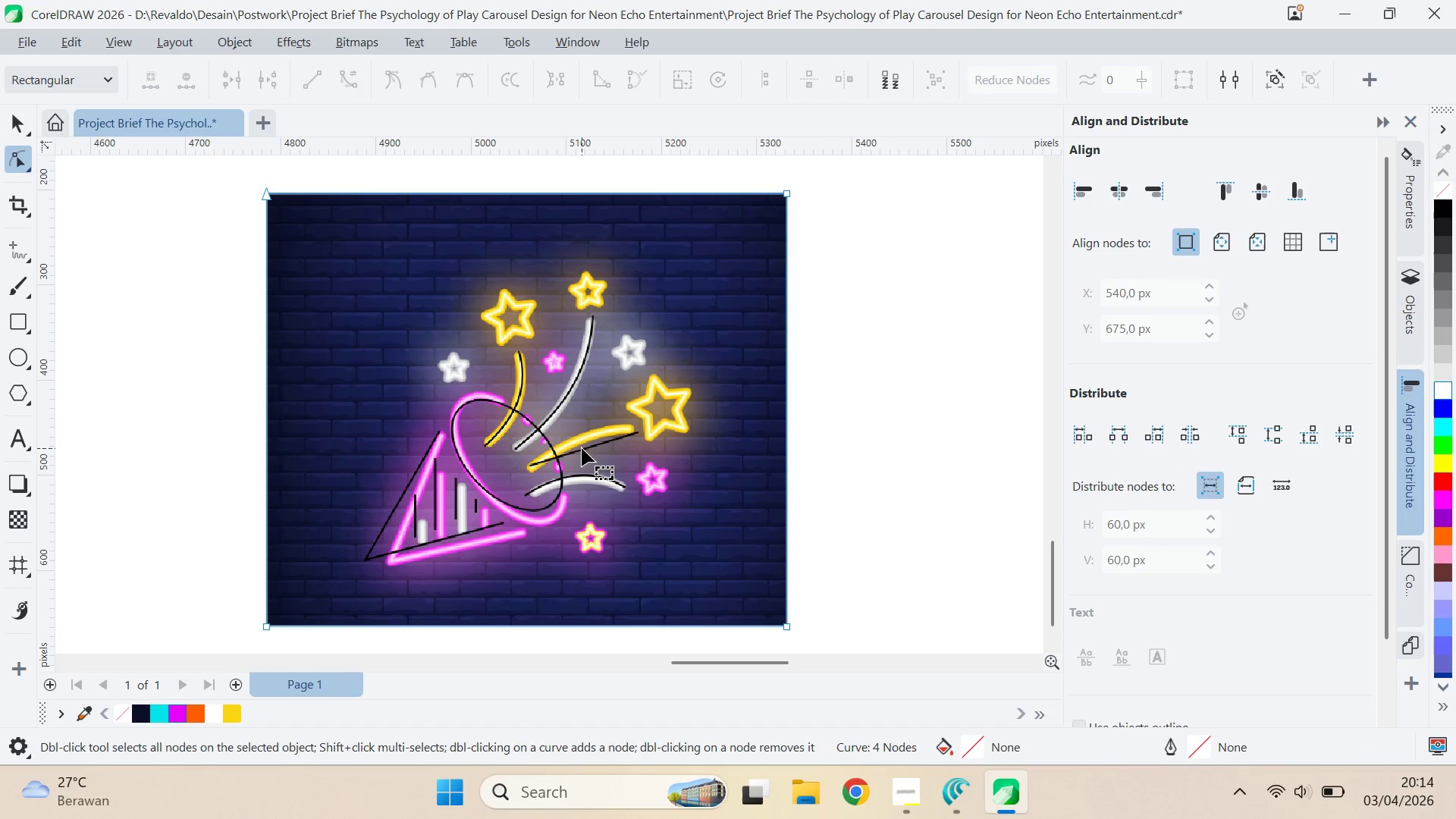 
left_click_drag(start_coordinate=[582, 448], to_coordinate=[580, 438])
 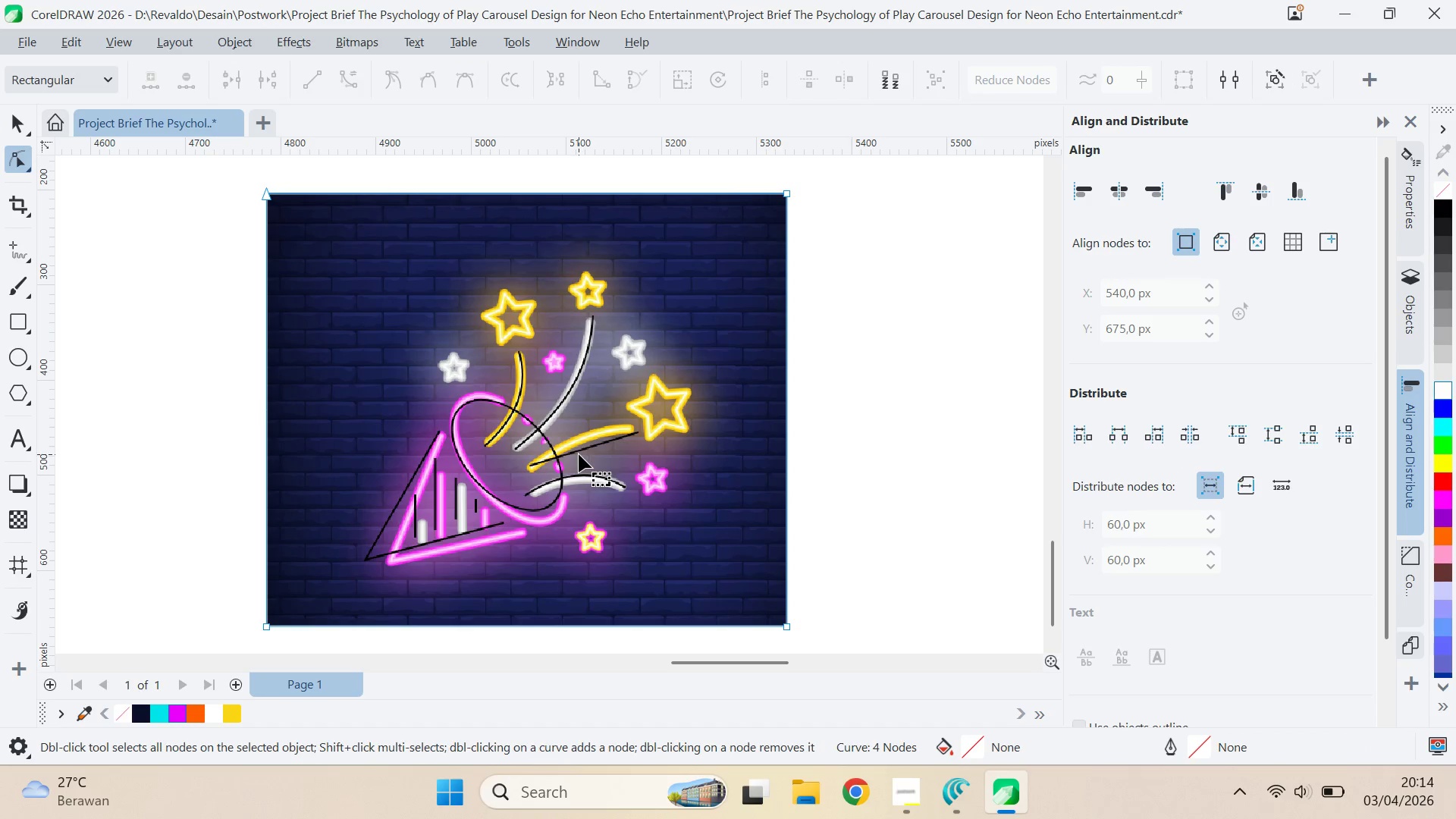 
left_click_drag(start_coordinate=[579, 453], to_coordinate=[580, 441])
 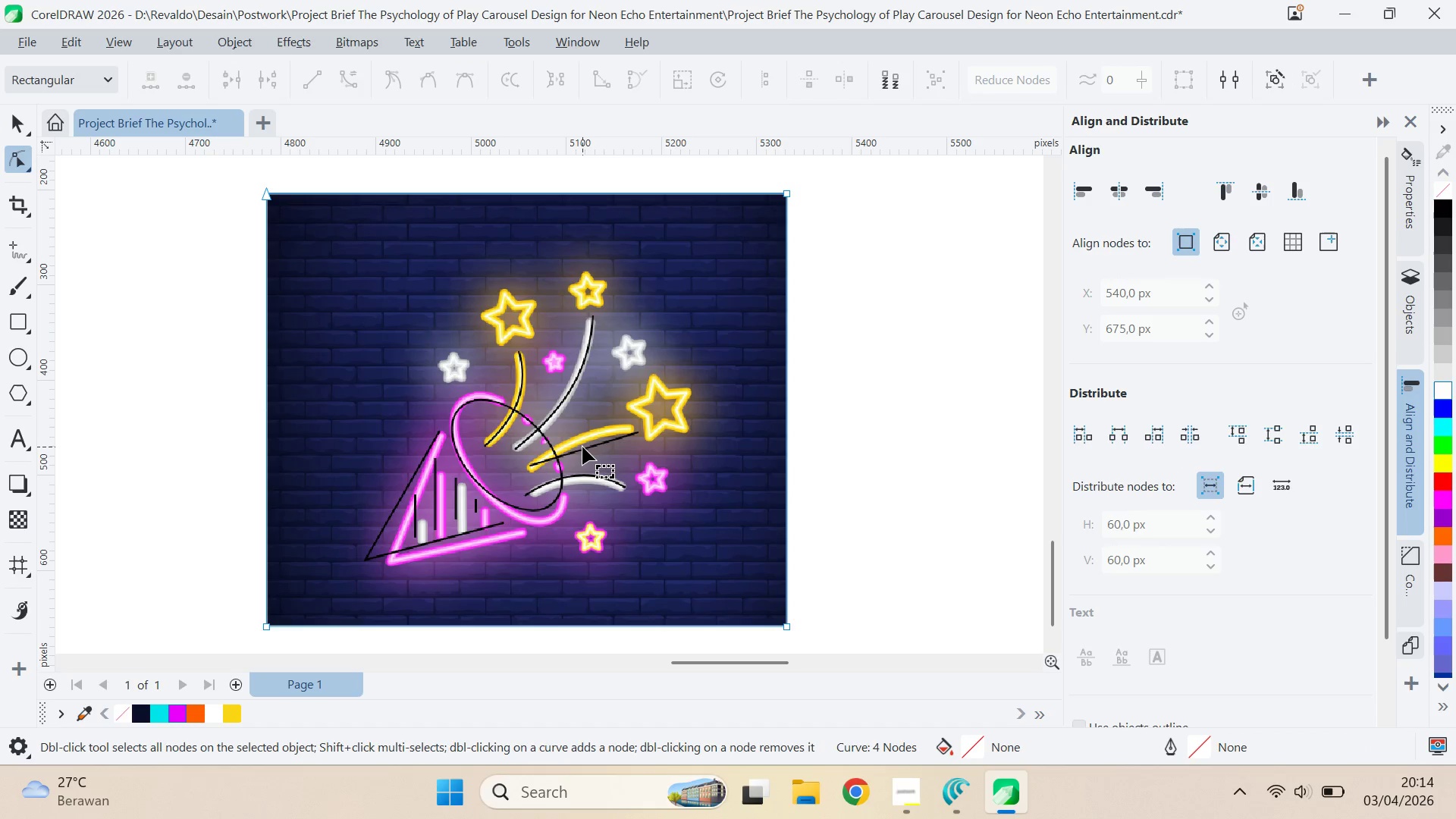 
left_click([582, 447])
 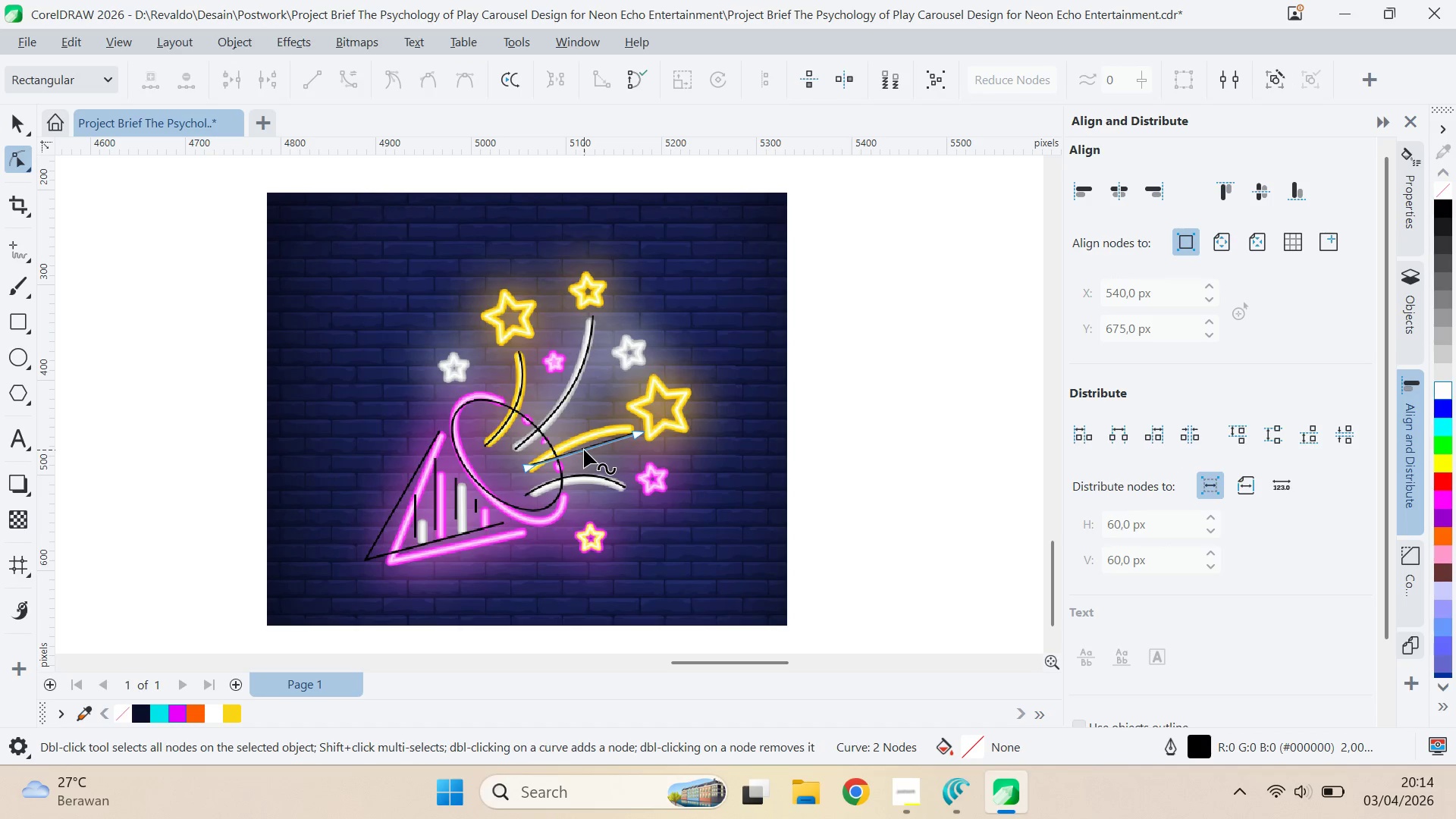 
left_click_drag(start_coordinate=[584, 450], to_coordinate=[581, 439])
 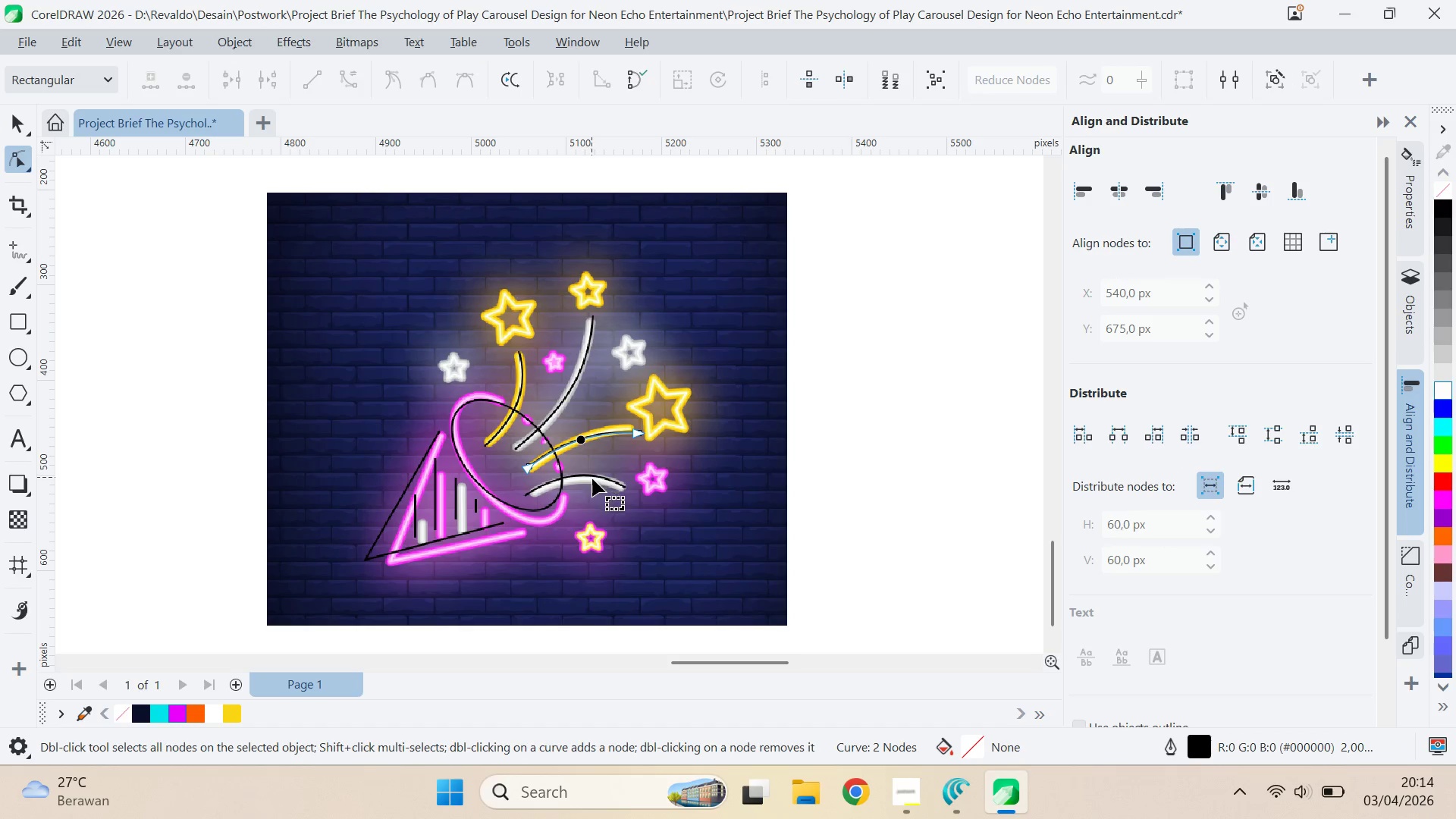 
key(V)
 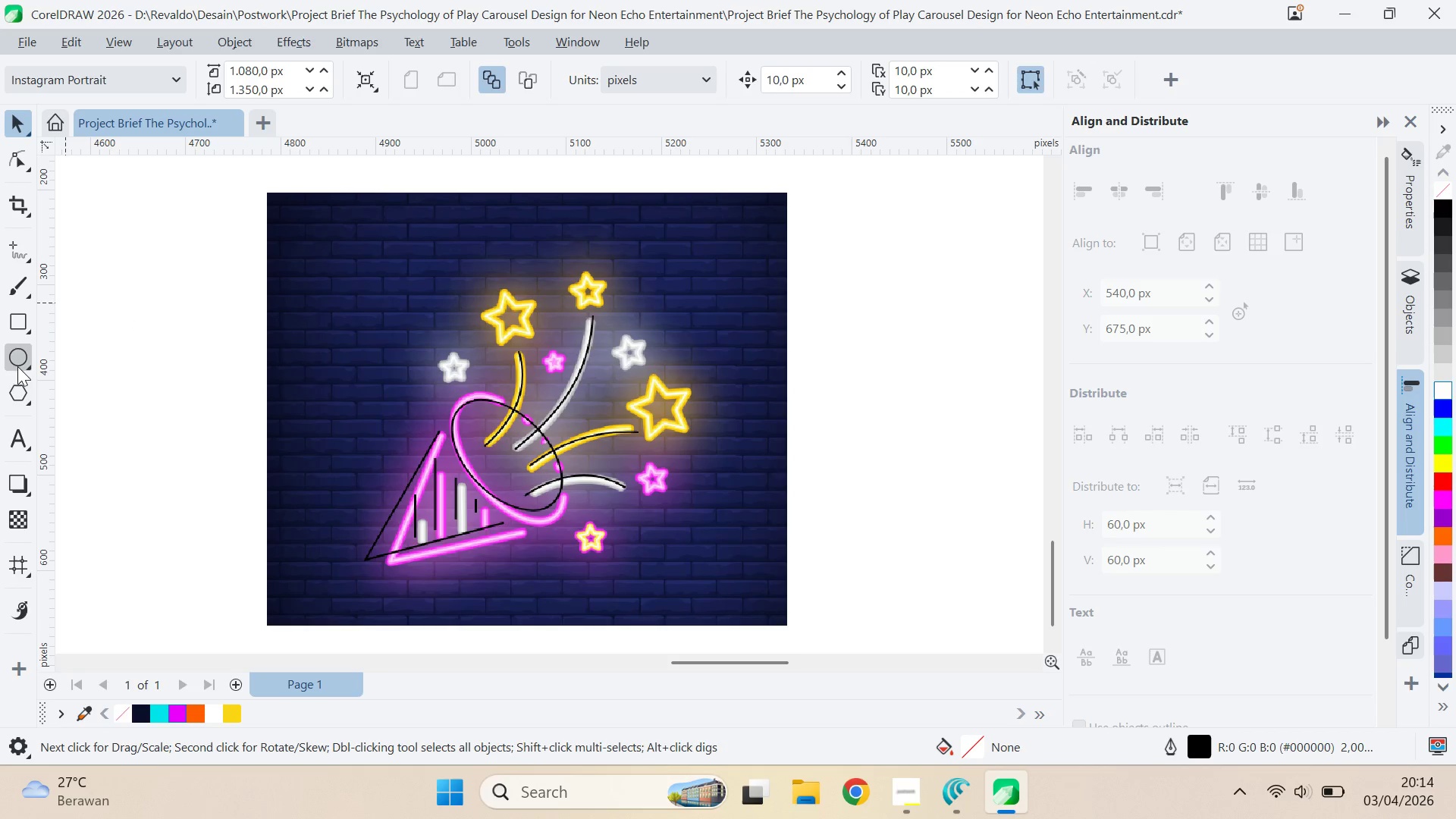 
left_click([22, 402])
 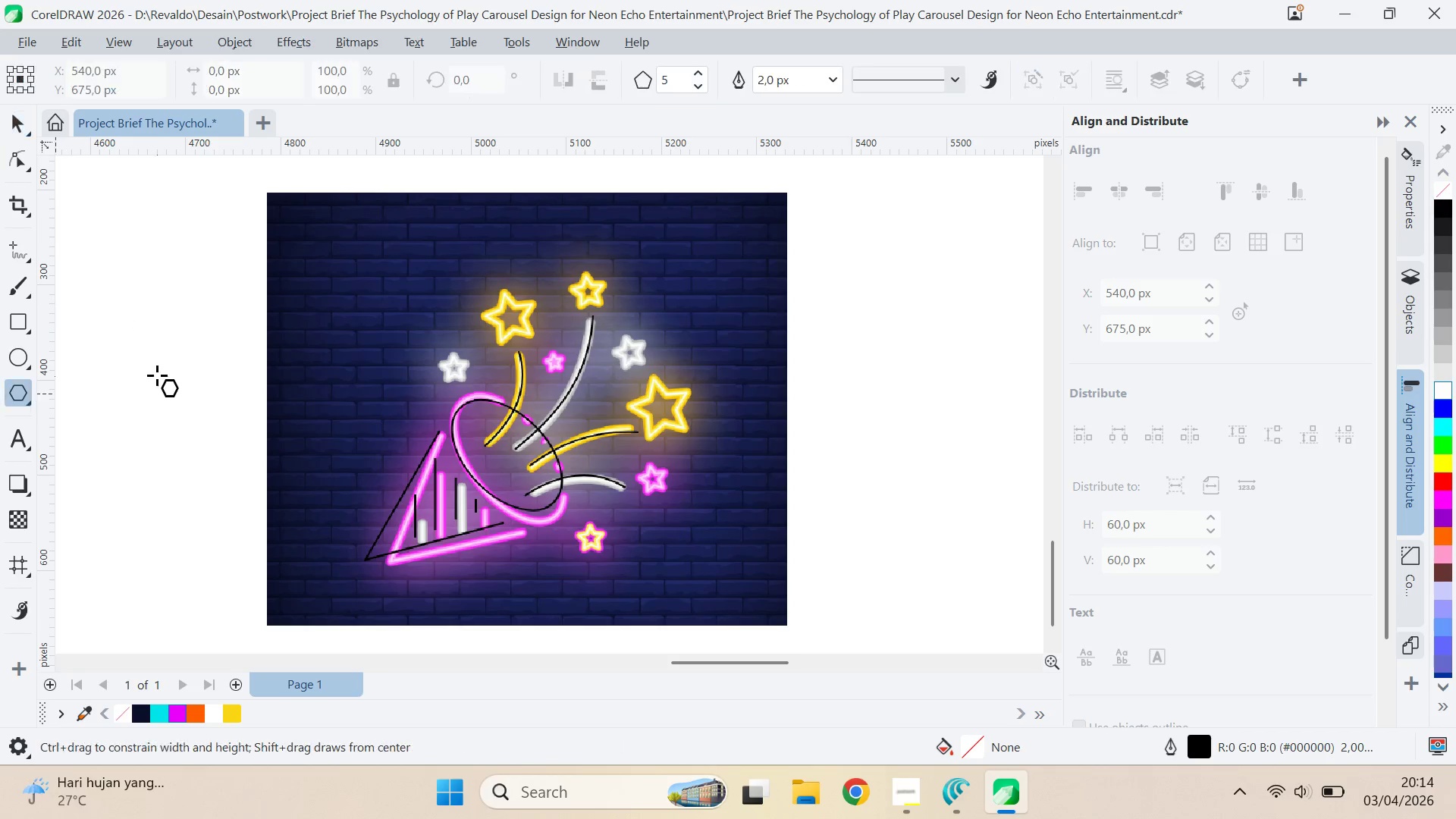 
hold_key(key=ControlLeft, duration=1.5)
left_click_drag(start_coordinate=[145, 372], to_coordinate=[197, 425])
 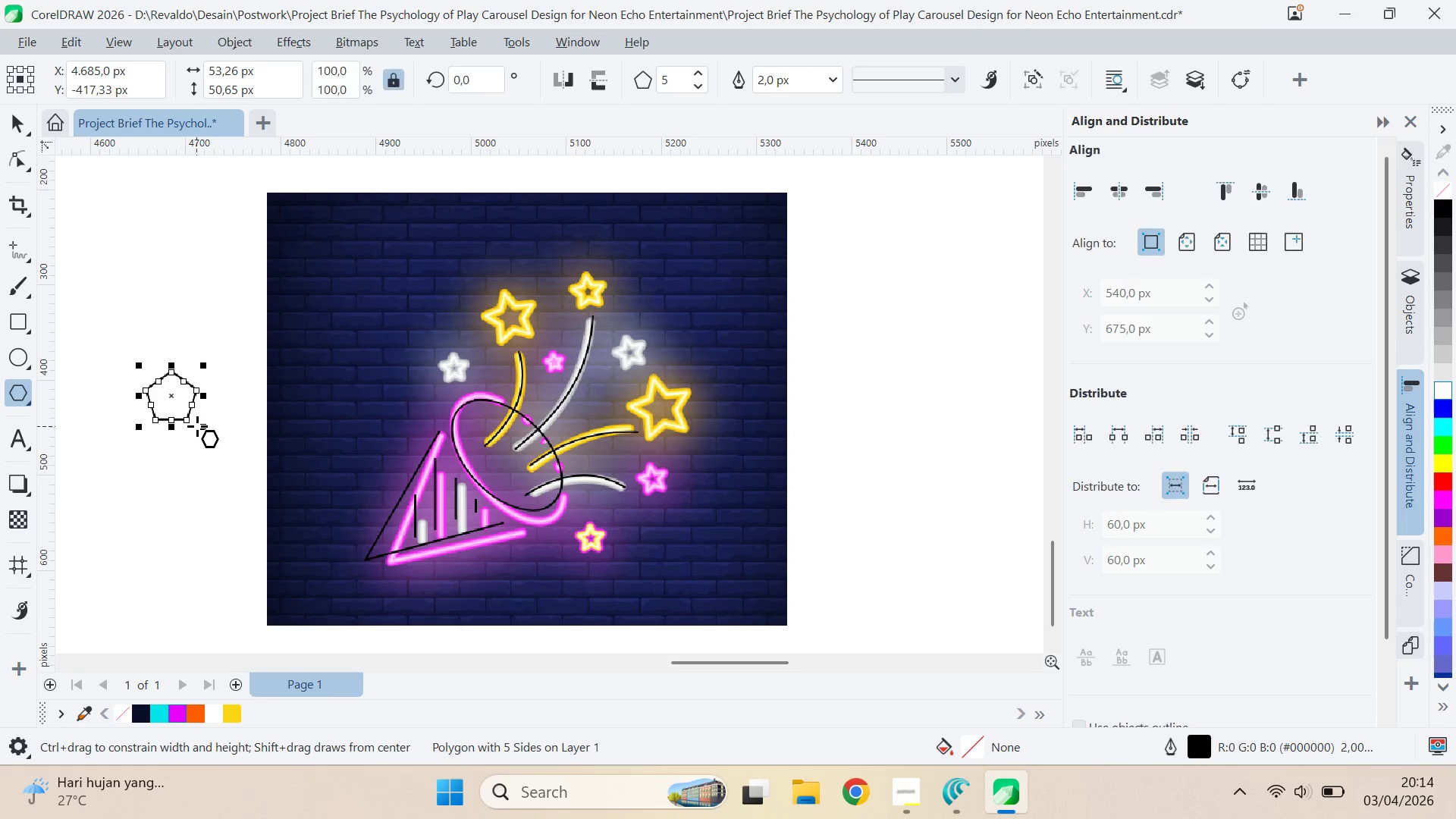 
key(Control+Z)
 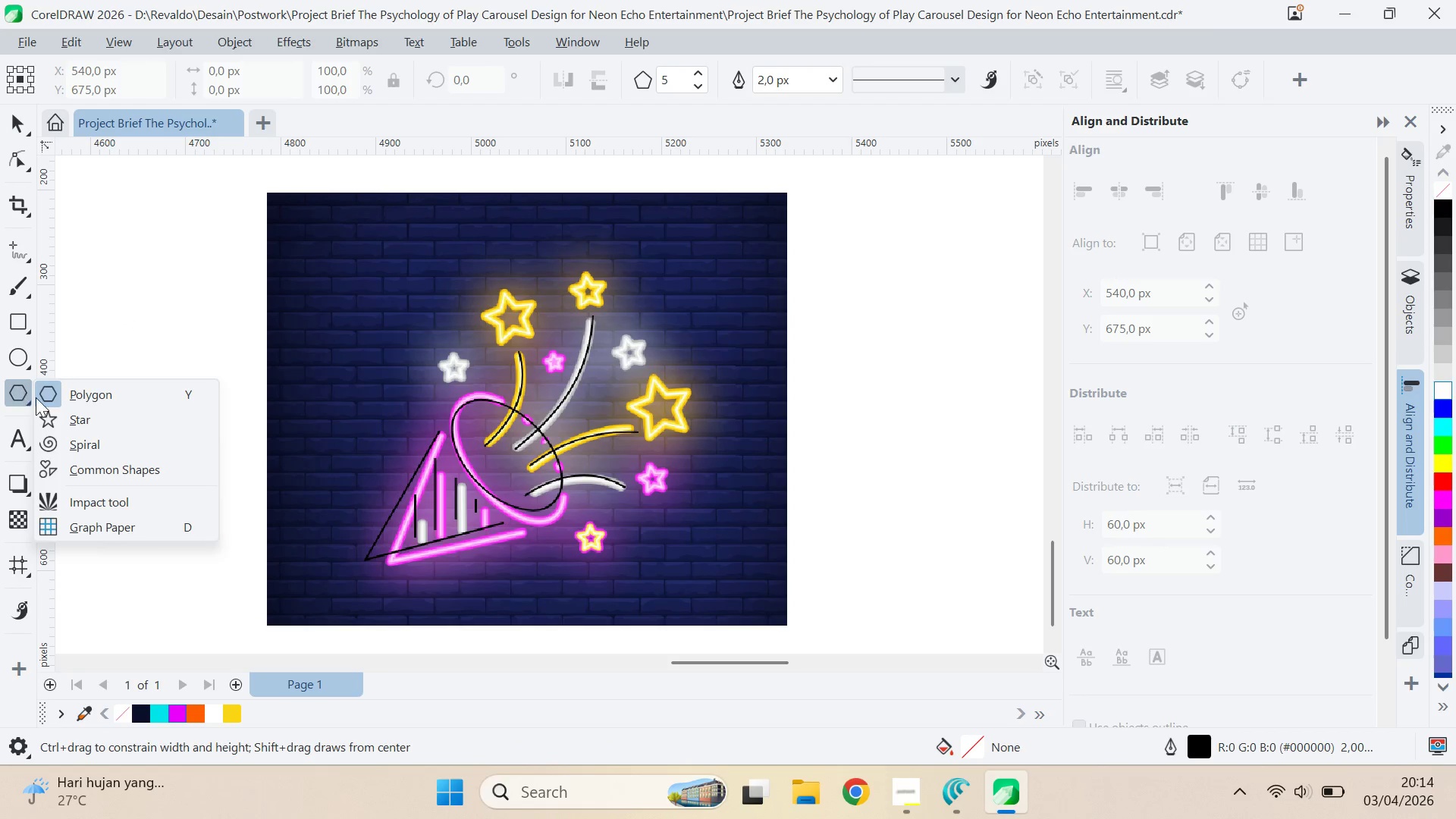 
left_click([58, 422])
 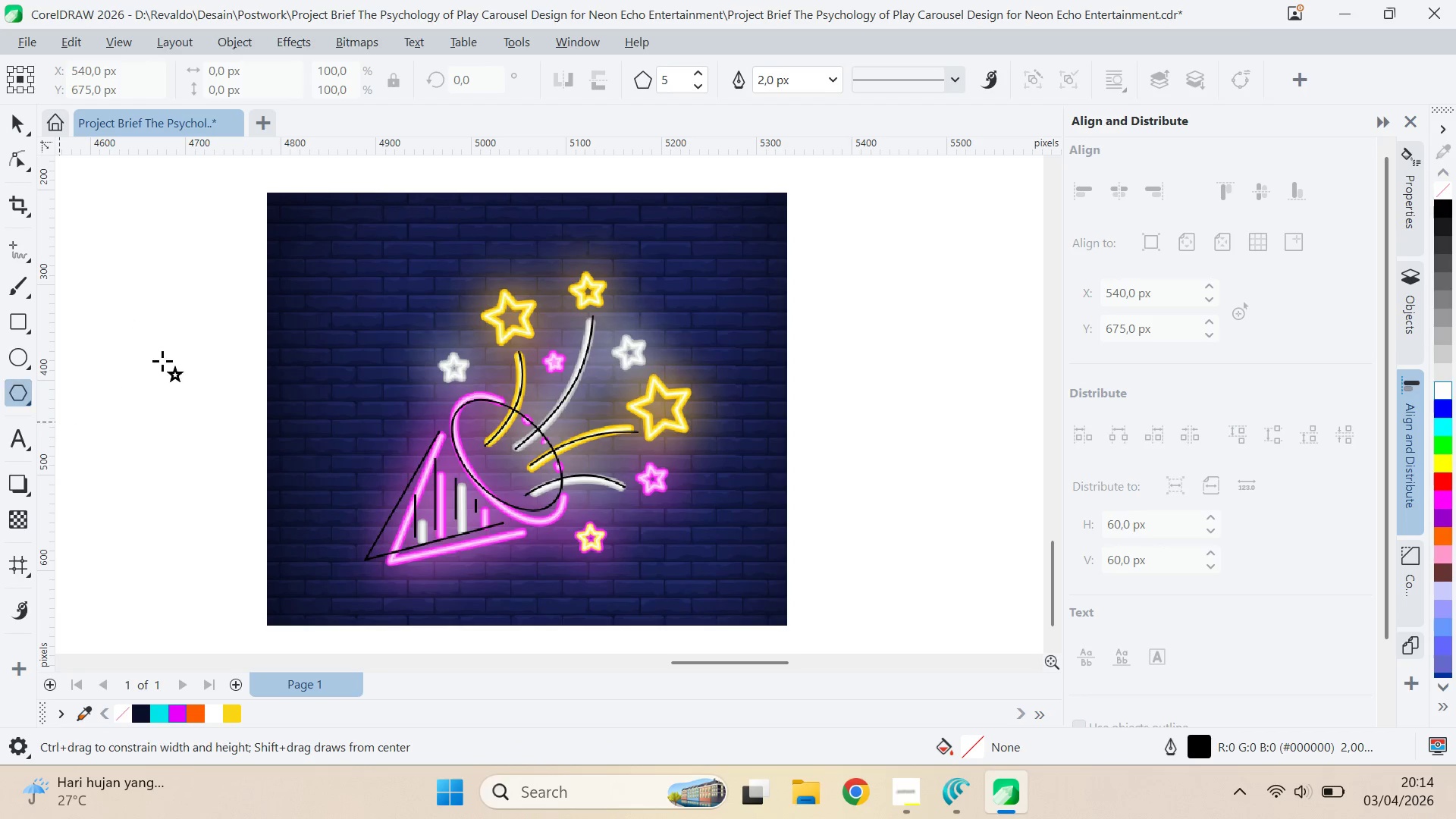 
hold_key(key=ControlLeft, duration=0.8)
left_click_drag(start_coordinate=[150, 355], to_coordinate=[181, 399])
 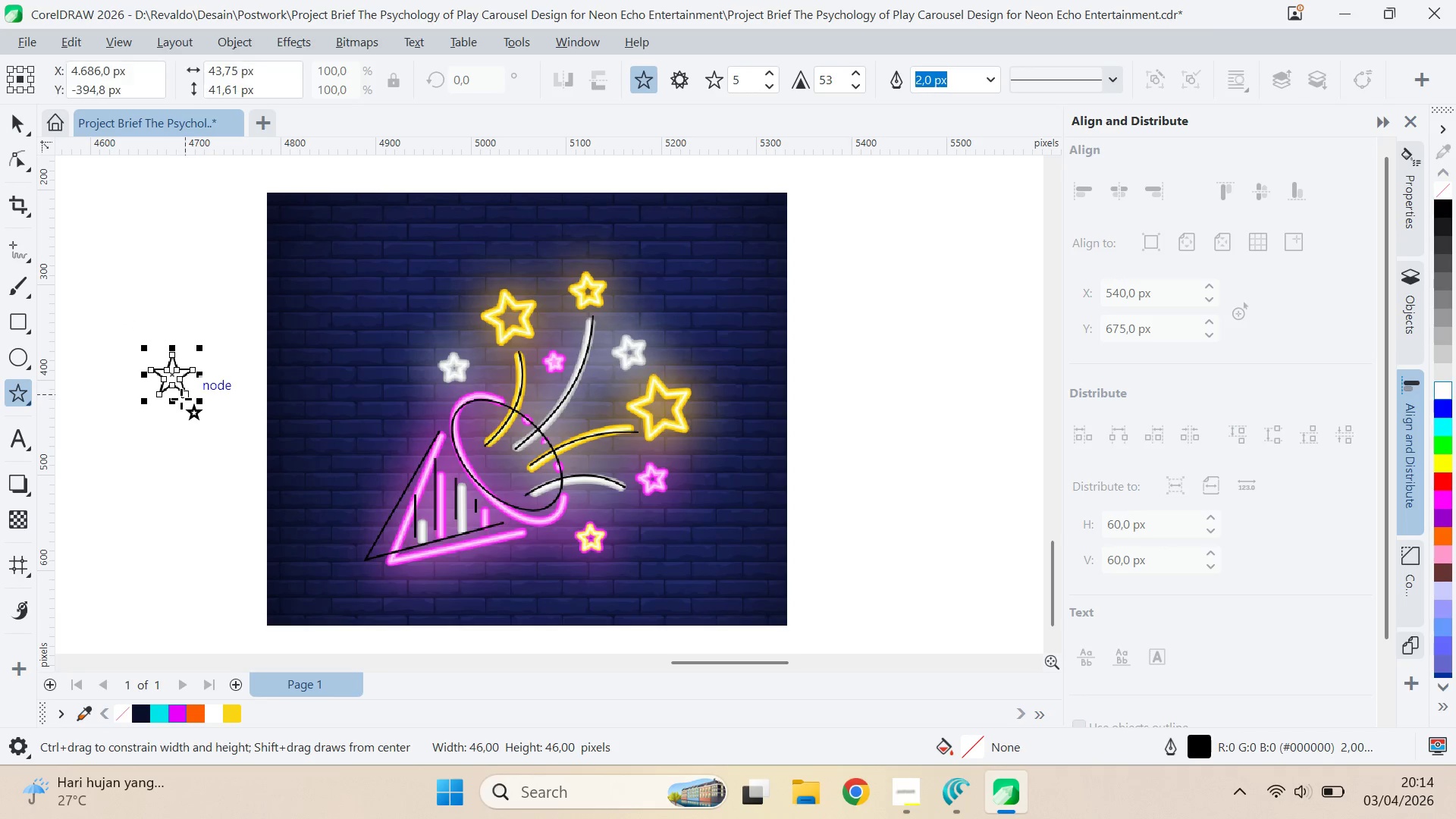 
key(V)
 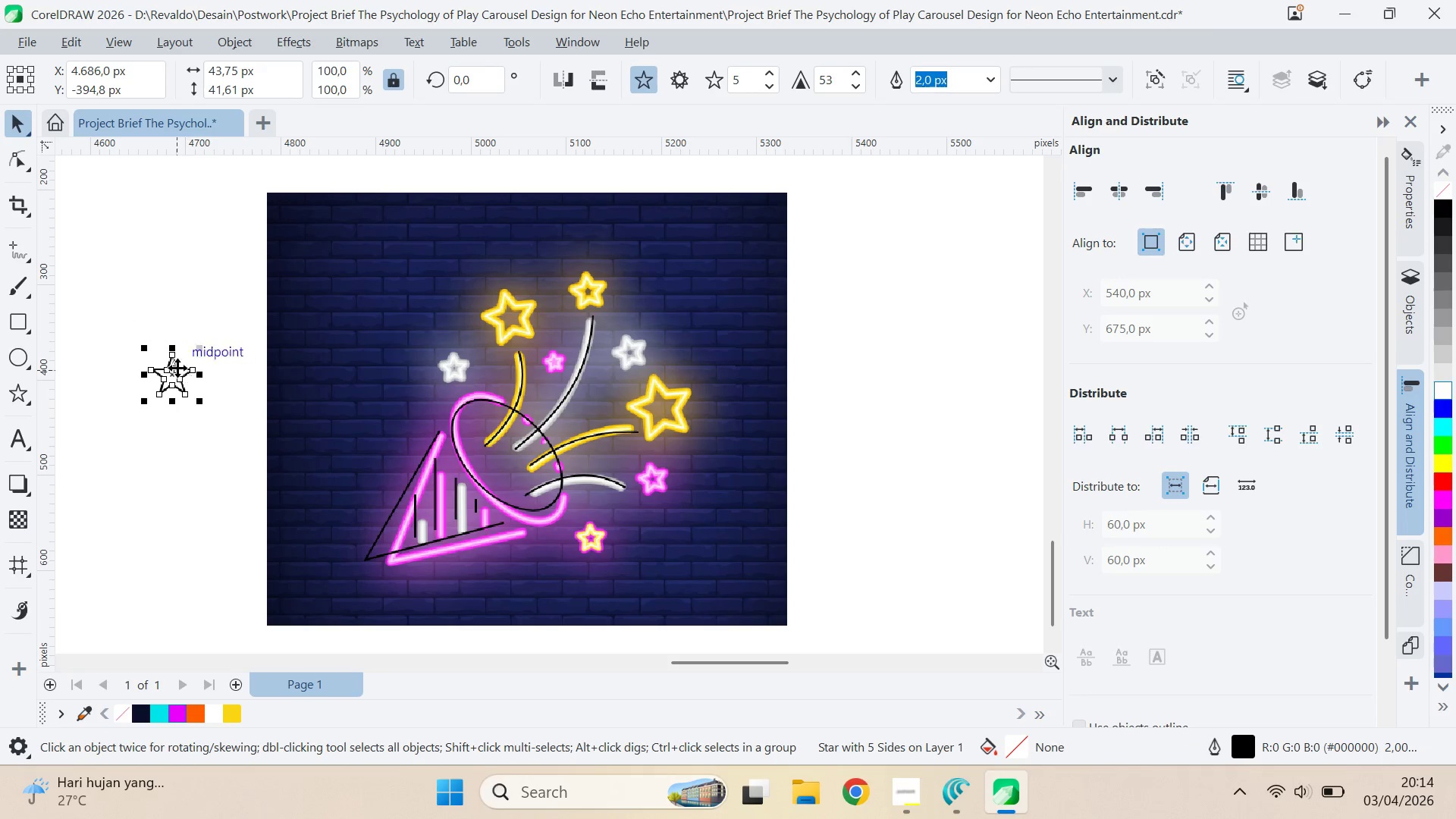 
left_click_drag(start_coordinate=[171, 378], to_coordinate=[510, 320])
 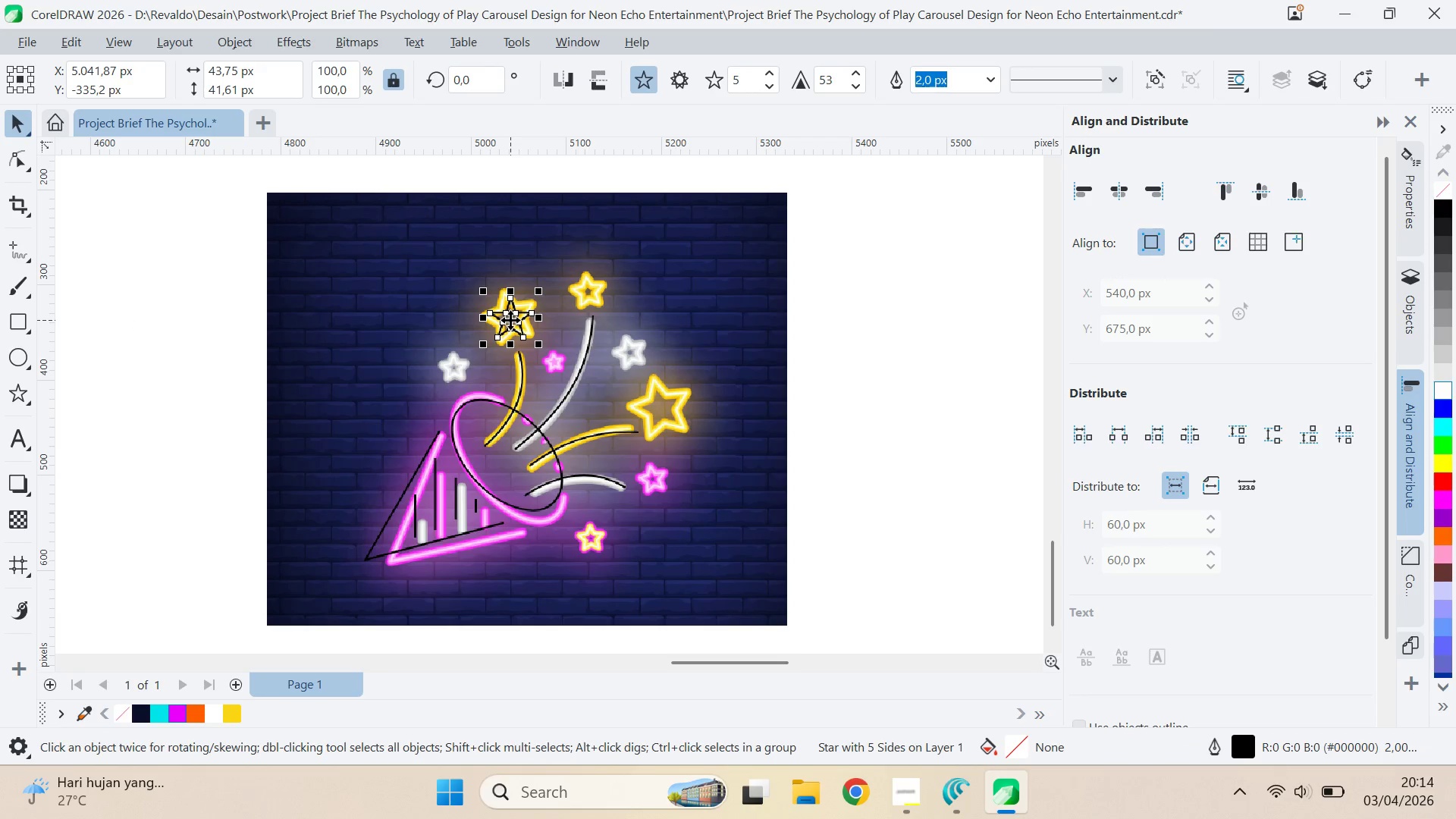 
left_click([510, 320])
 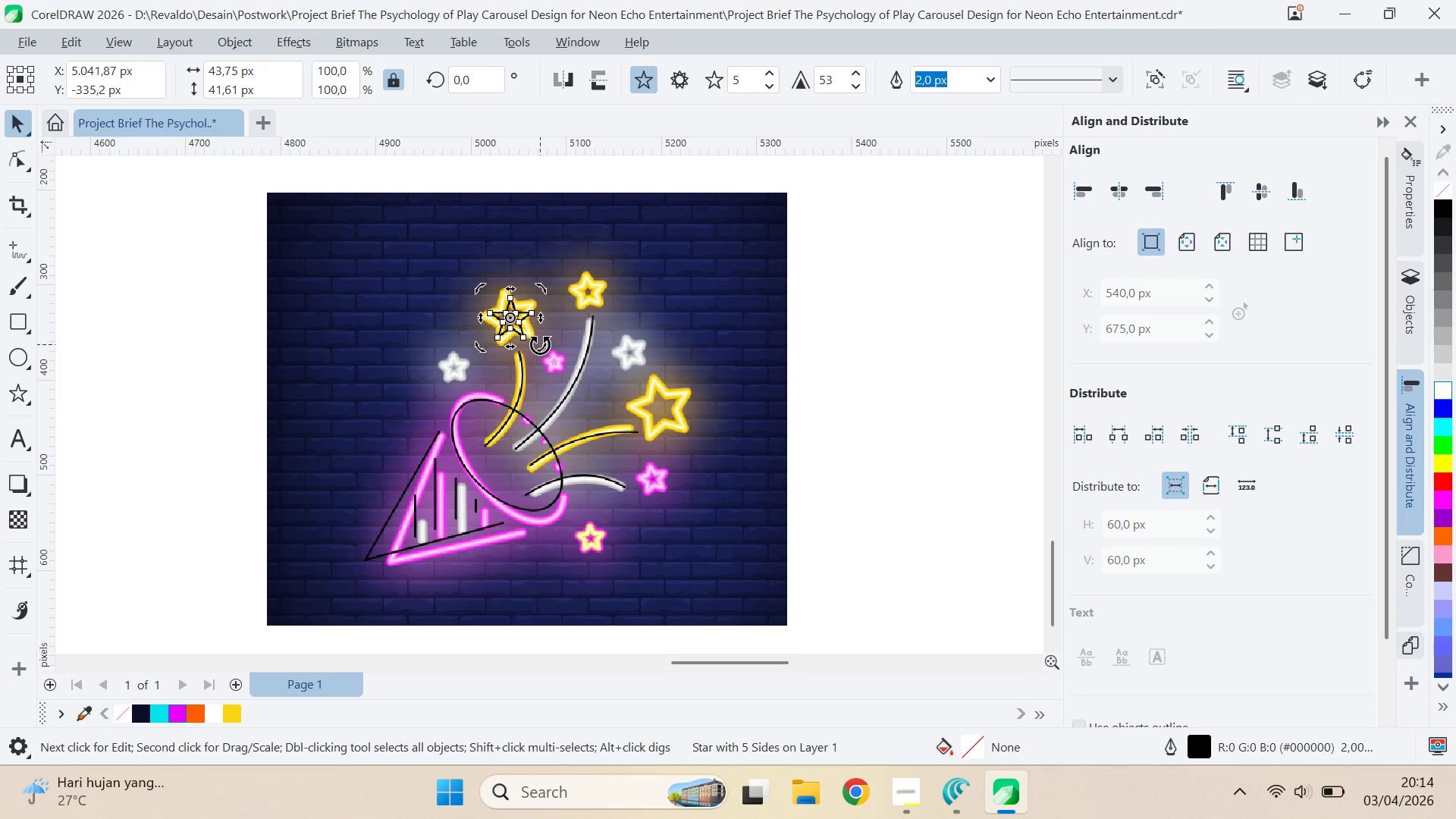 
hold_key(key=ShiftLeft, duration=1.59)
left_click_drag(start_coordinate=[540, 344], to_coordinate=[559, 346])
 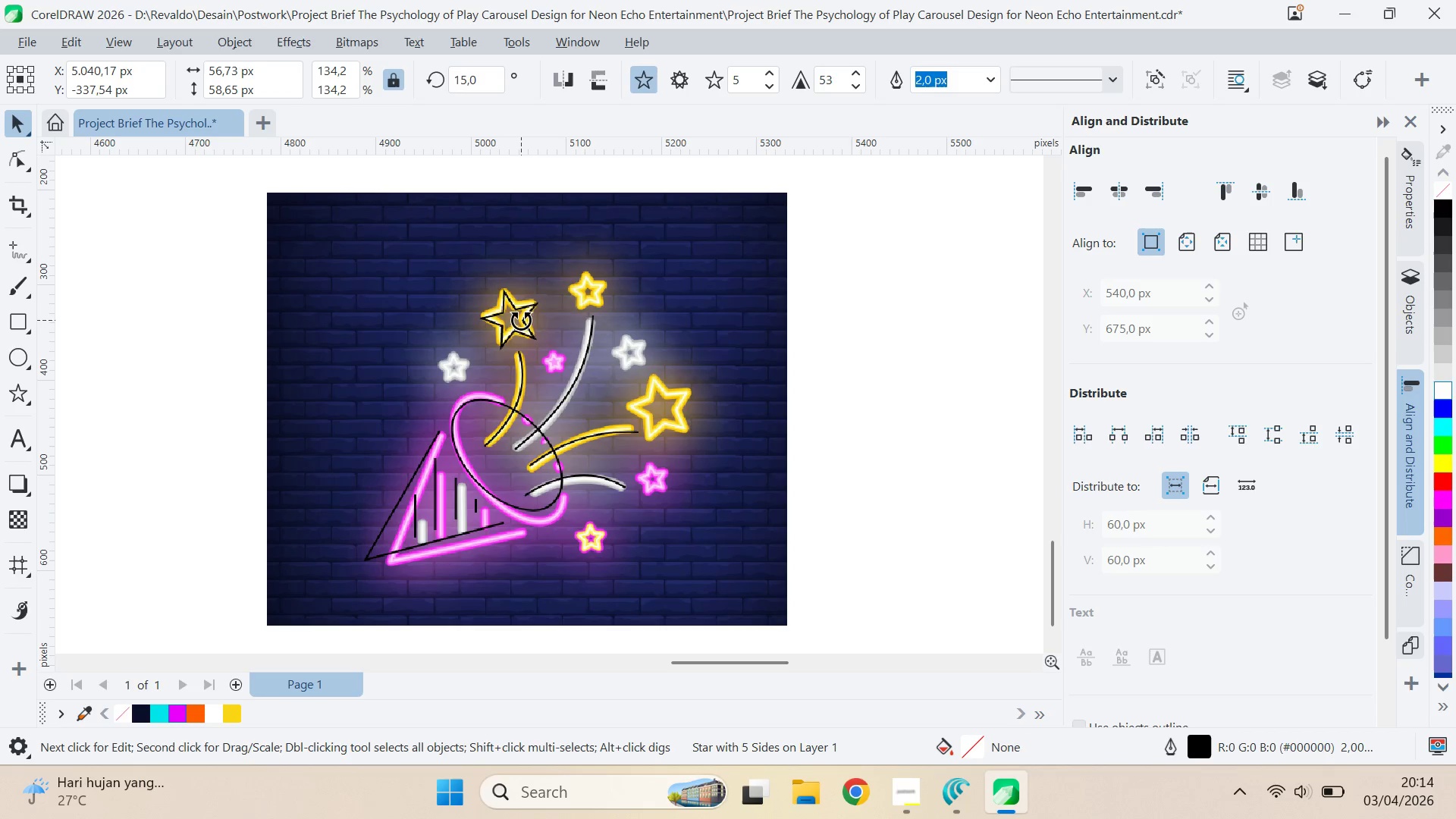 
hold_key(key=ControlLeft, duration=1.22)
 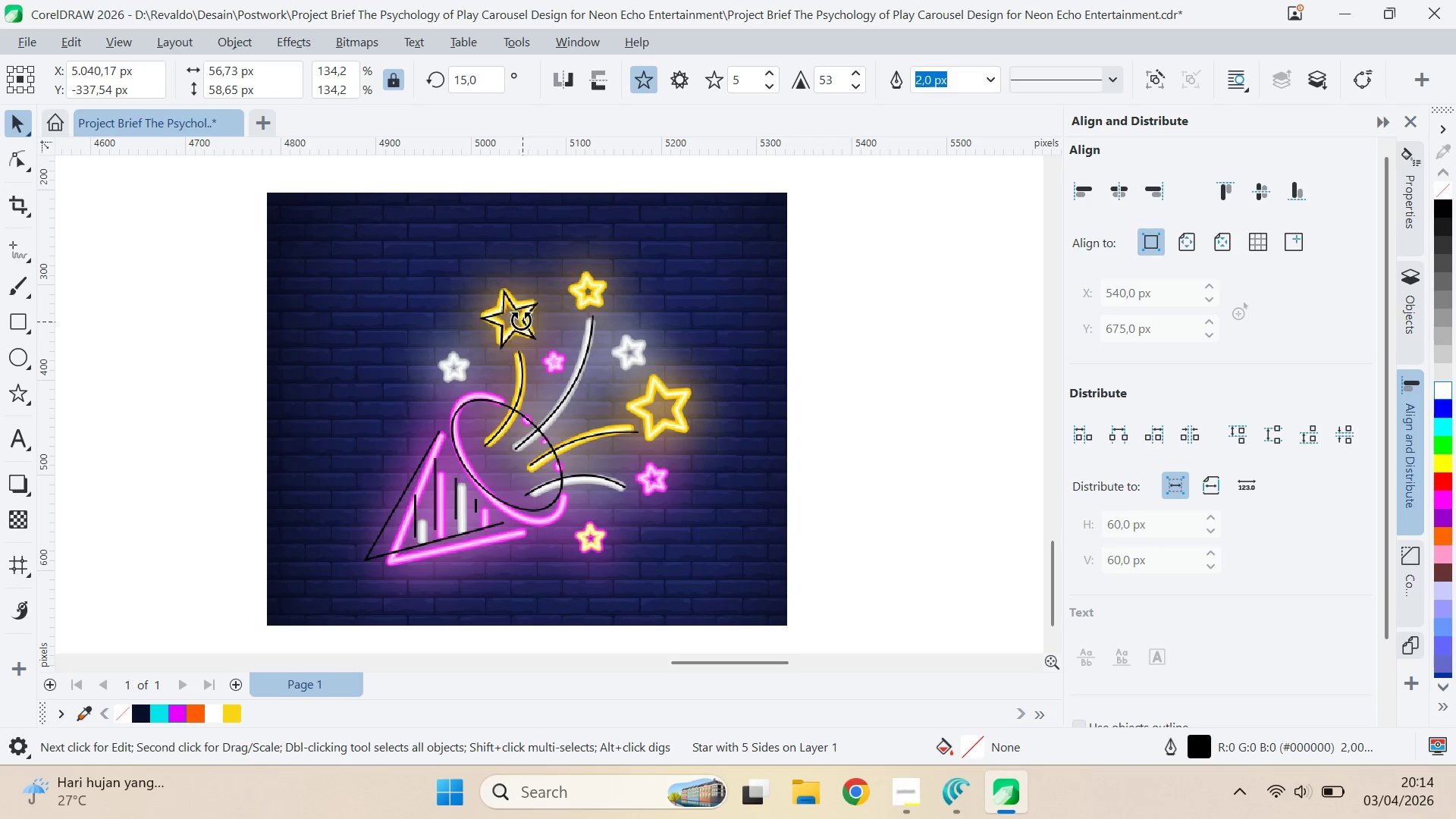 
left_click([521, 320])
 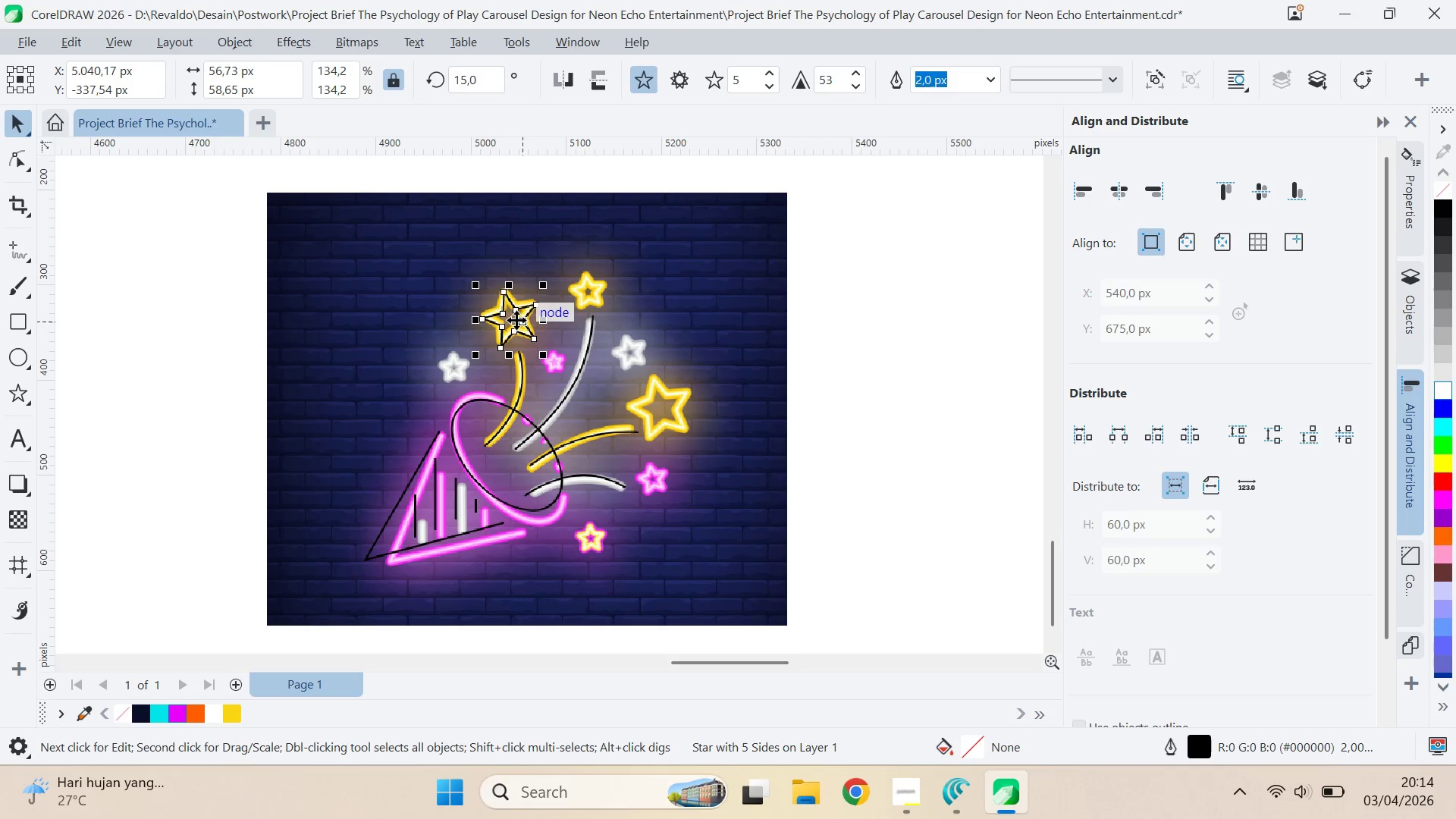 
left_click_drag(start_coordinate=[515, 319], to_coordinate=[587, 288])
 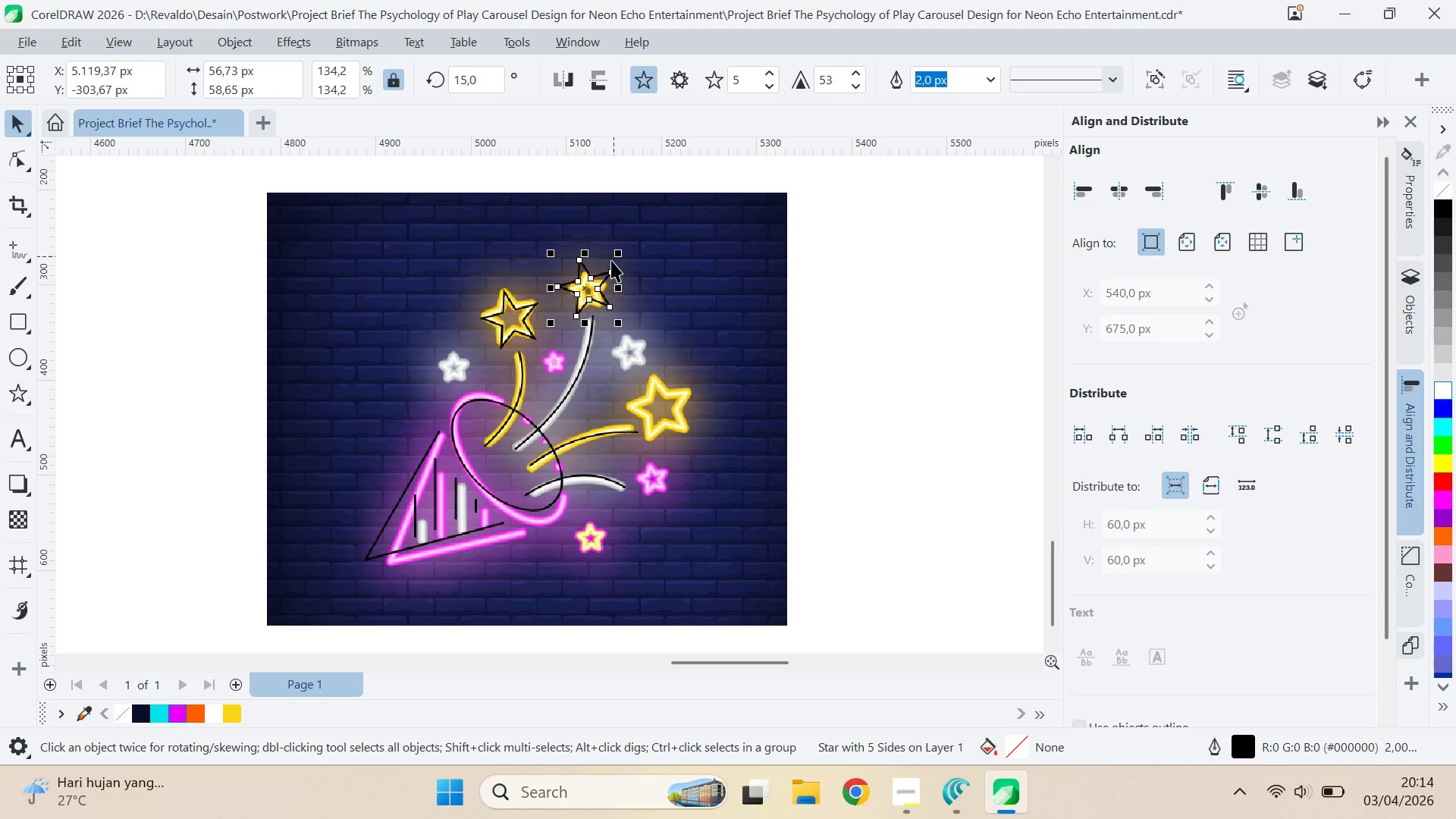 
hold_key(key=ShiftLeft, duration=1.22)
left_click_drag(start_coordinate=[617, 255], to_coordinate=[639, 261])
 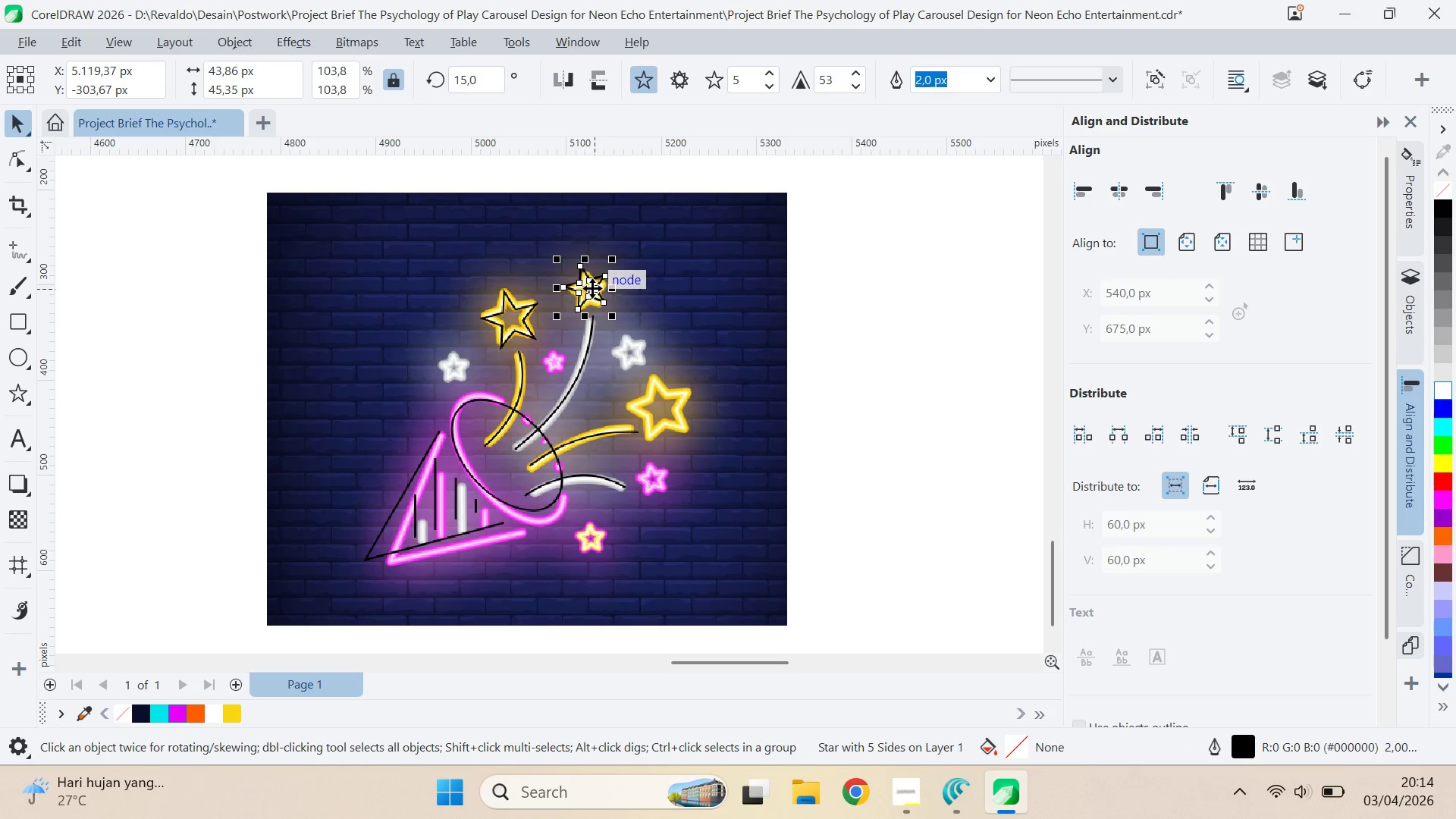 
left_click([592, 288])
 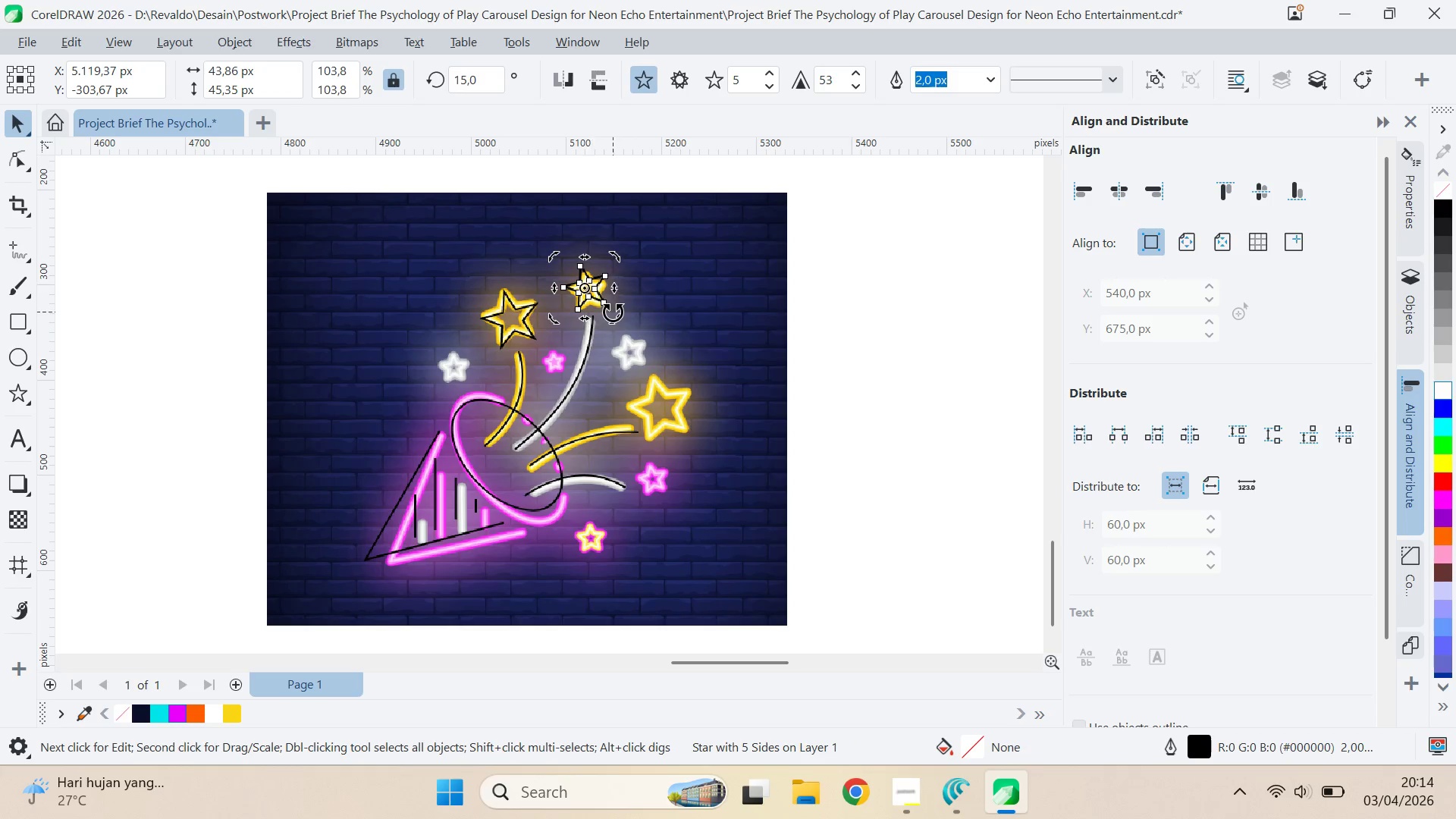 
left_click_drag(start_coordinate=[613, 312], to_coordinate=[616, 336])
 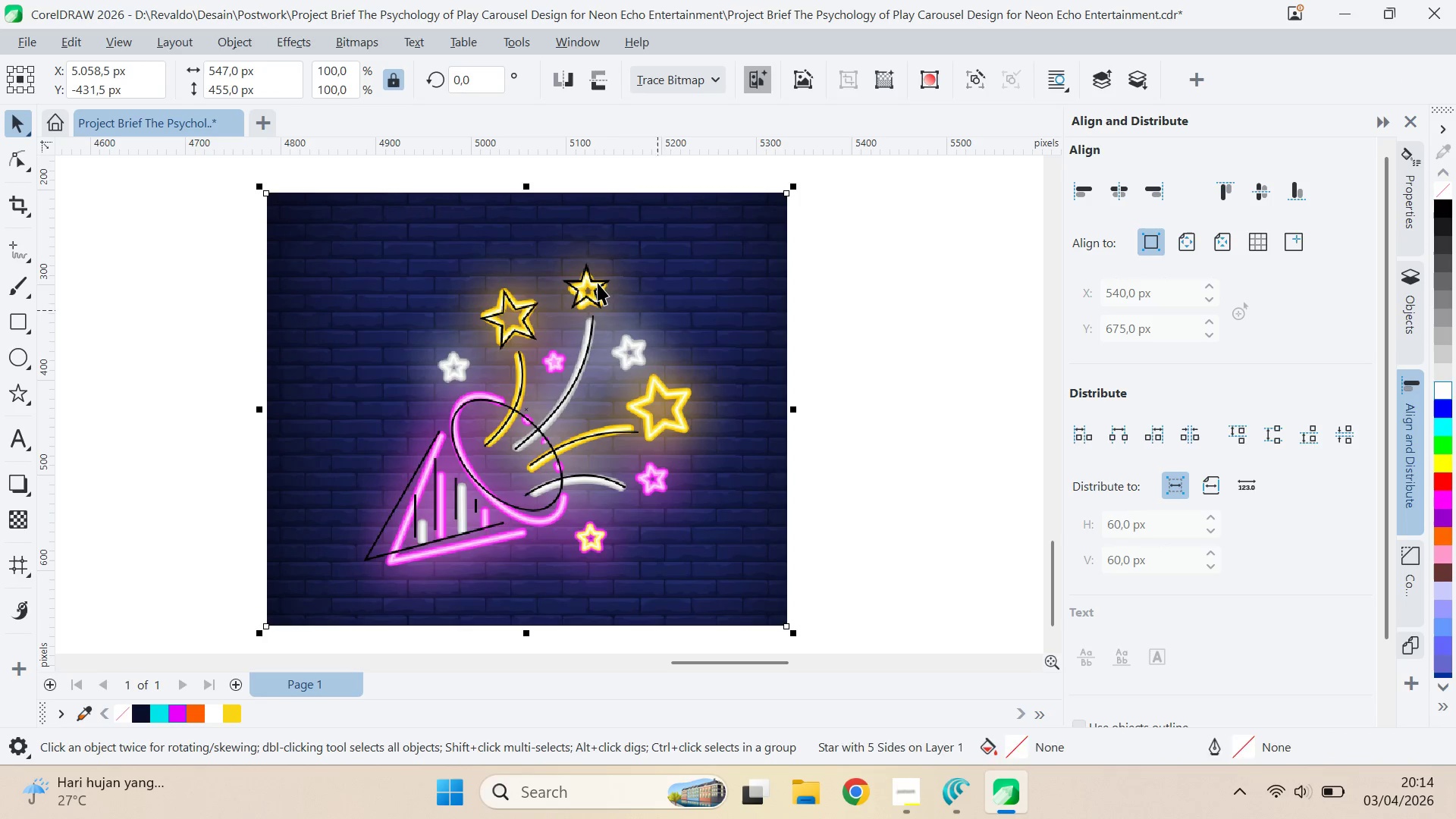 
hold_key(key=ControlLeft, duration=0.5)
 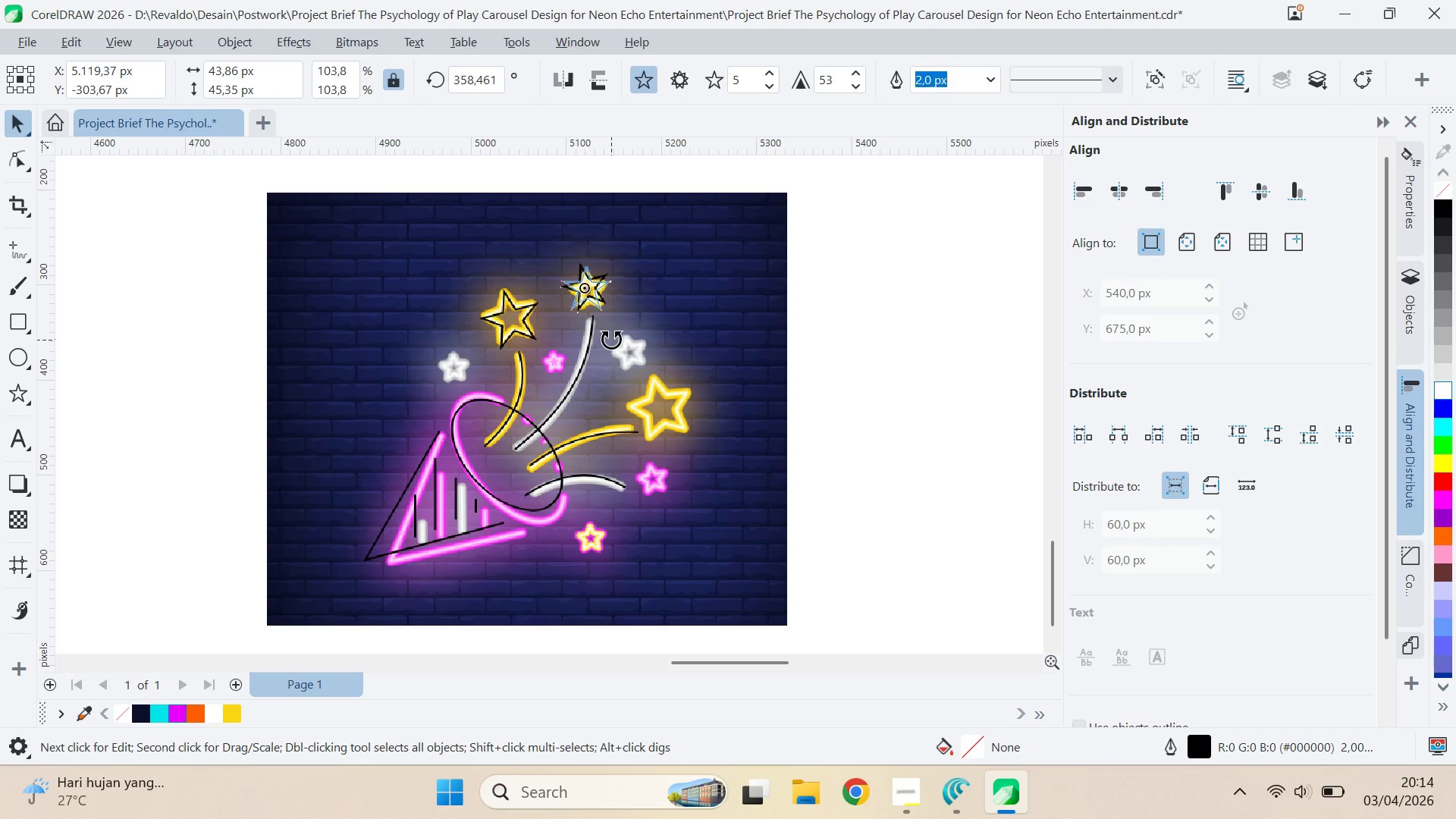 
hold_key(key=ControlLeft, duration=0.73)
 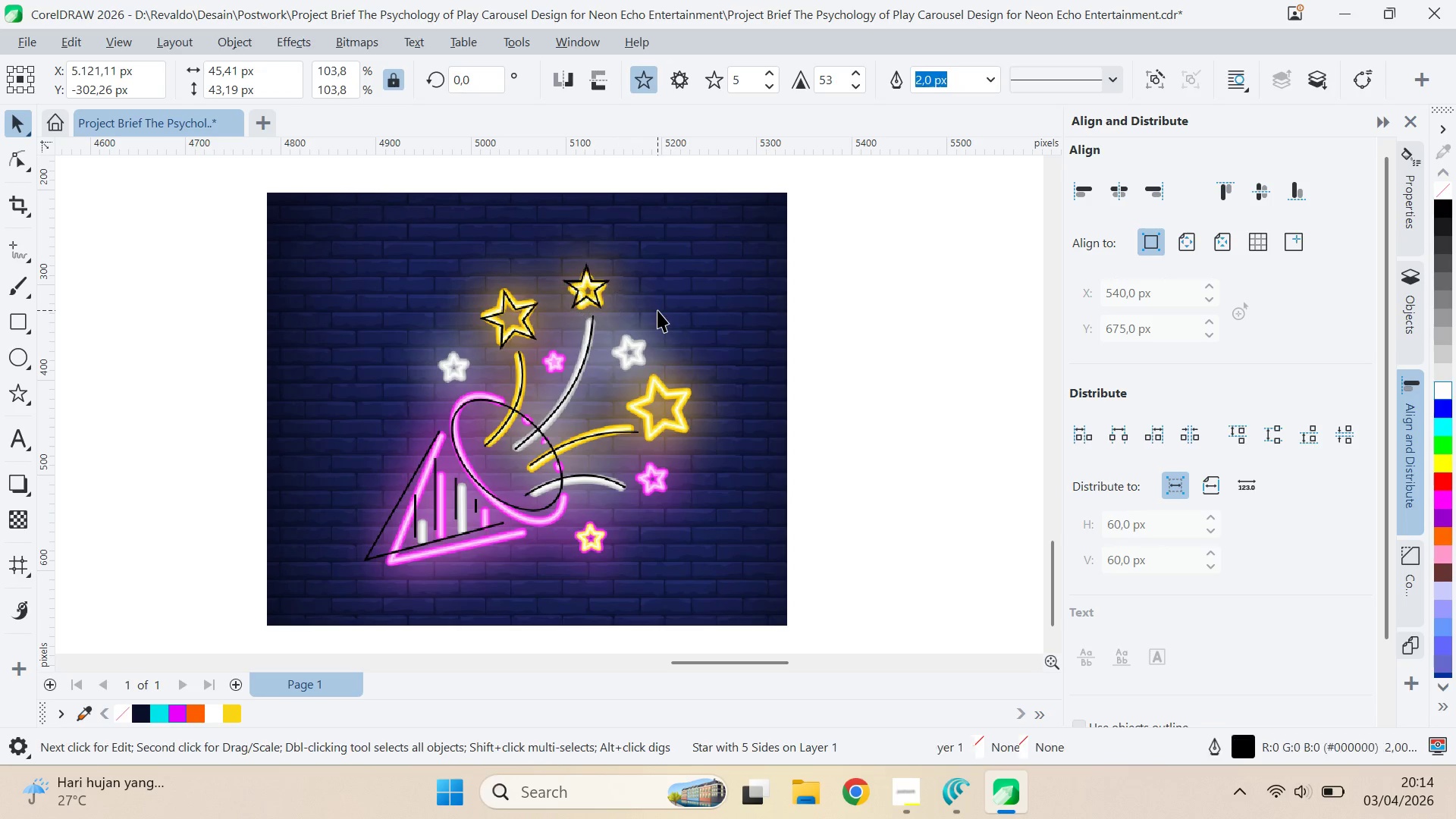 
left_click([657, 310])
 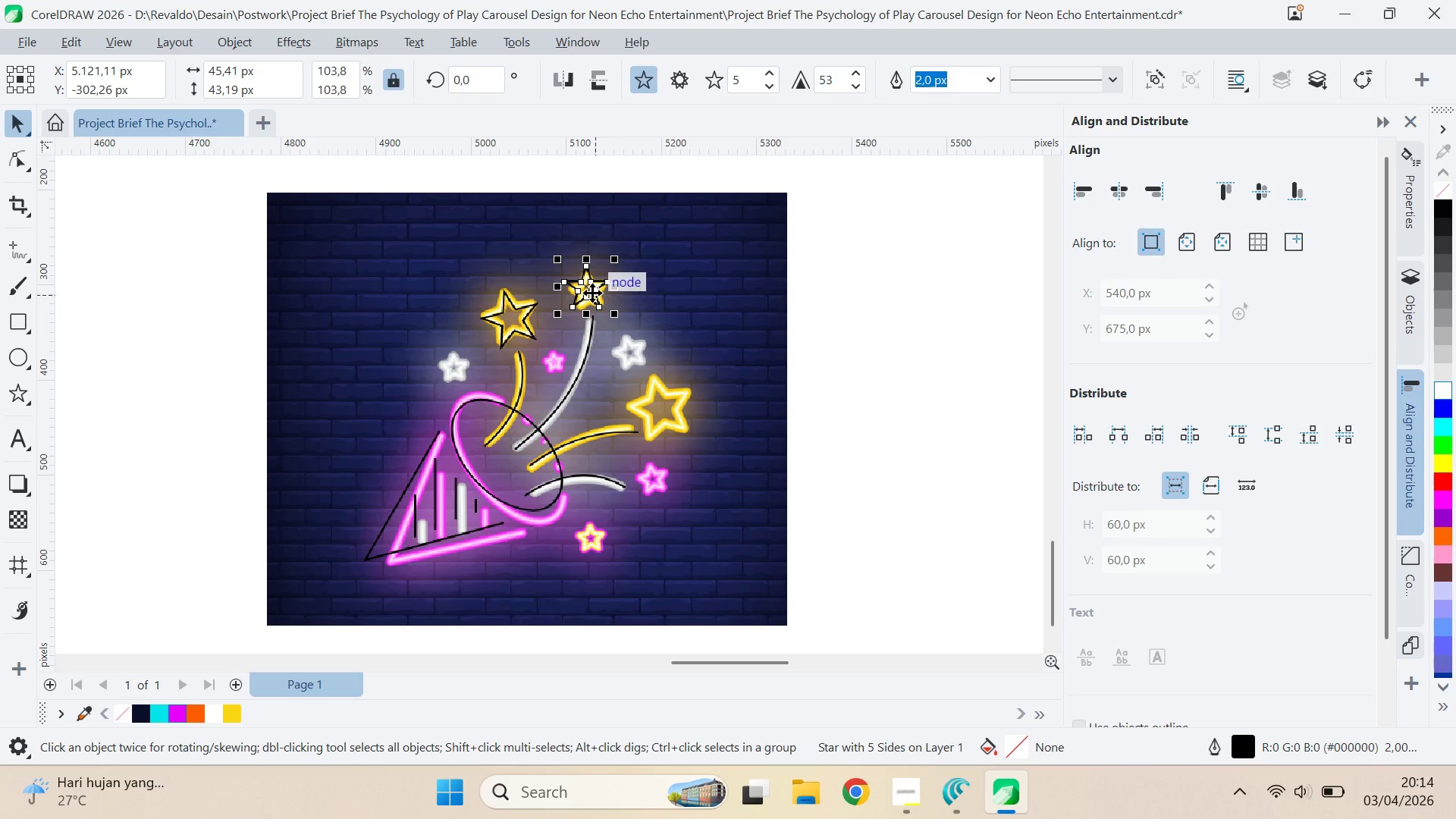 
left_click_drag(start_coordinate=[588, 287], to_coordinate=[711, 293])
 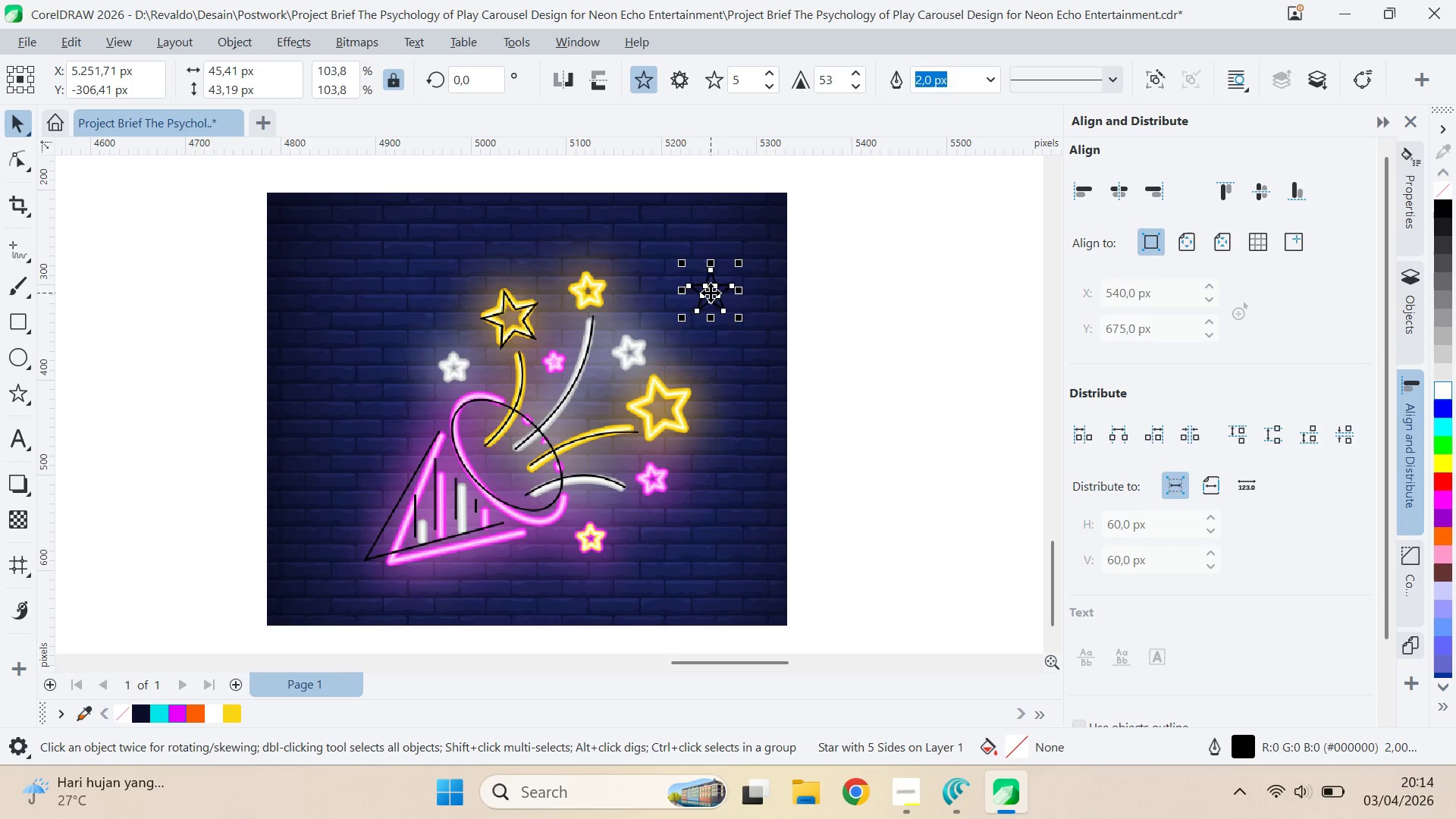 
left_click_drag(start_coordinate=[711, 293], to_coordinate=[589, 287])
 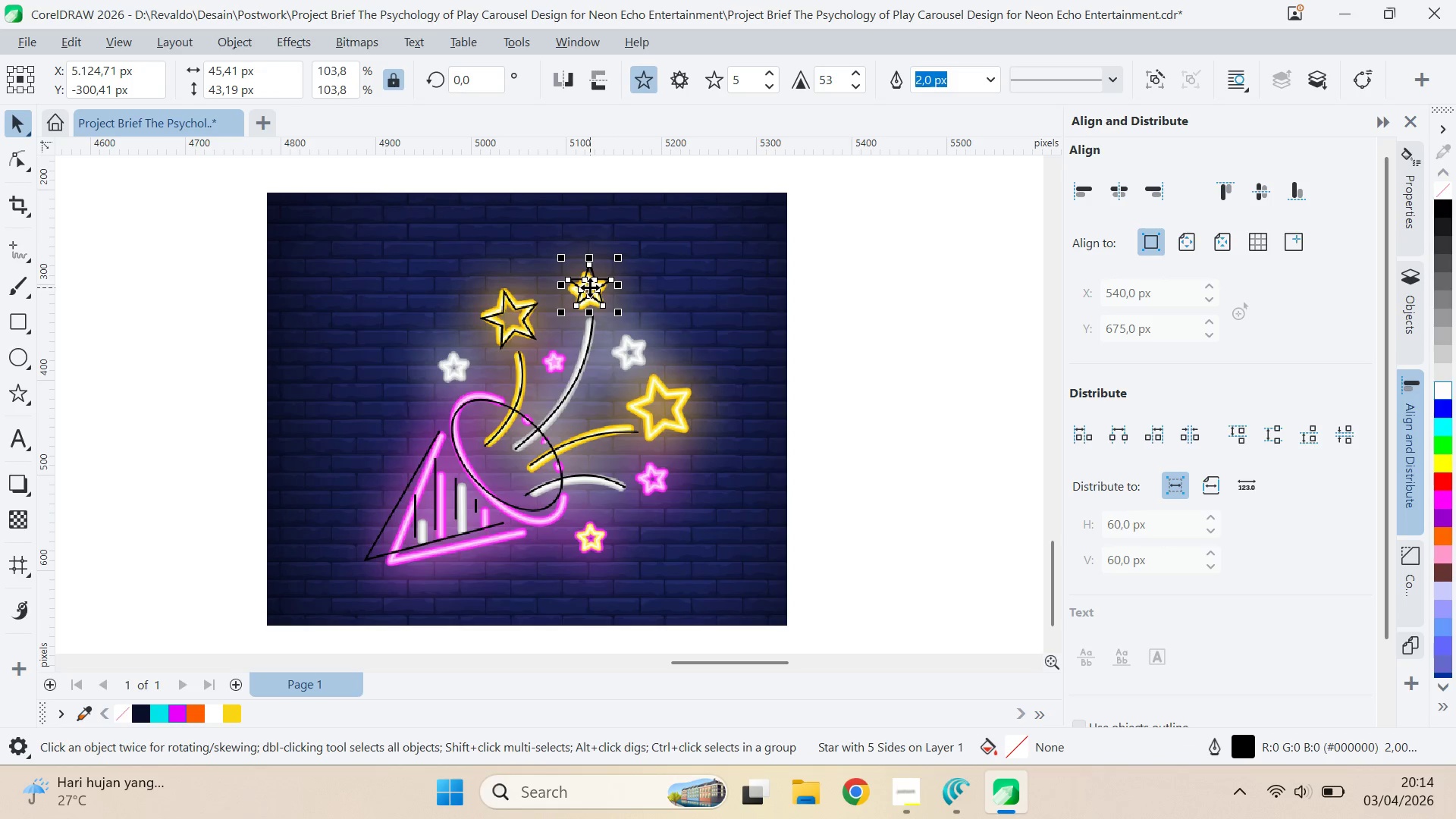 
left_click_drag(start_coordinate=[590, 287], to_coordinate=[665, 422])
 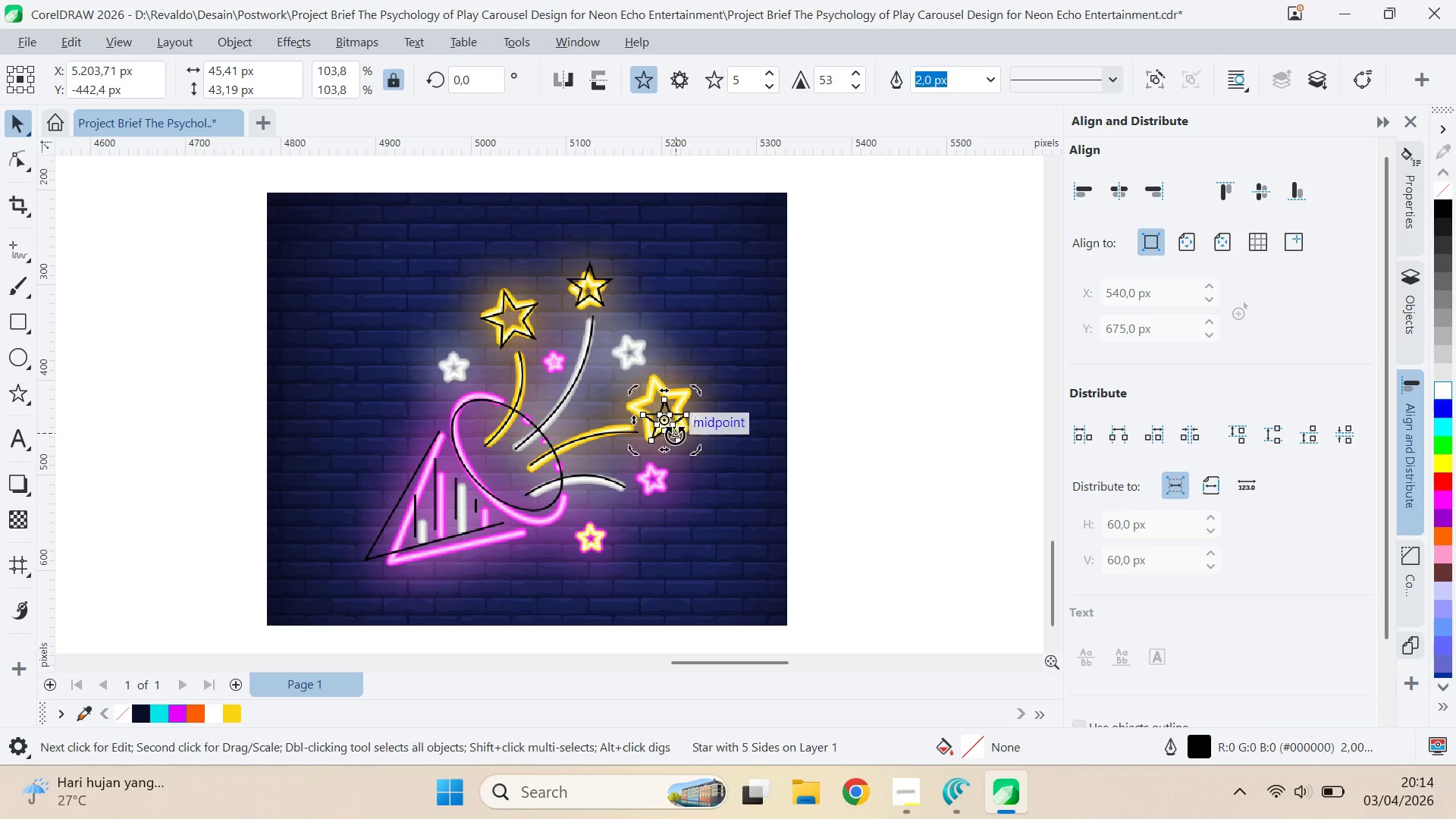 
right_click([664, 403])
 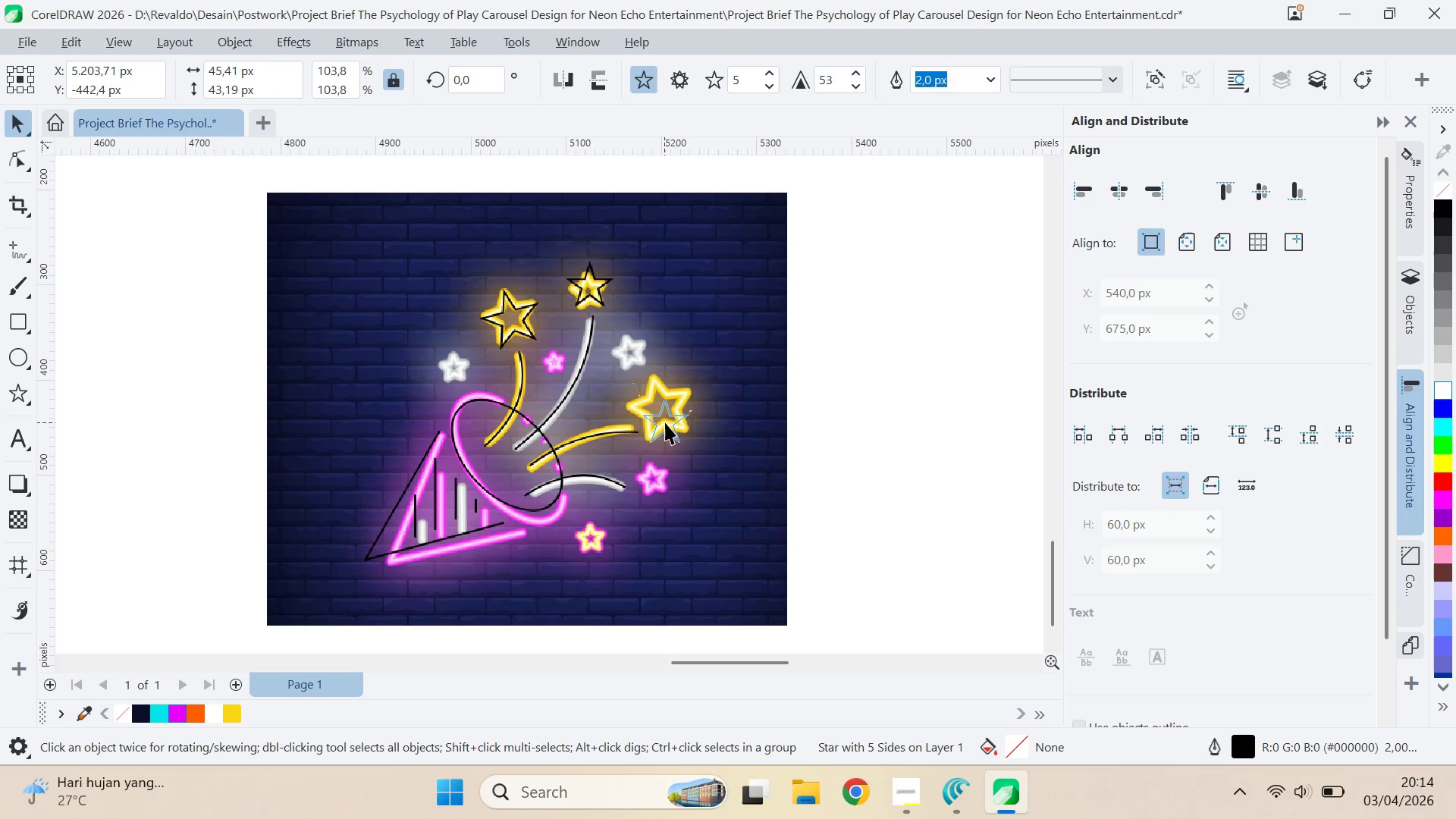 
left_click([665, 422])
 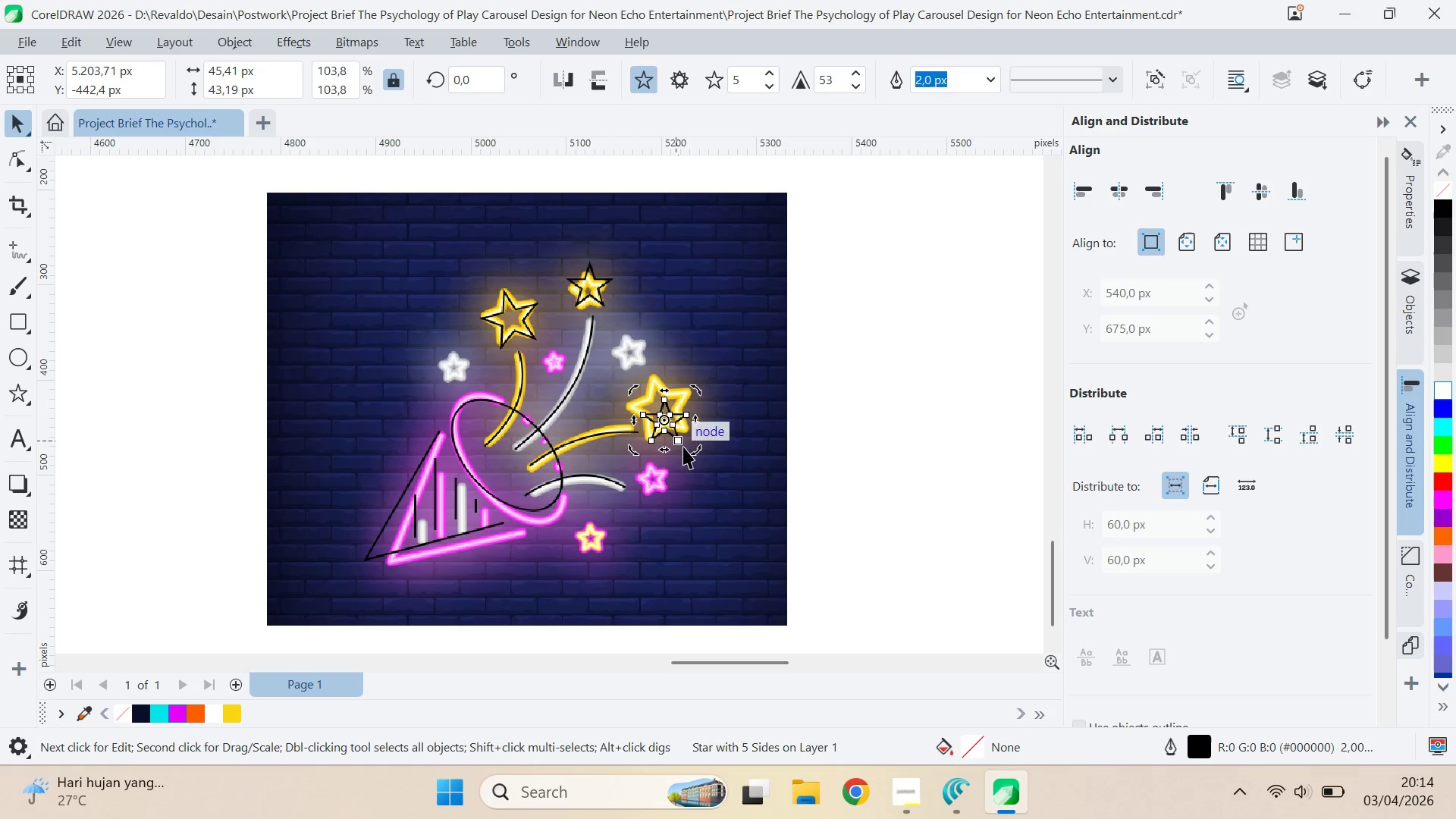 
hold_key(key=ControlLeft, duration=3.02)
left_click_drag(start_coordinate=[692, 449], to_coordinate=[708, 482])
 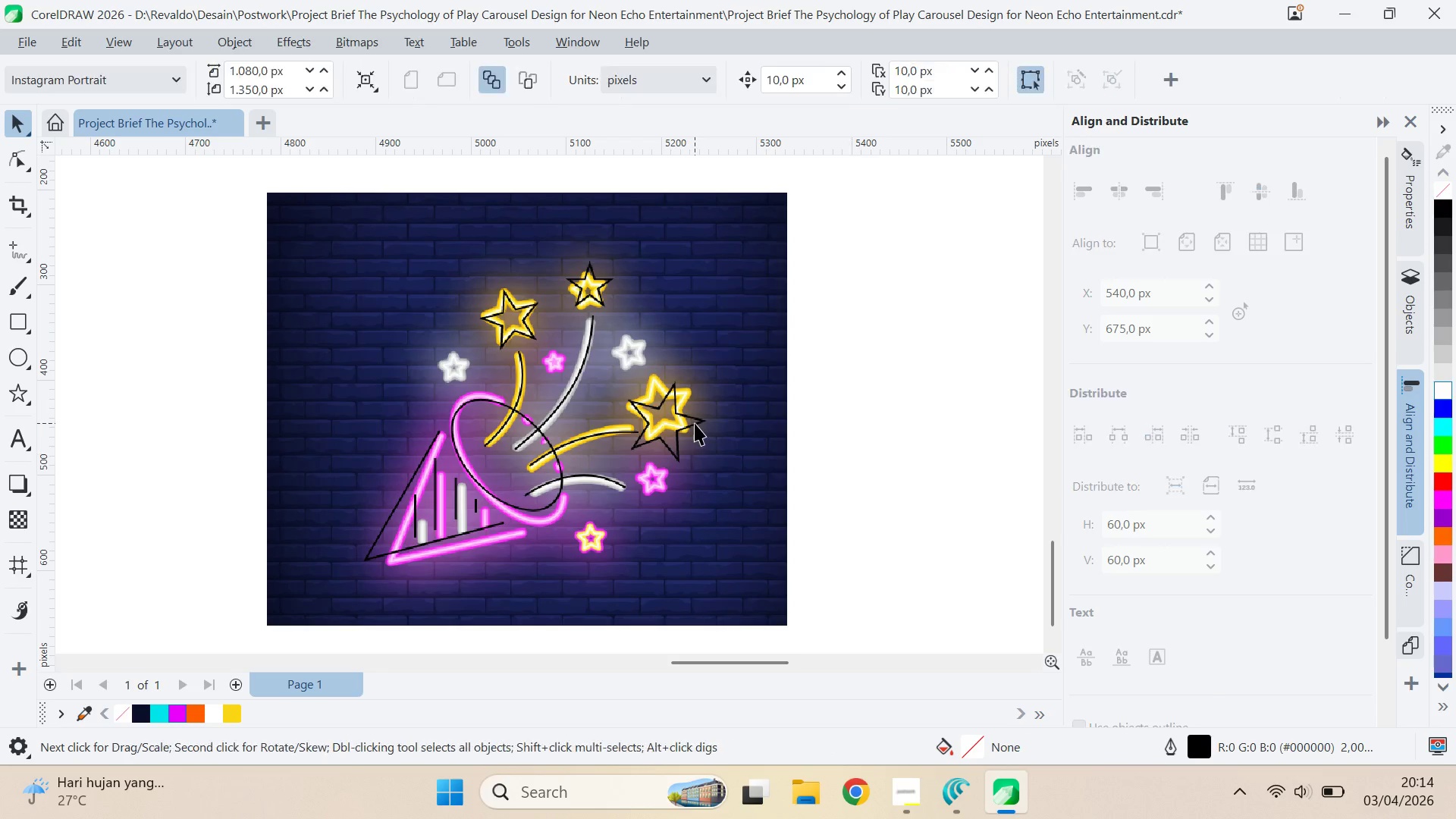 
hold_key(key=ShiftLeft, duration=1.5)
 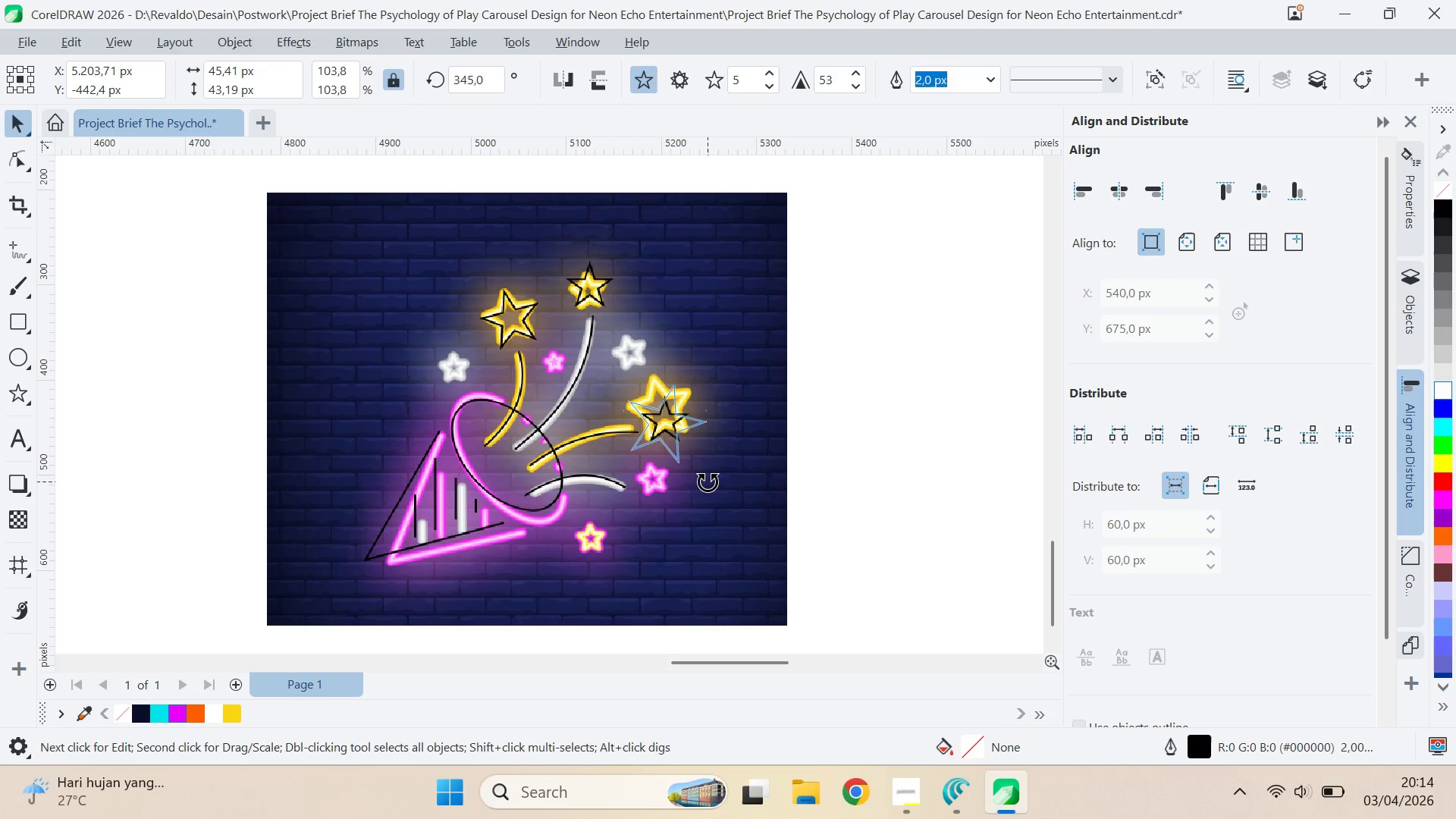 
hold_key(key=ShiftLeft, duration=0.88)
 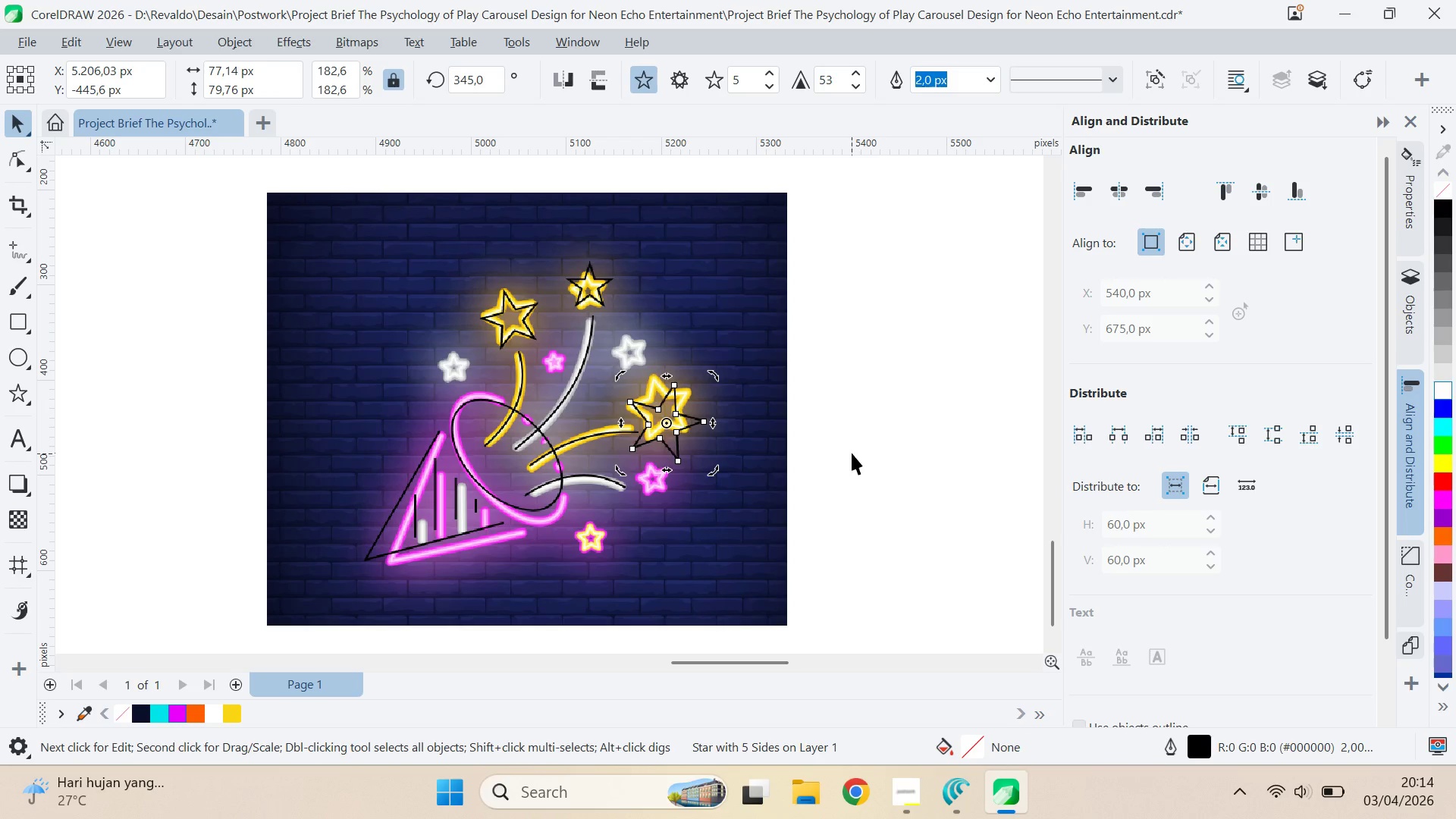 
left_click([852, 453])
 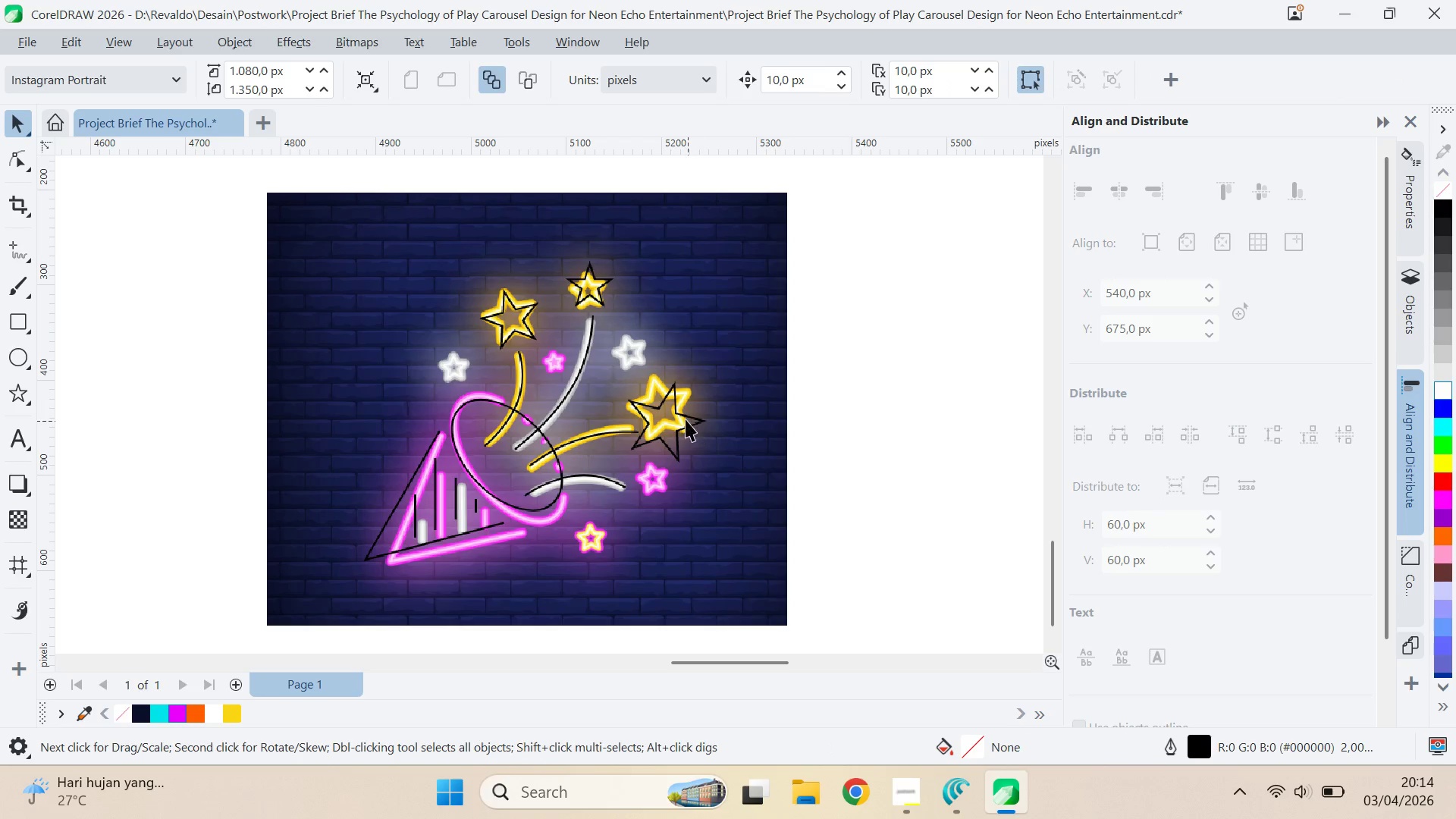 
left_click_drag(start_coordinate=[685, 419], to_coordinate=[692, 422])
 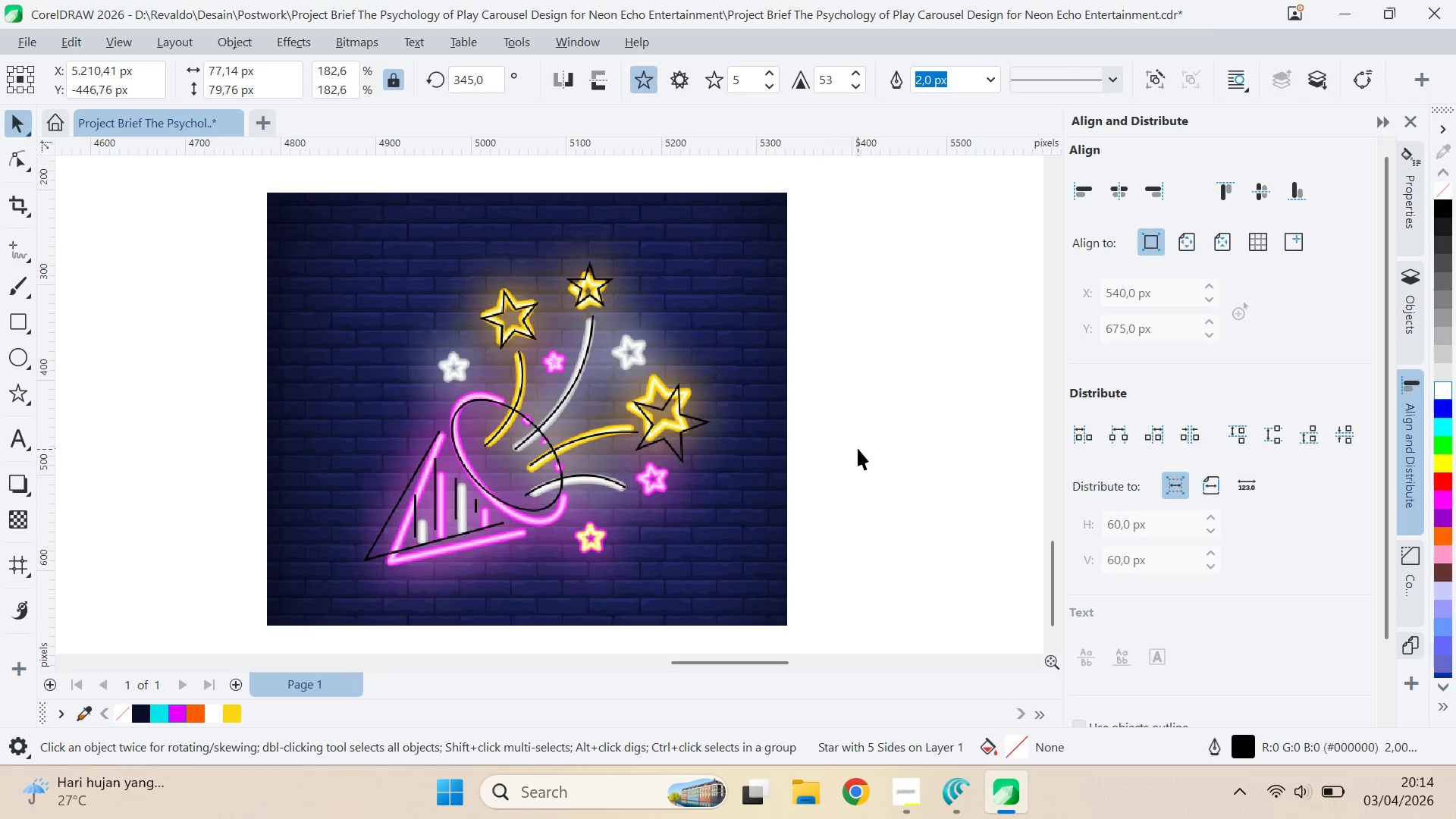 
left_click([858, 448])
 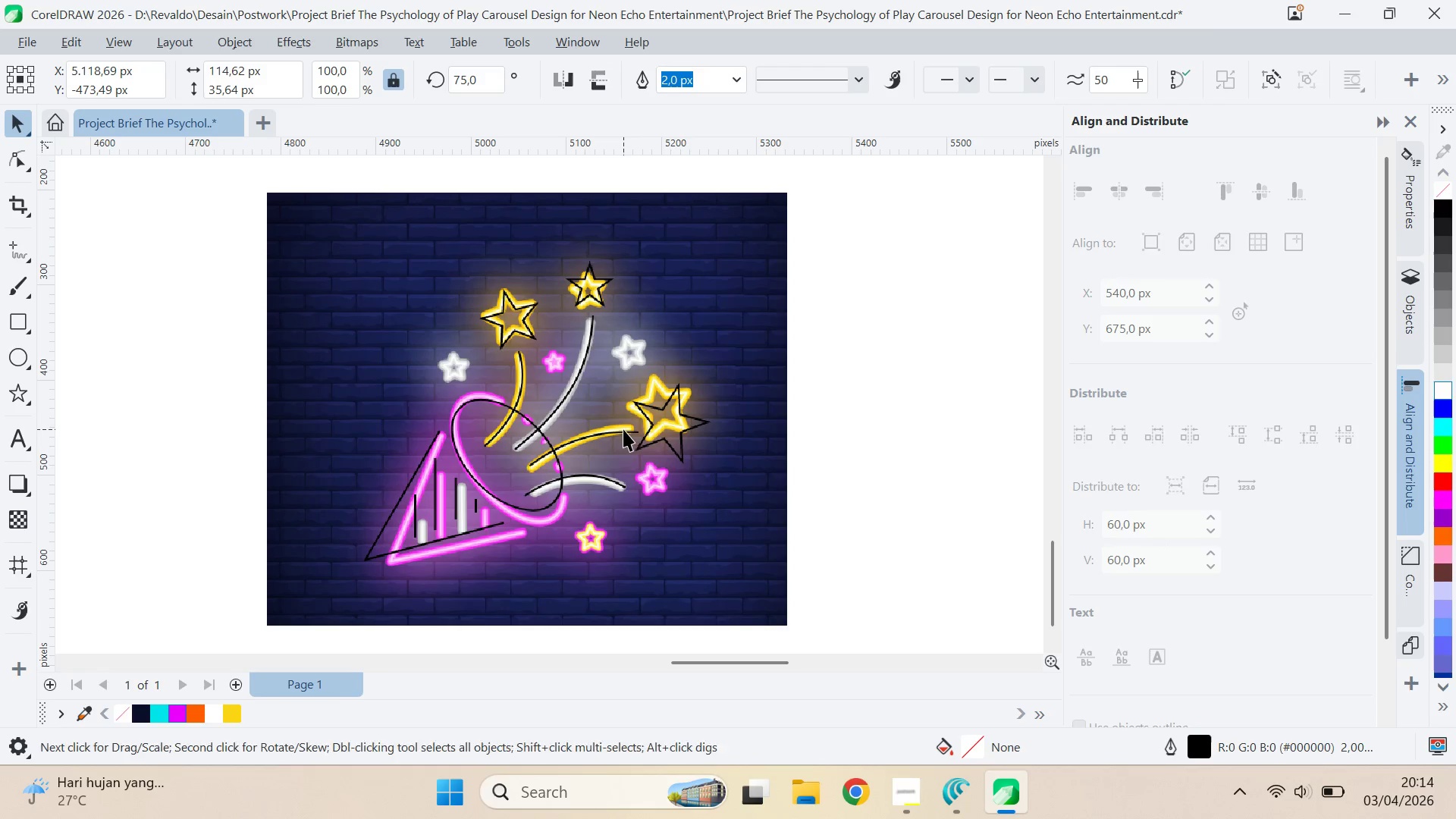 
double_click([623, 429])
 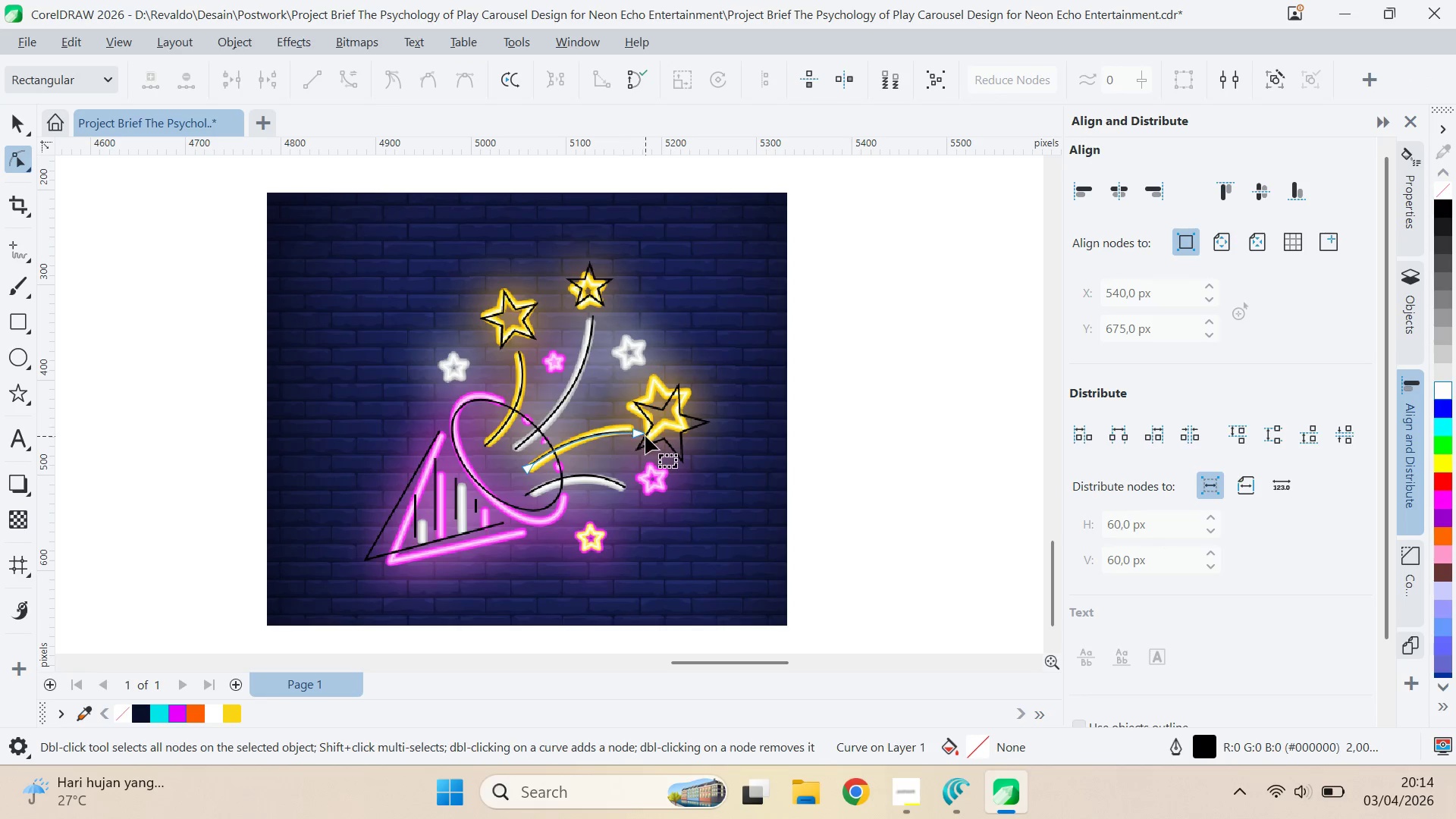 
key(A)
 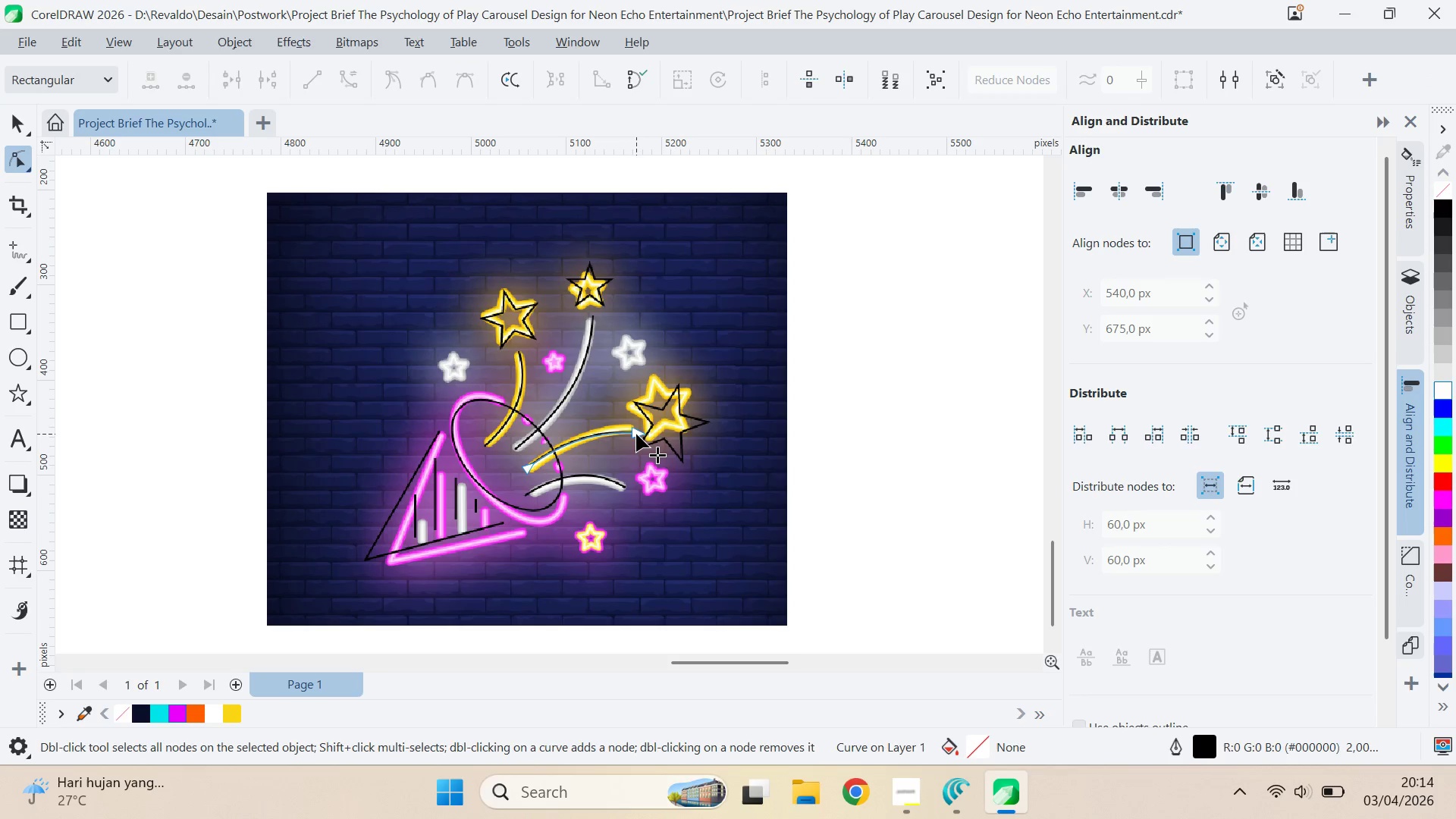 
left_click_drag(start_coordinate=[636, 434], to_coordinate=[633, 425])
 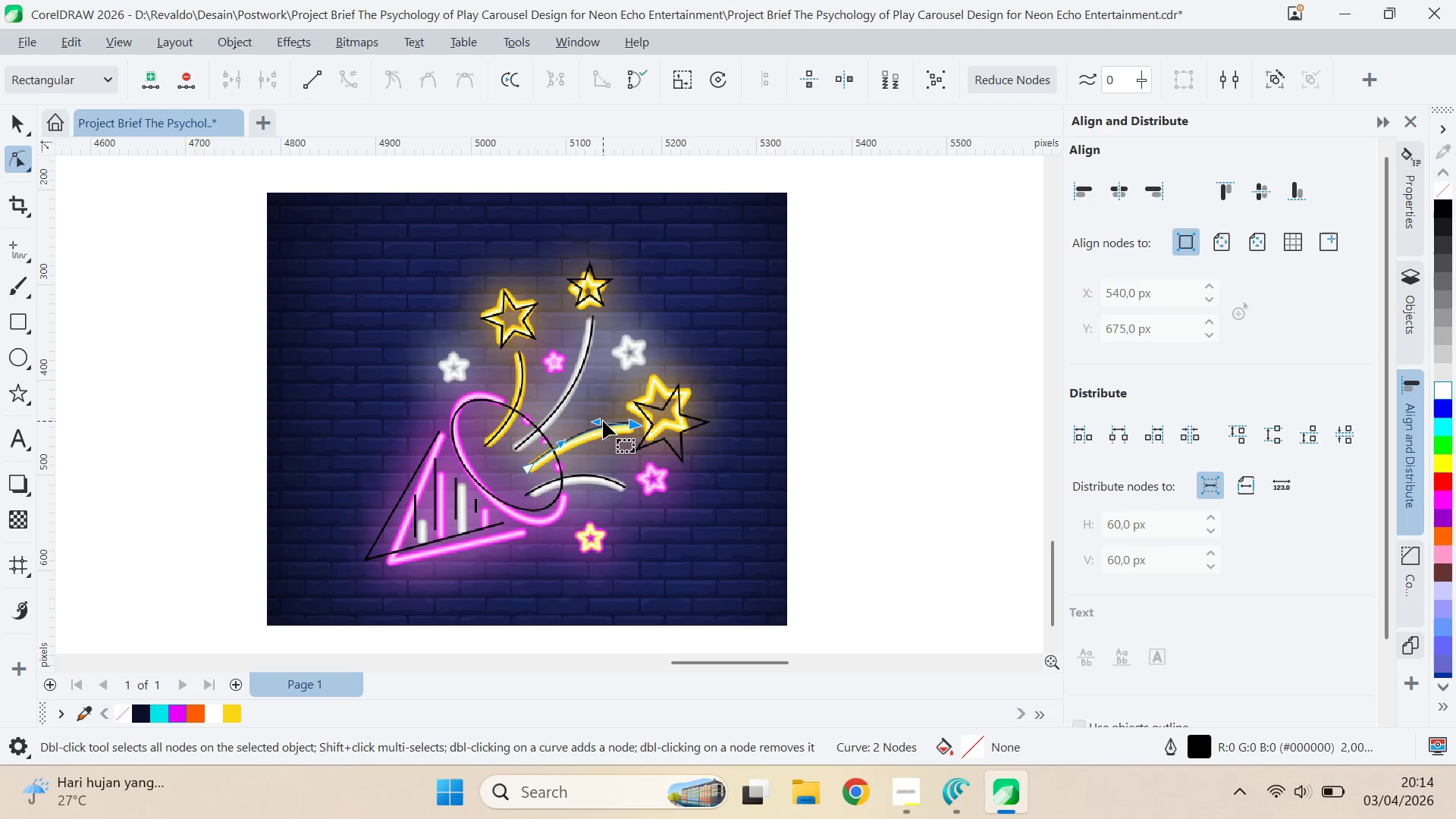 
left_click_drag(start_coordinate=[602, 421], to_coordinate=[596, 421])
 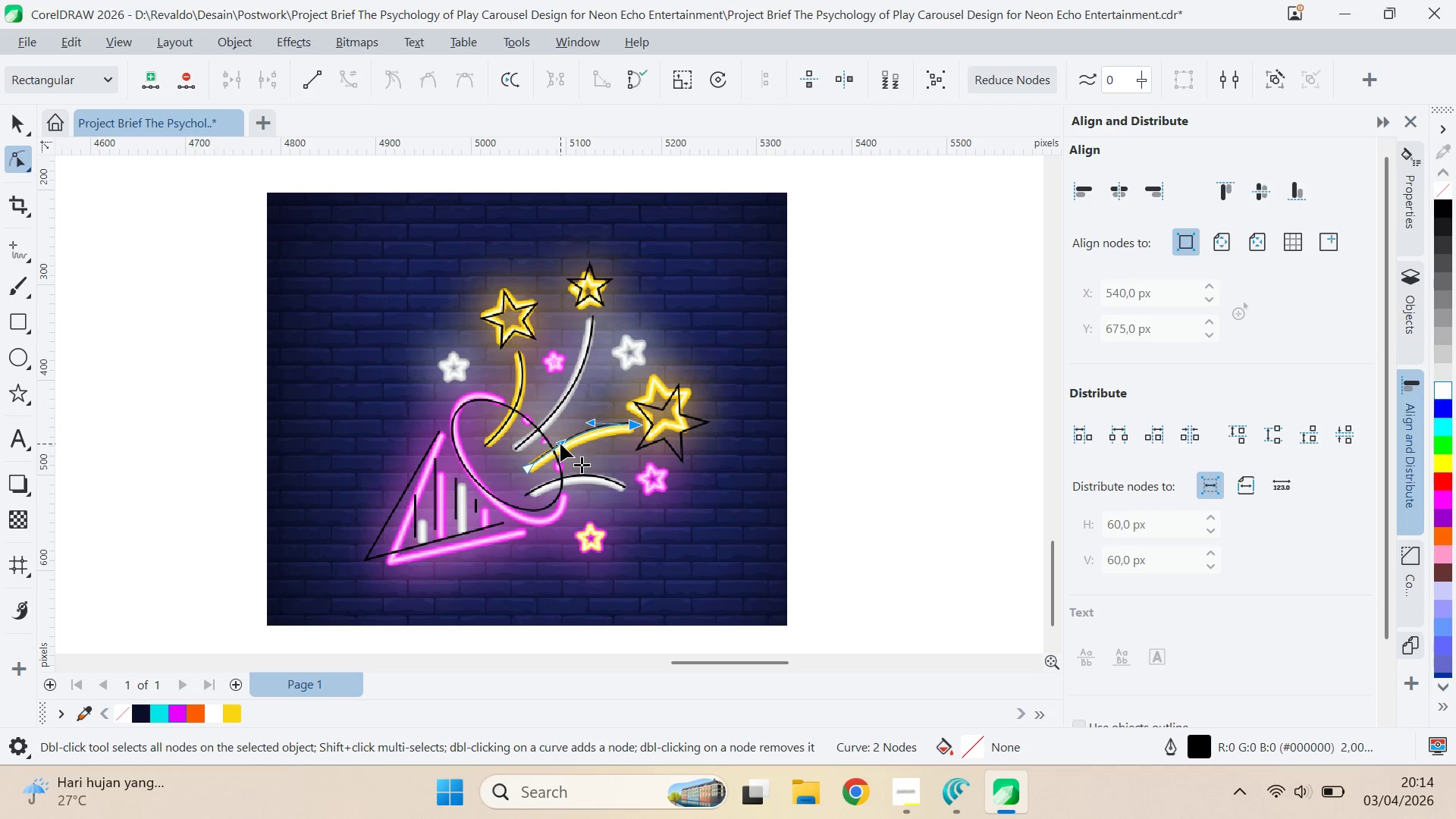 
left_click_drag(start_coordinate=[560, 444], to_coordinate=[556, 441])
 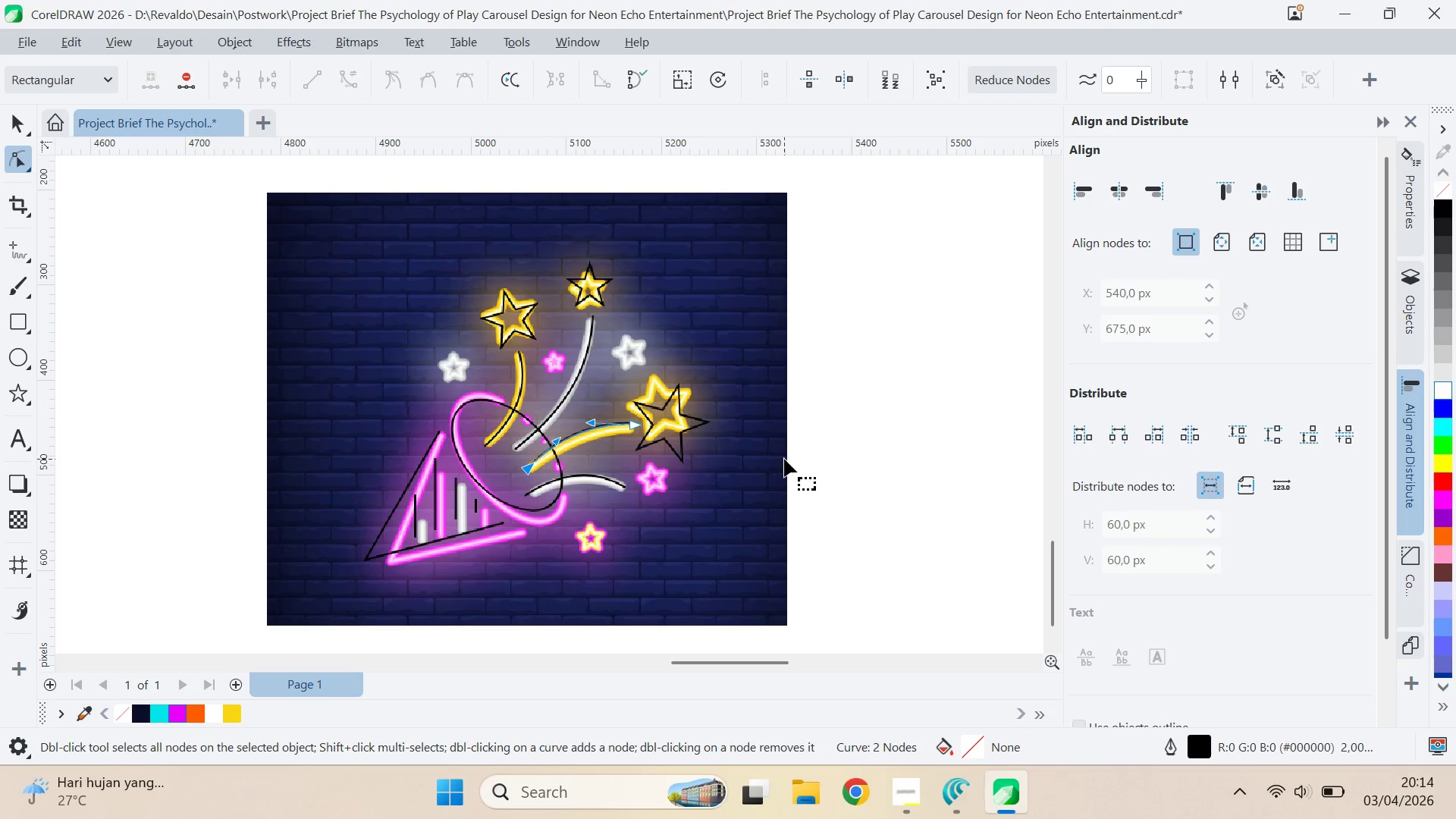 
left_click([784, 458])
 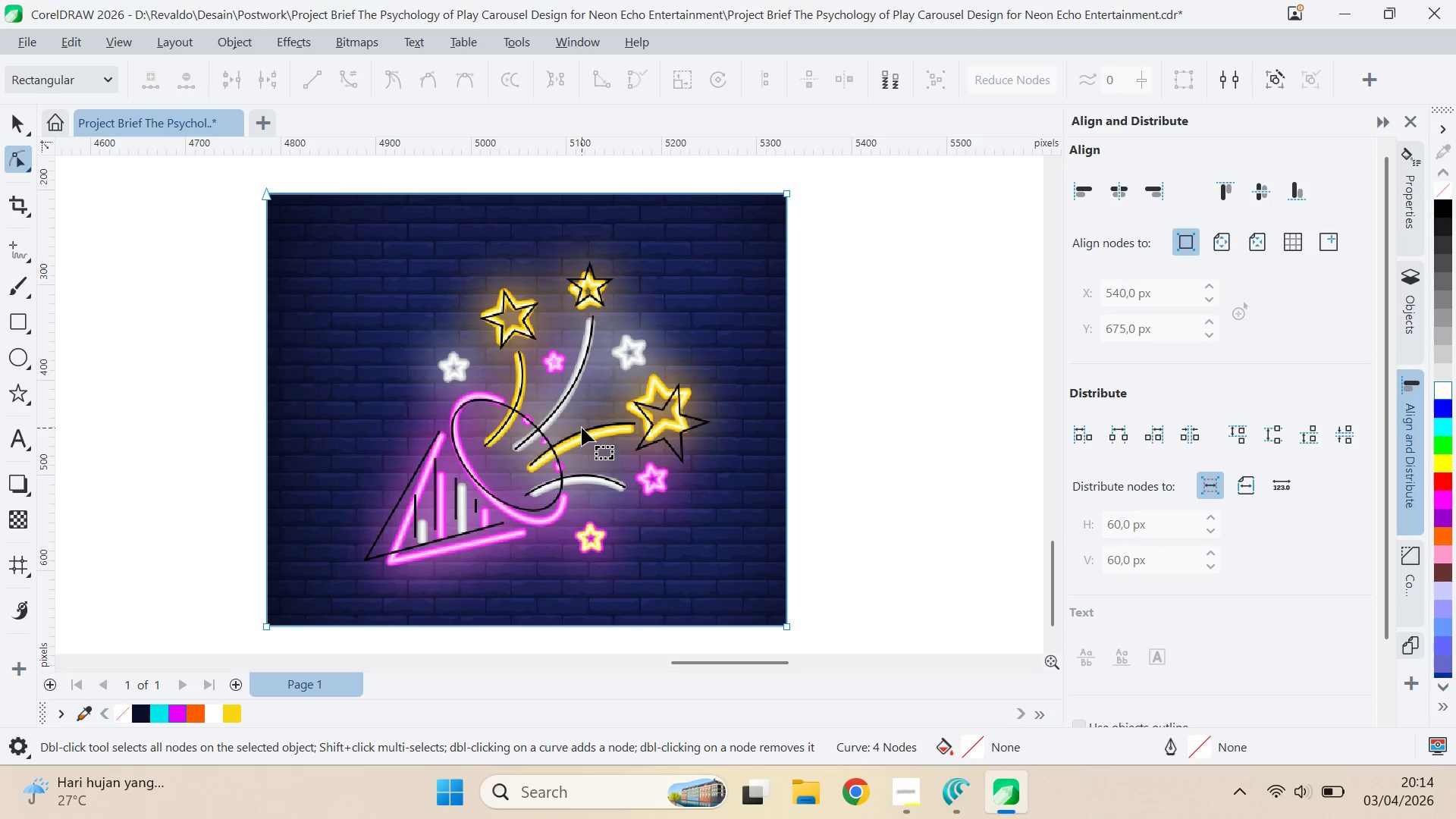 
left_click([582, 428])
 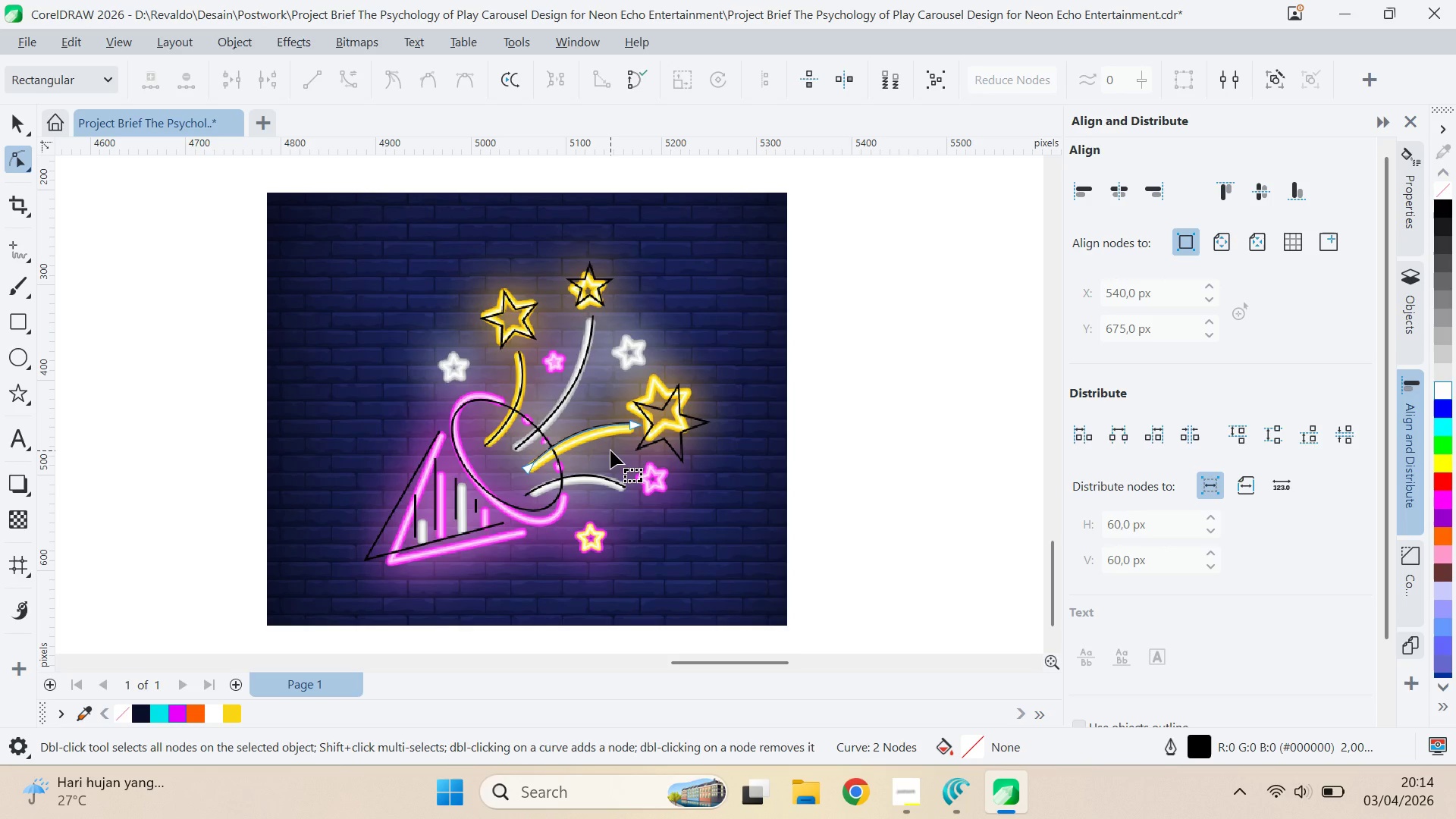 
key(ArrowDown)
 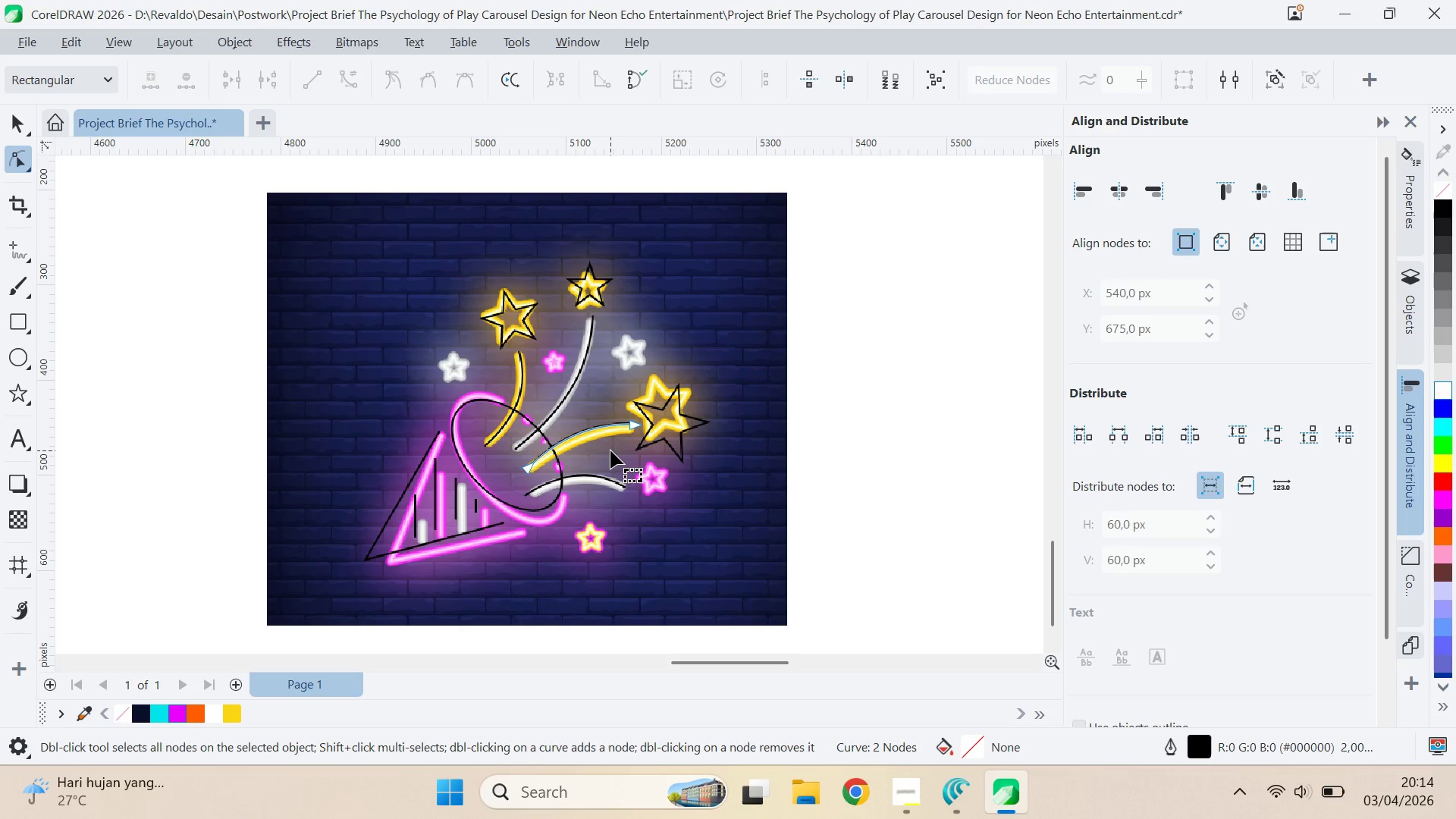 
key(ArrowDown)
 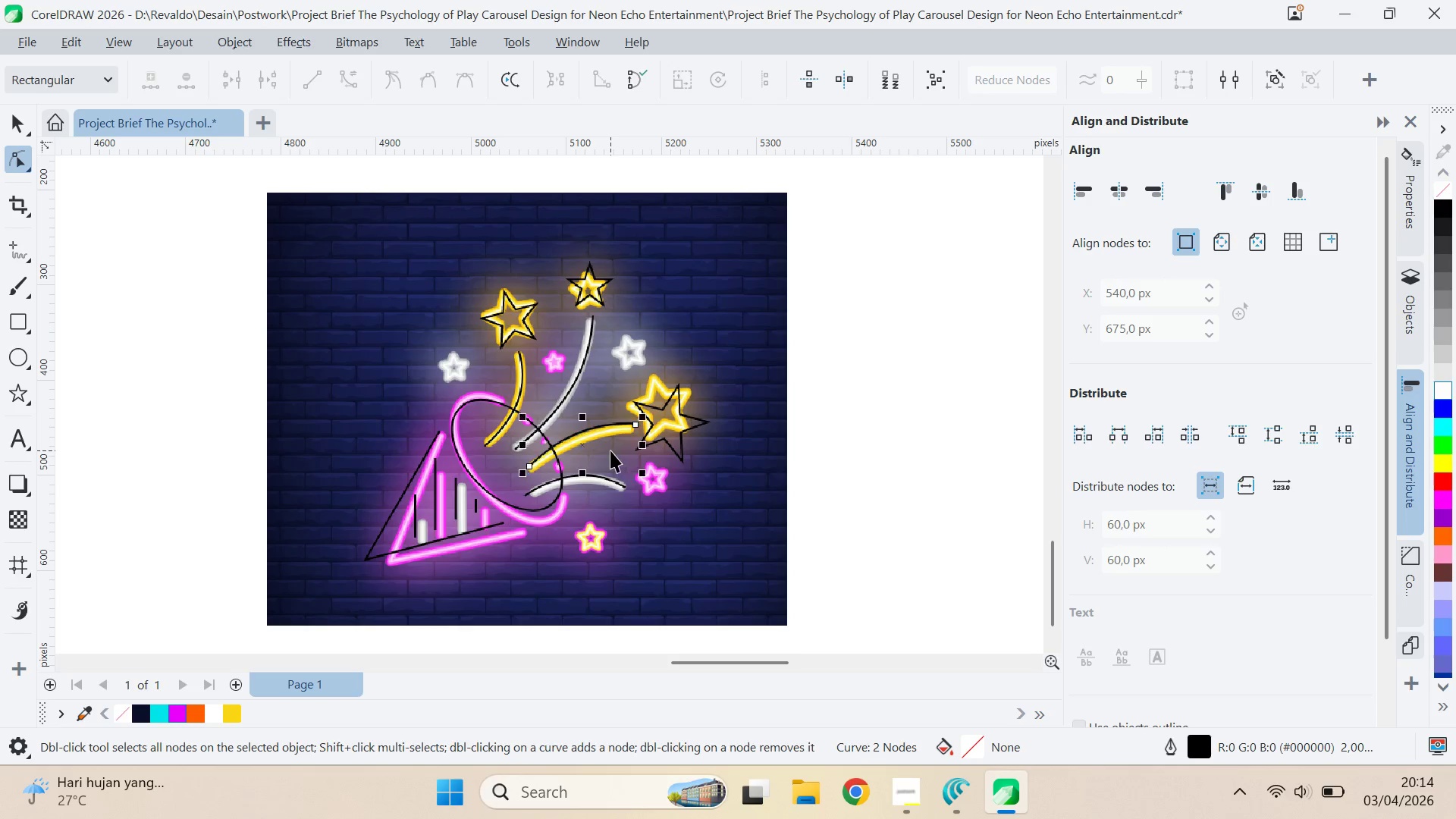 
key(V)
 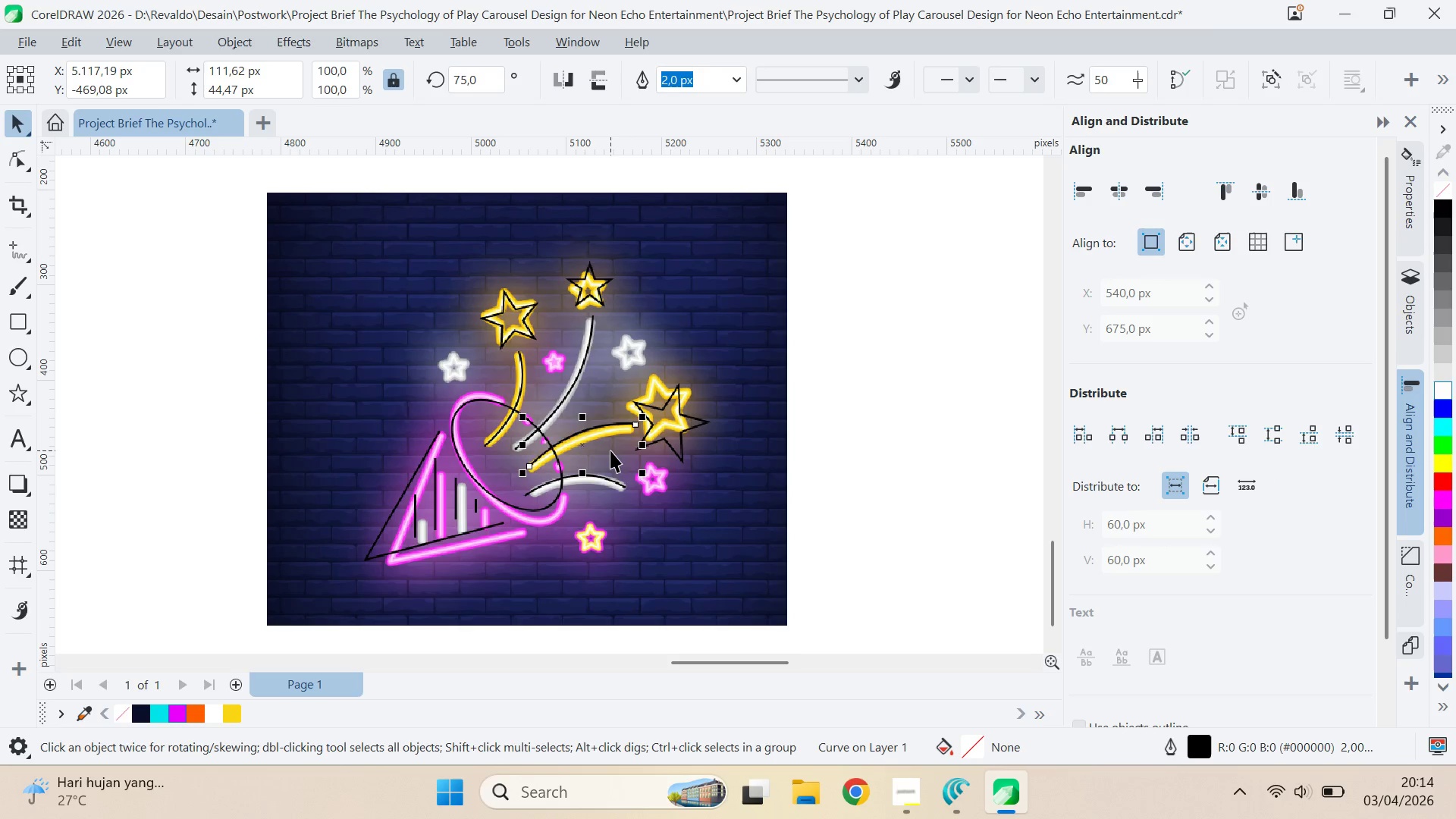 
key(ArrowDown)
 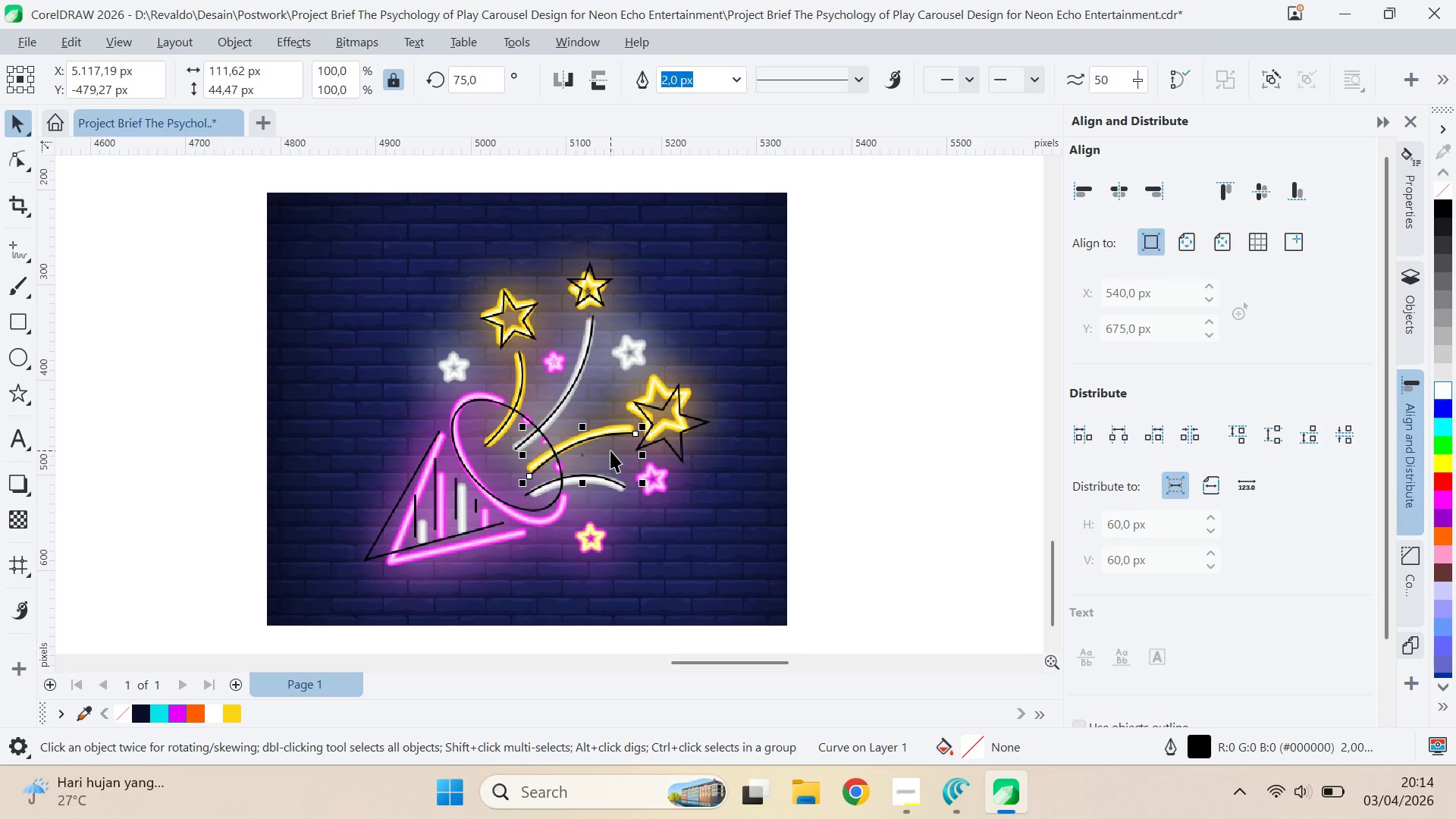 
key(ArrowUp)
 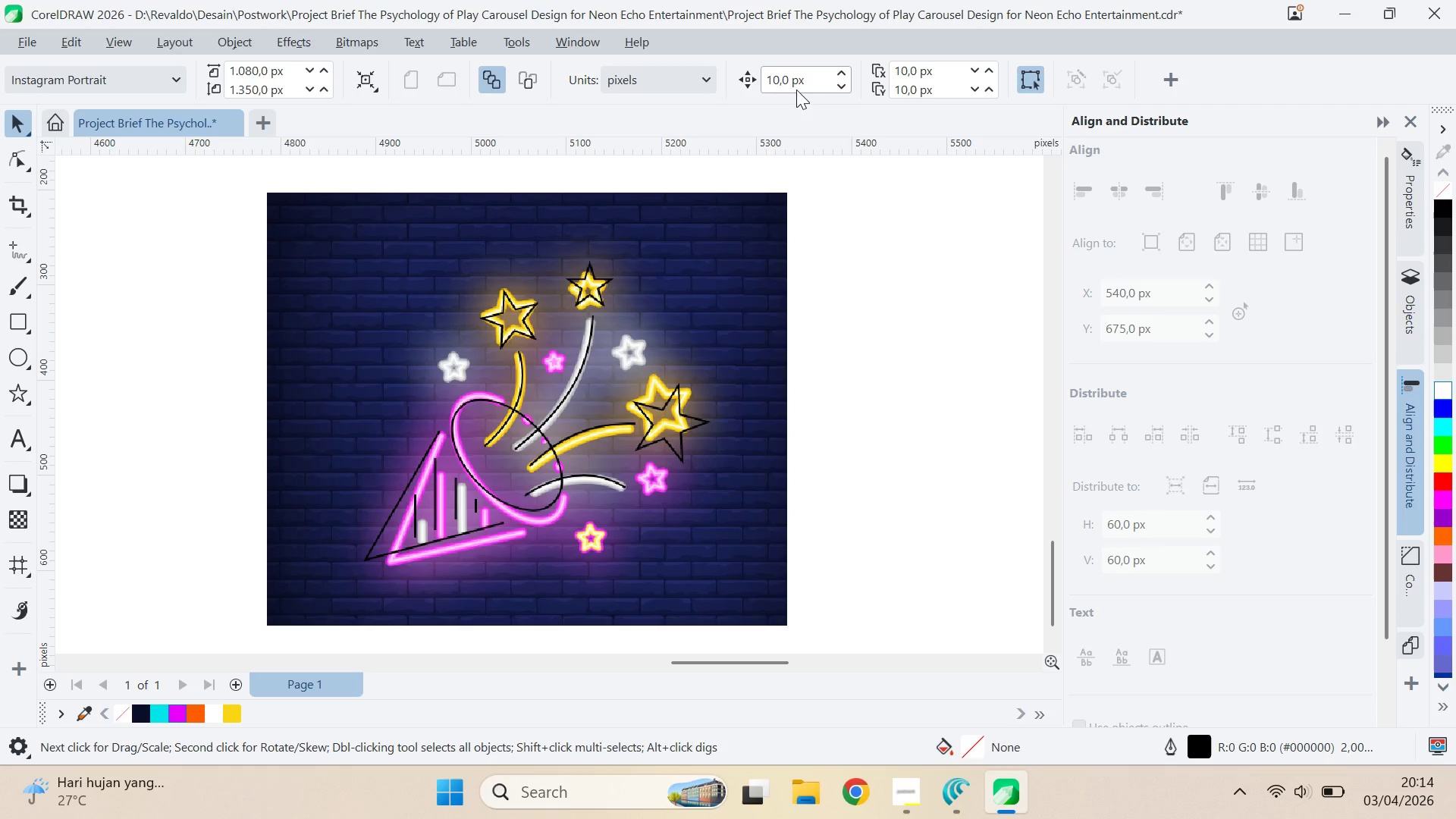 
left_click_drag(start_coordinate=[773, 80], to_coordinate=[779, 80])
 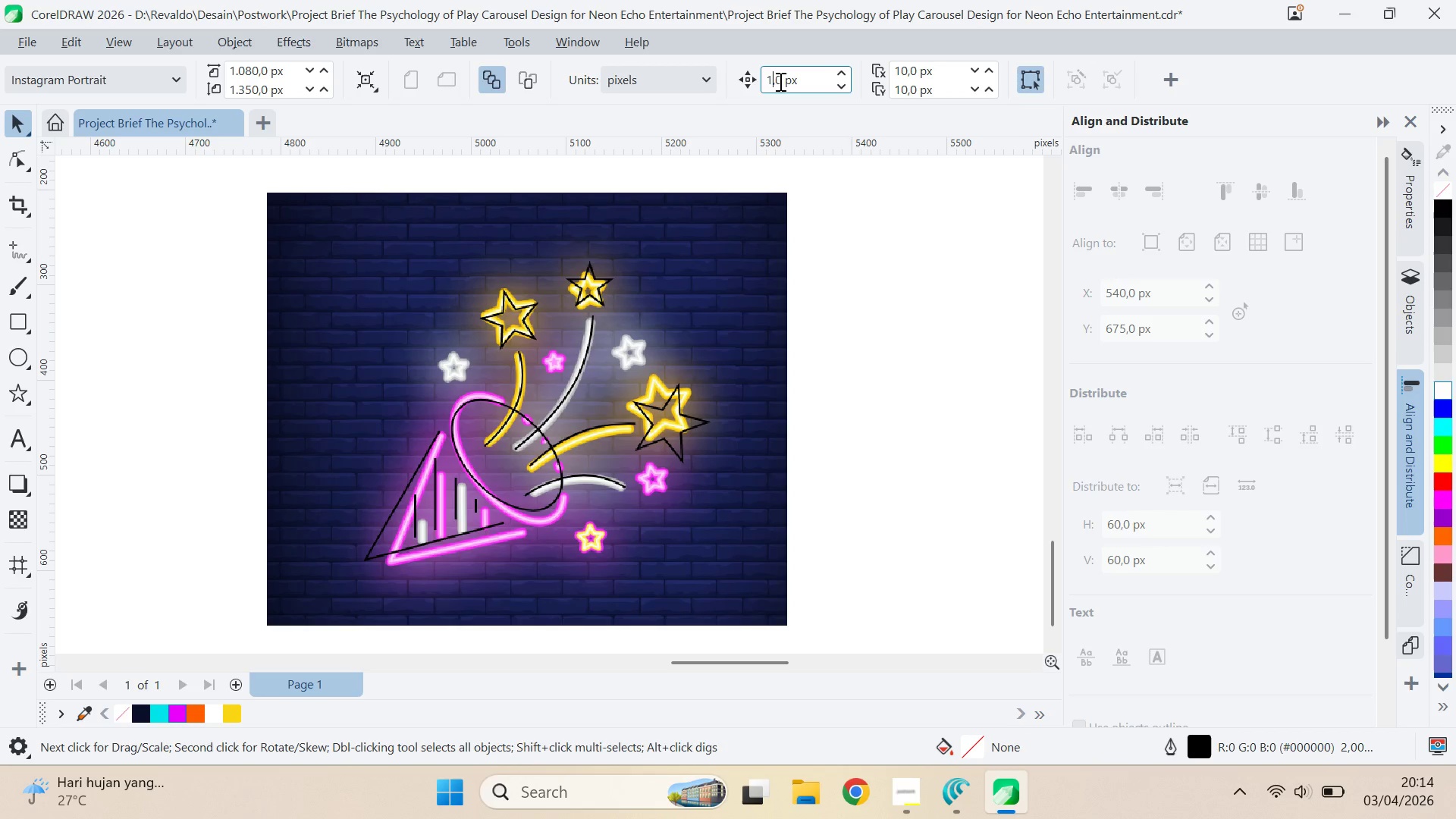 
key(Backspace)
 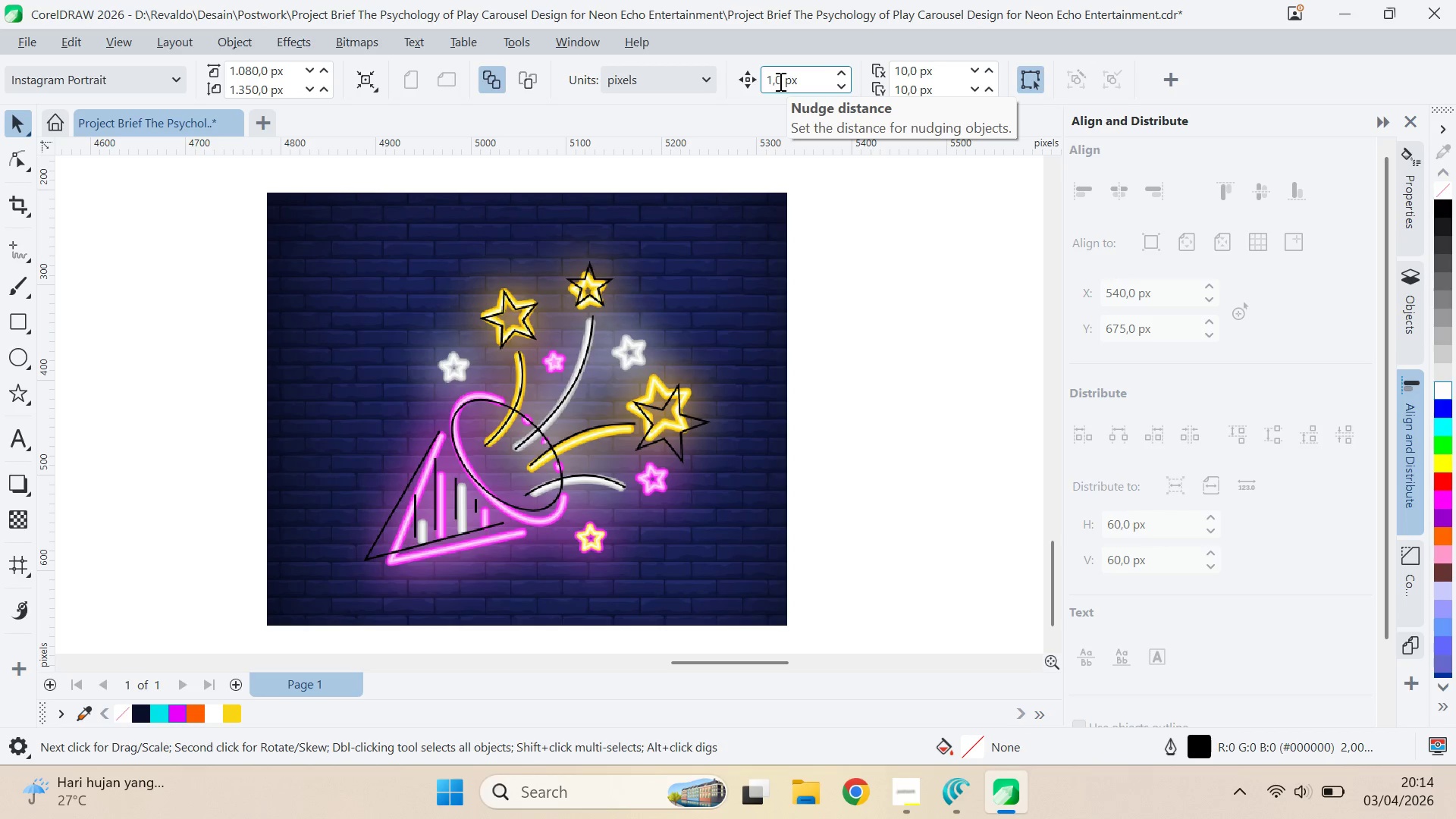 
key(Enter)
 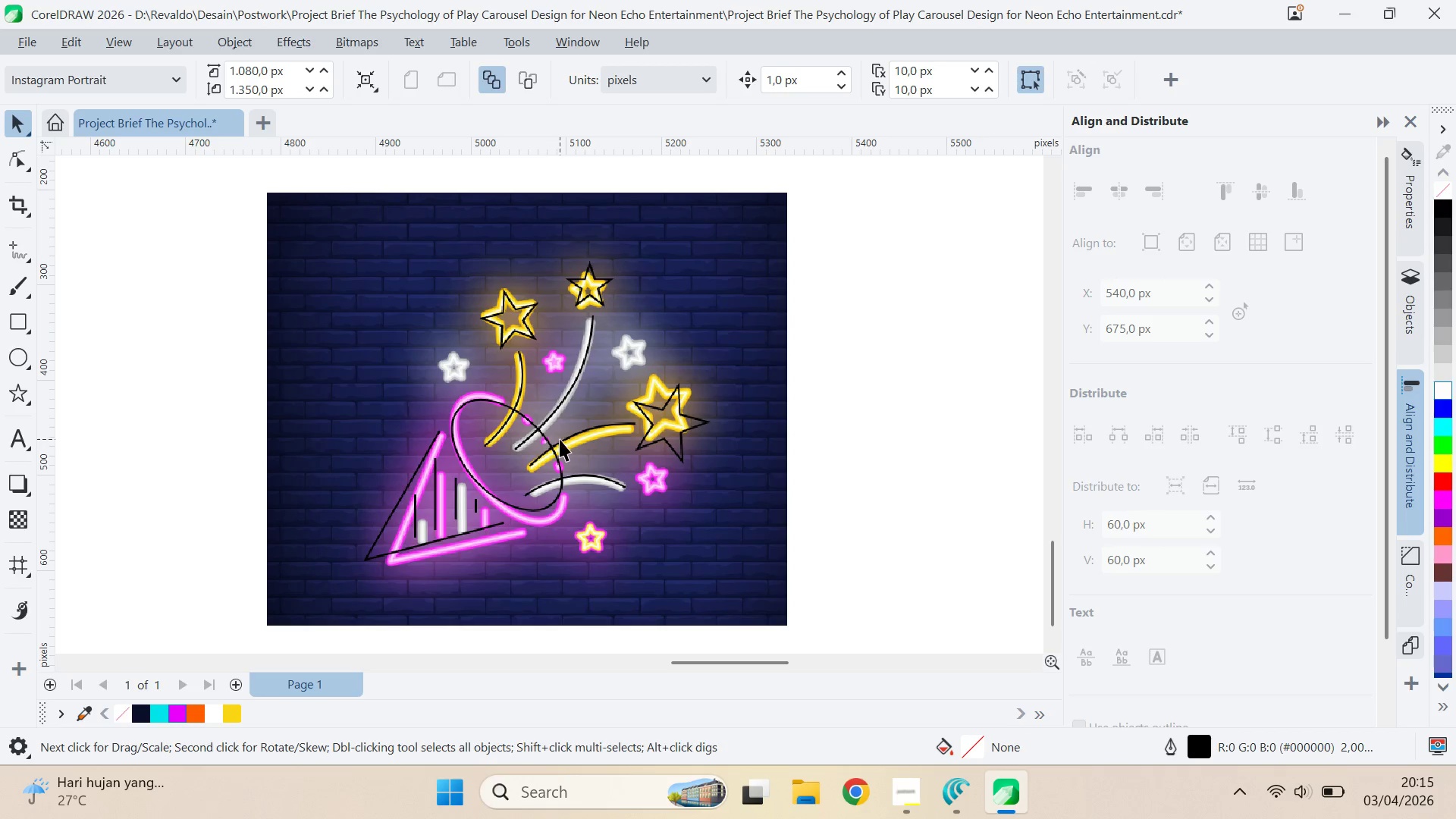 
left_click([566, 439])
 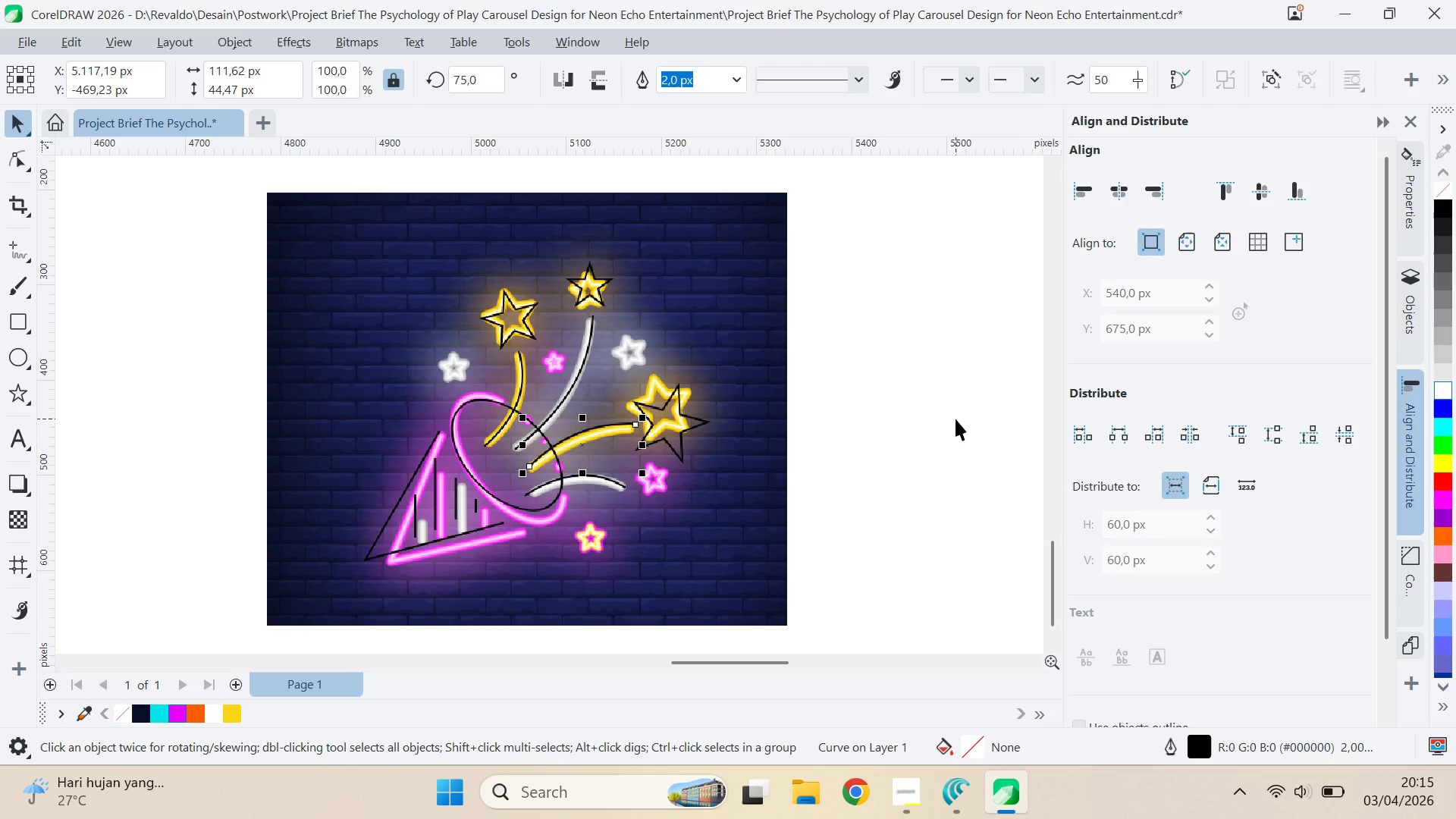 
key(ArrowDown)
 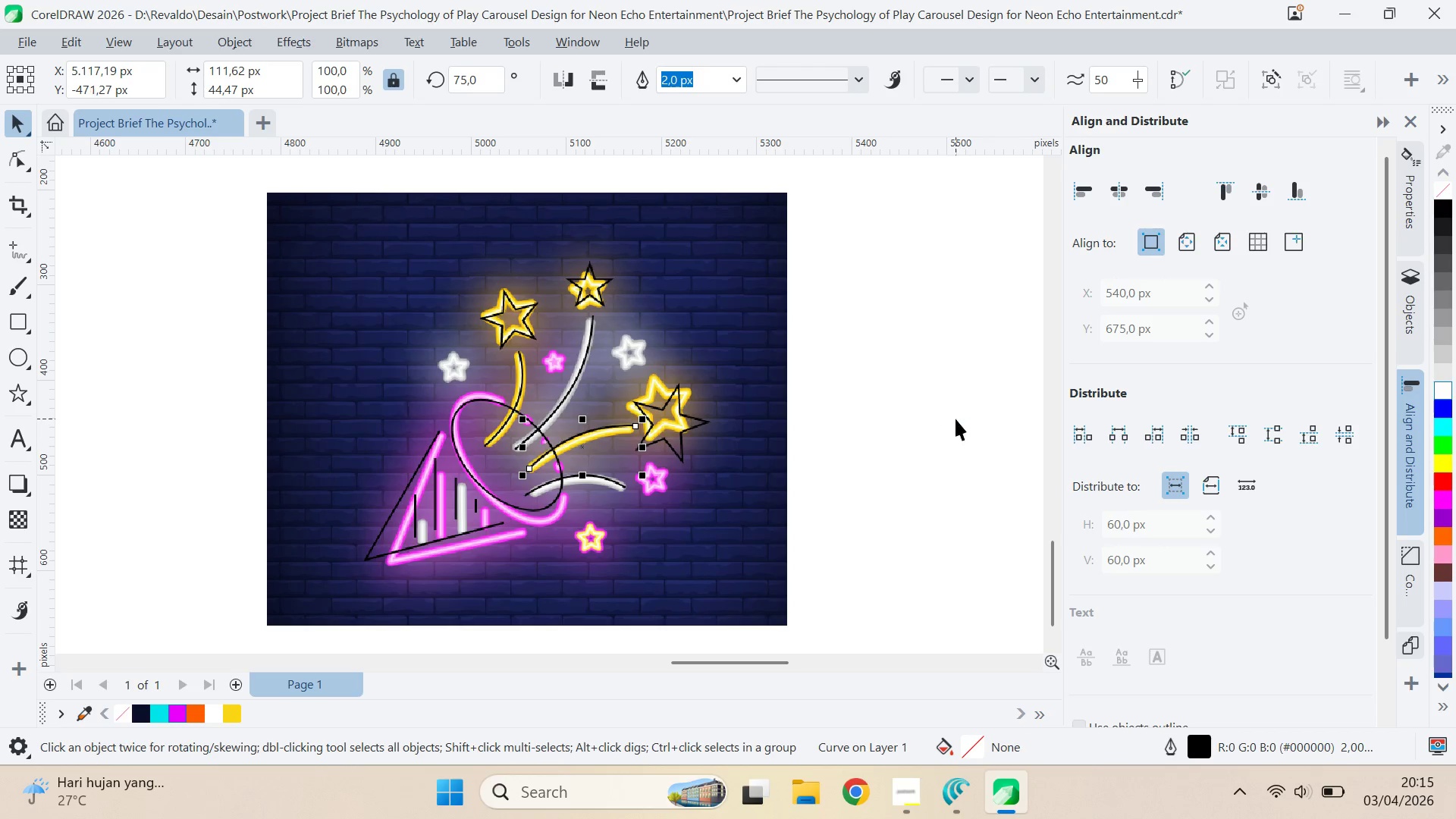 
key(ArrowDown)
 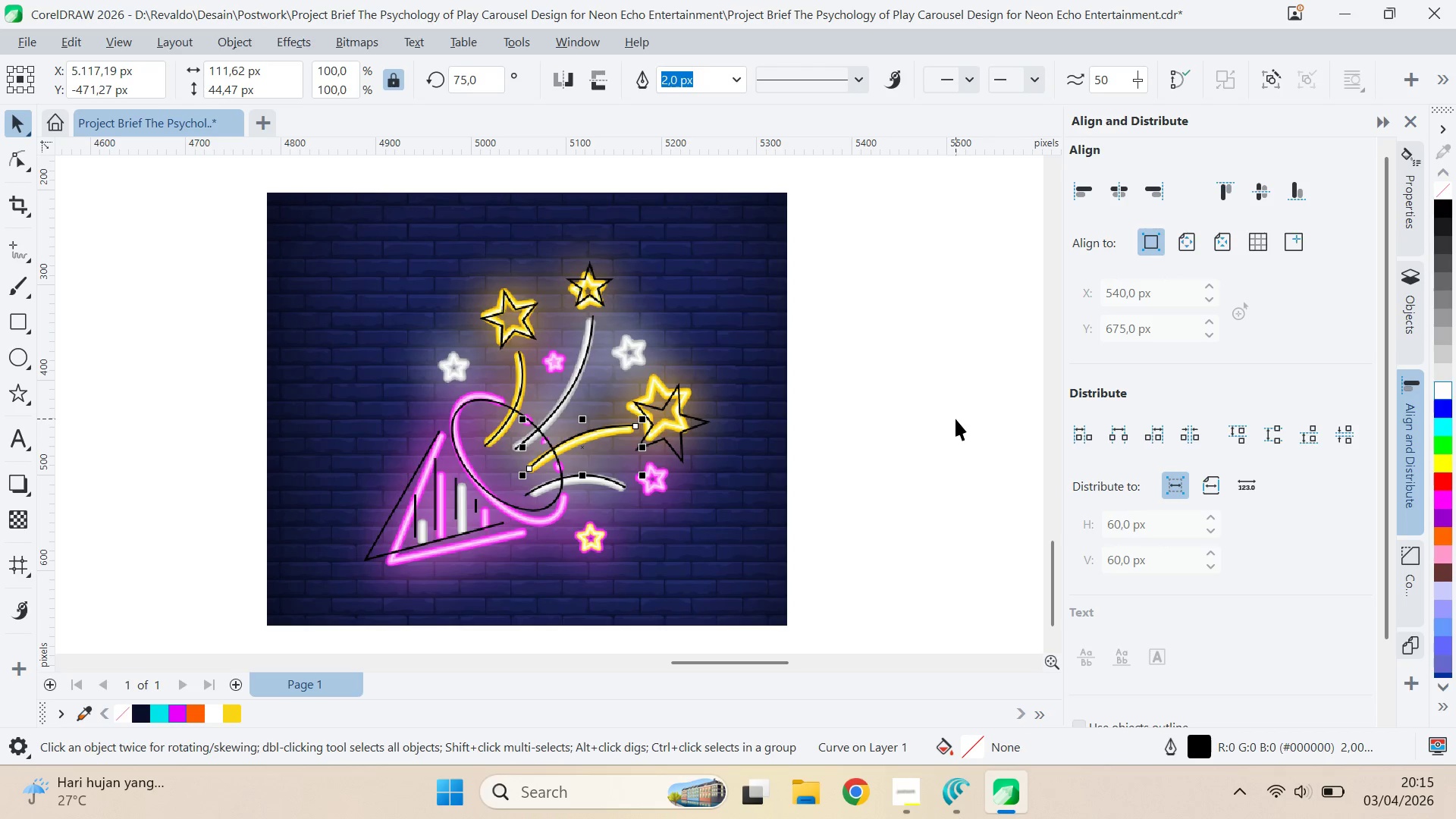 
key(ArrowDown)
 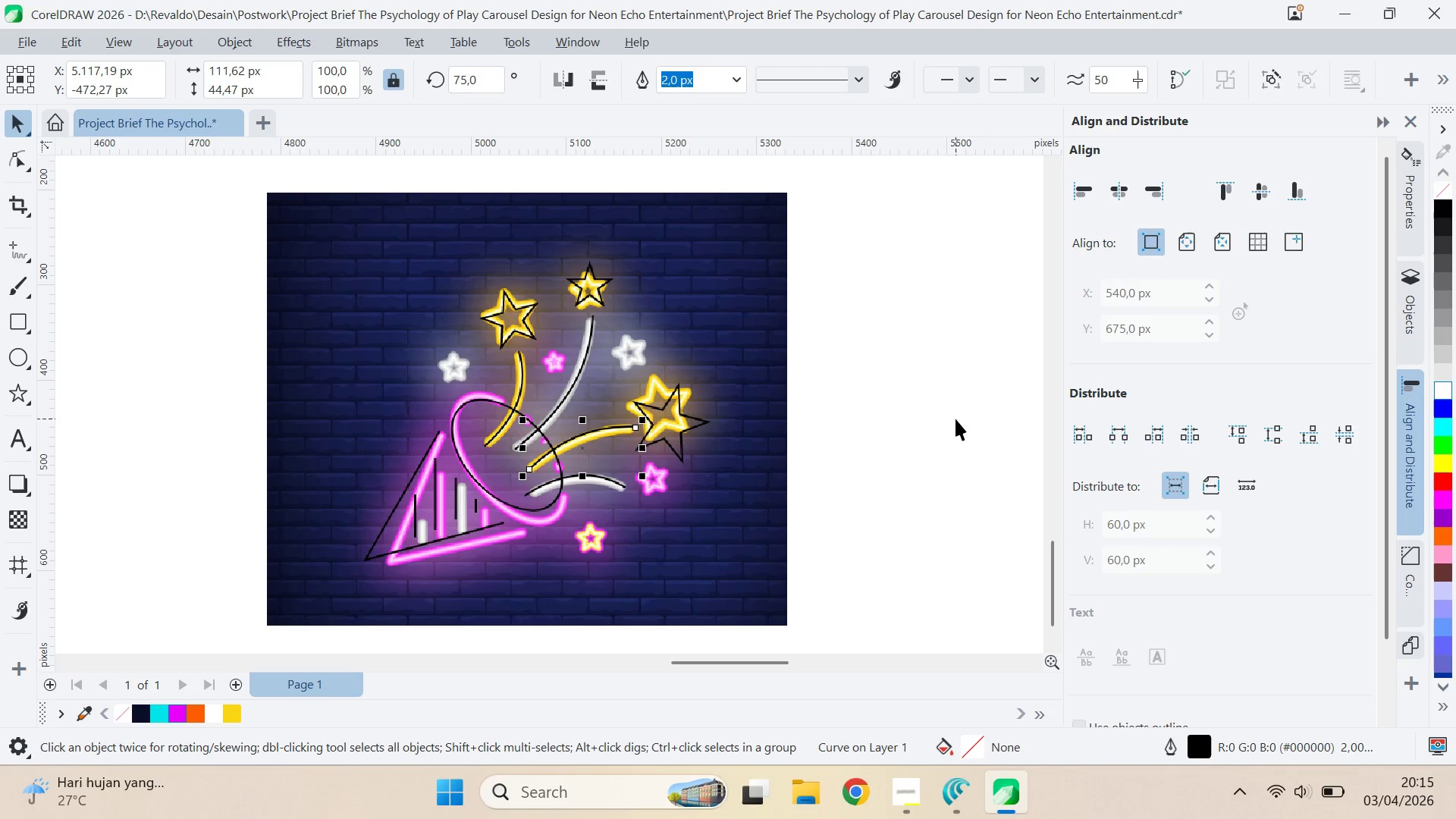 
key(ArrowDown)
 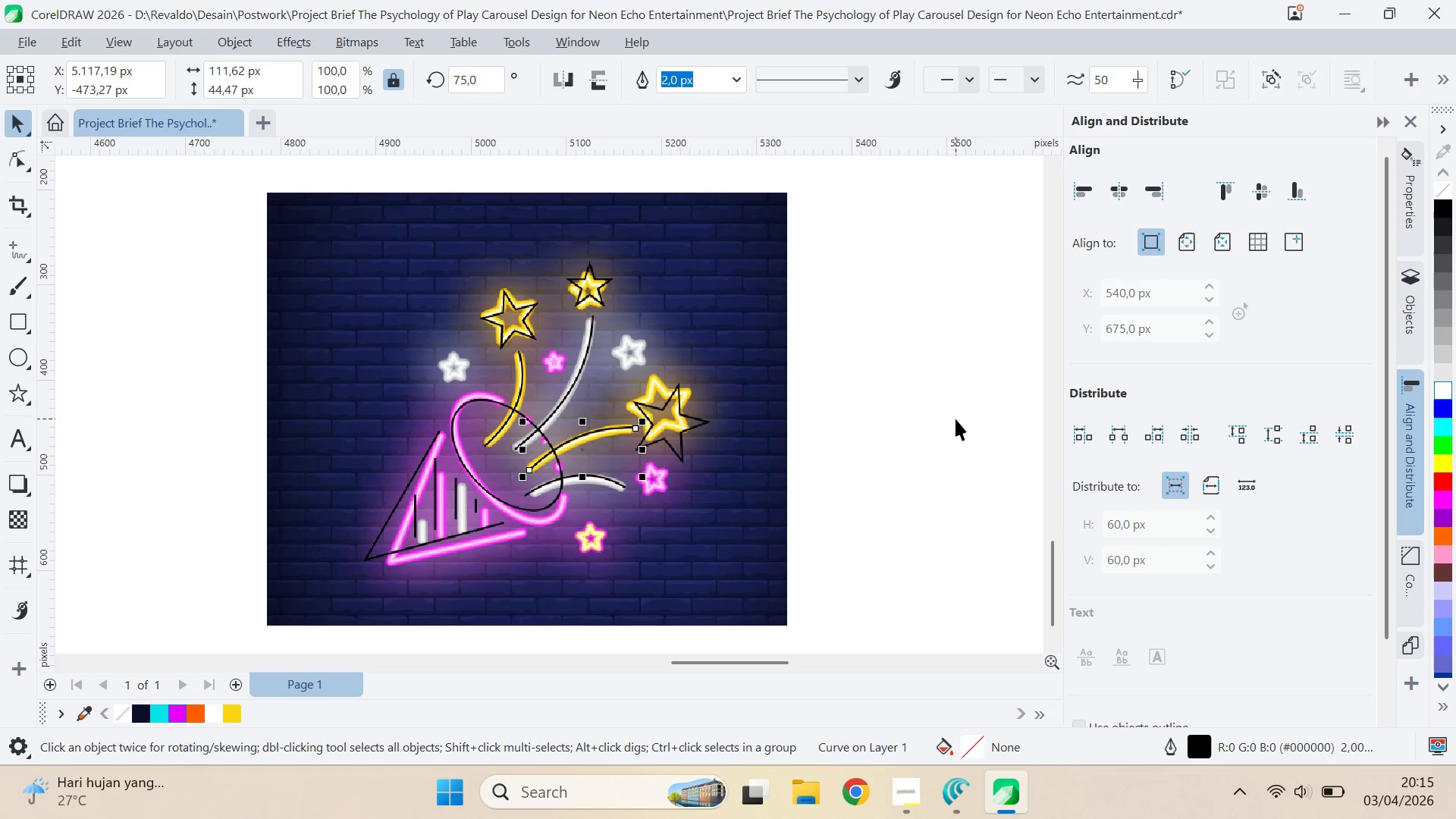 
key(ArrowDown)
 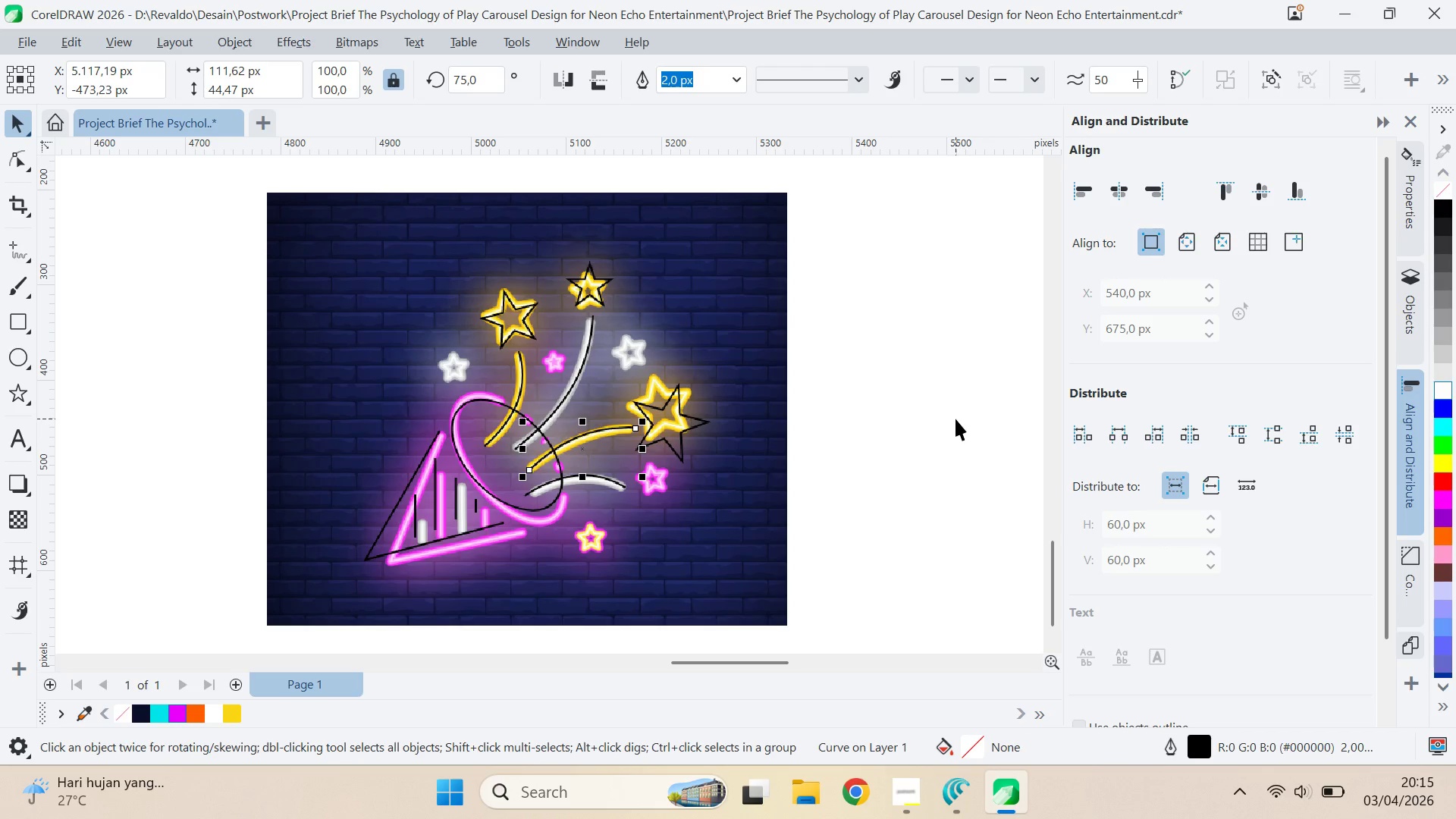 
key(ArrowUp)
 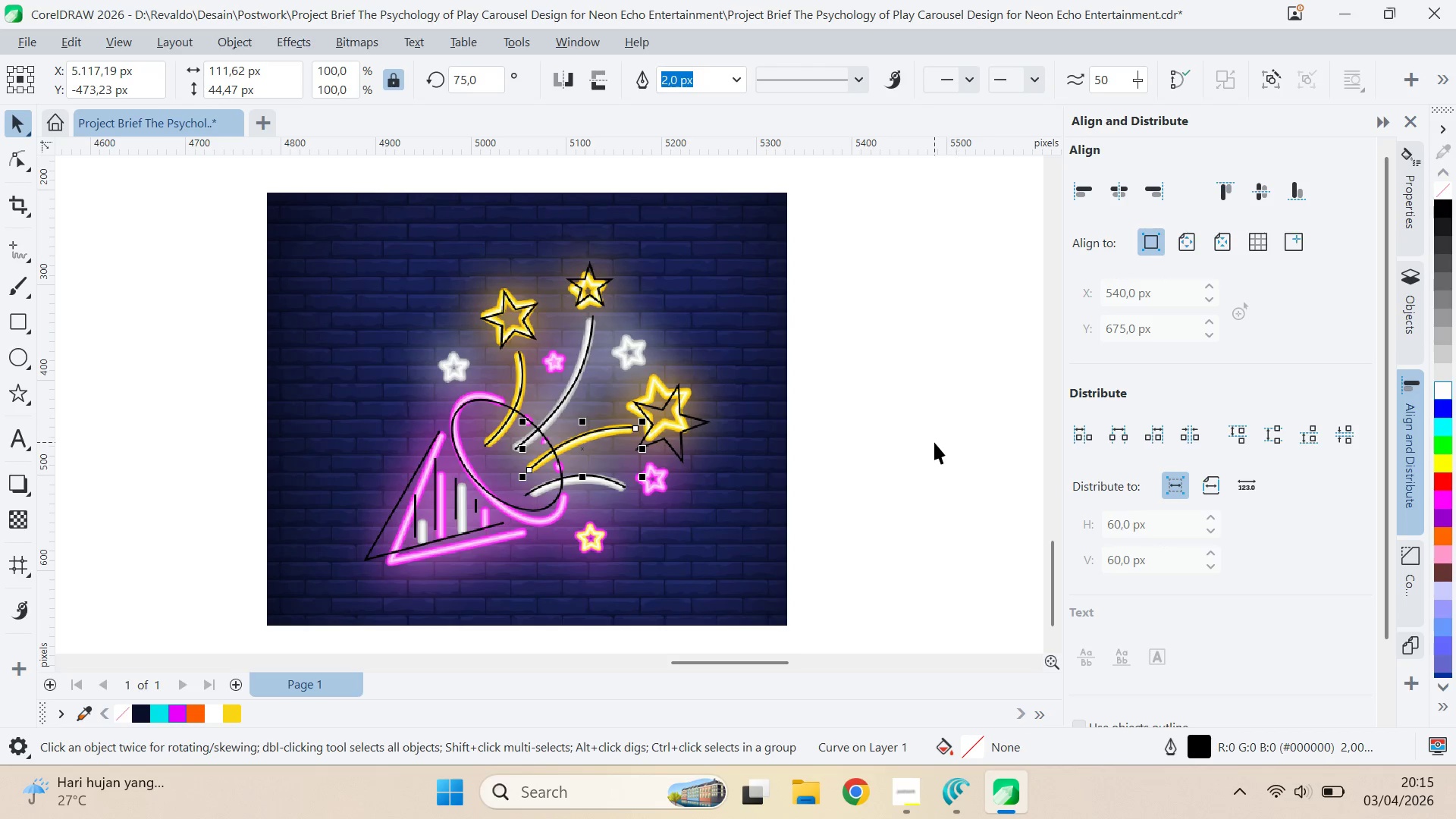 
left_click_drag(start_coordinate=[934, 442], to_coordinate=[933, 438])
 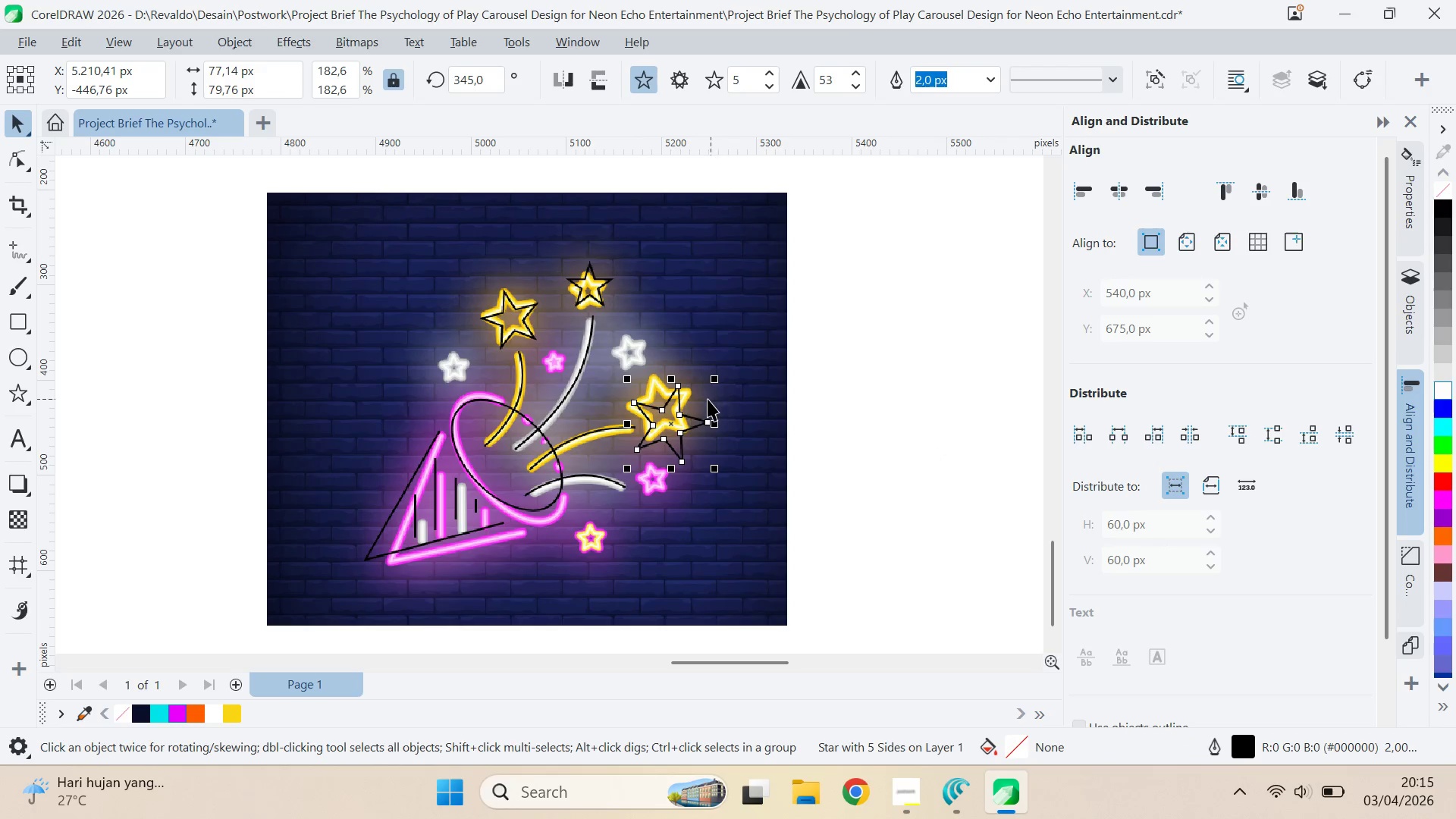 
left_click_drag(start_coordinate=[680, 418], to_coordinate=[670, 485])
 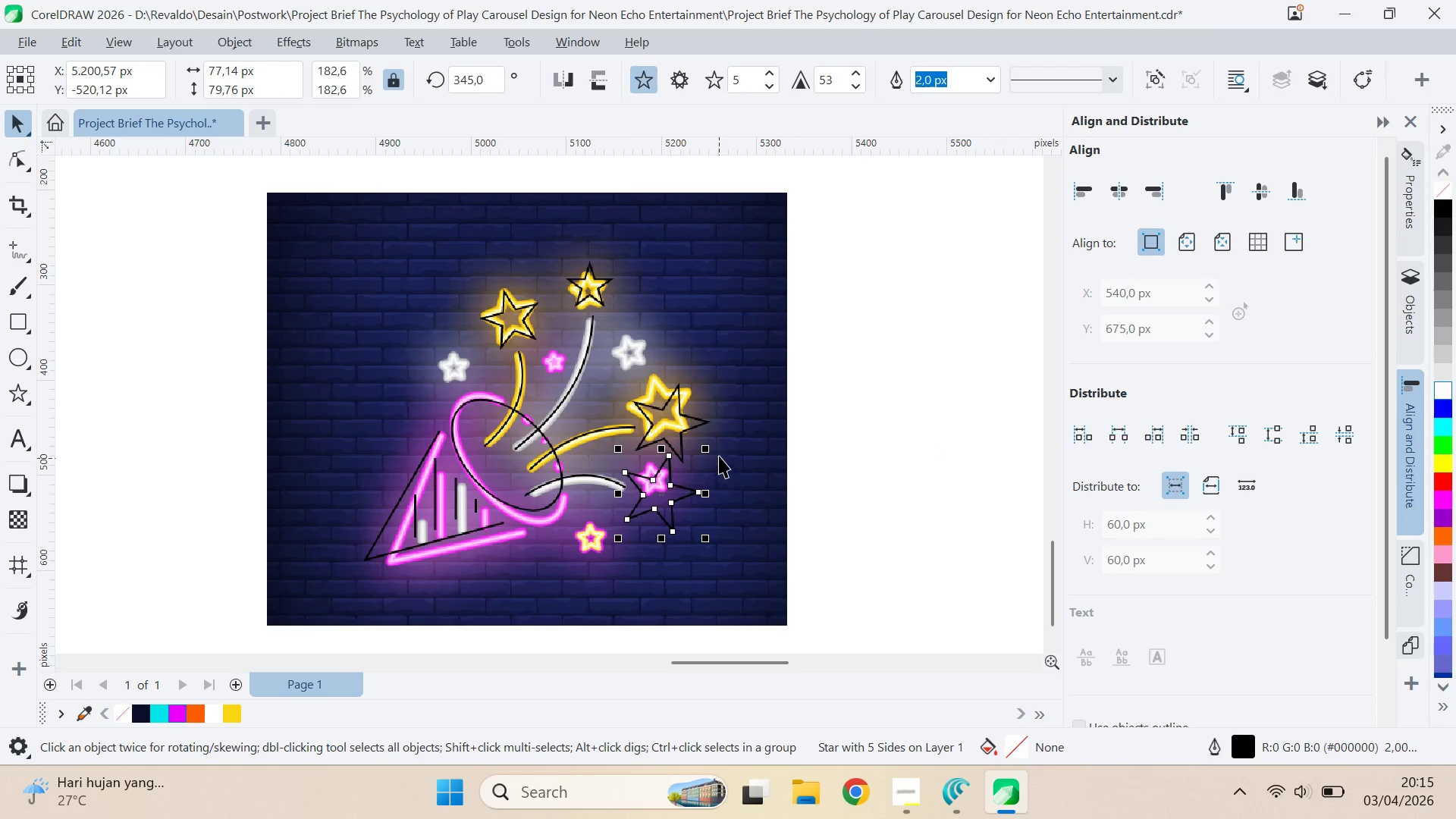 
hold_key(key=ShiftLeft, duration=1.2)
left_click_drag(start_coordinate=[711, 447], to_coordinate=[836, 472])
 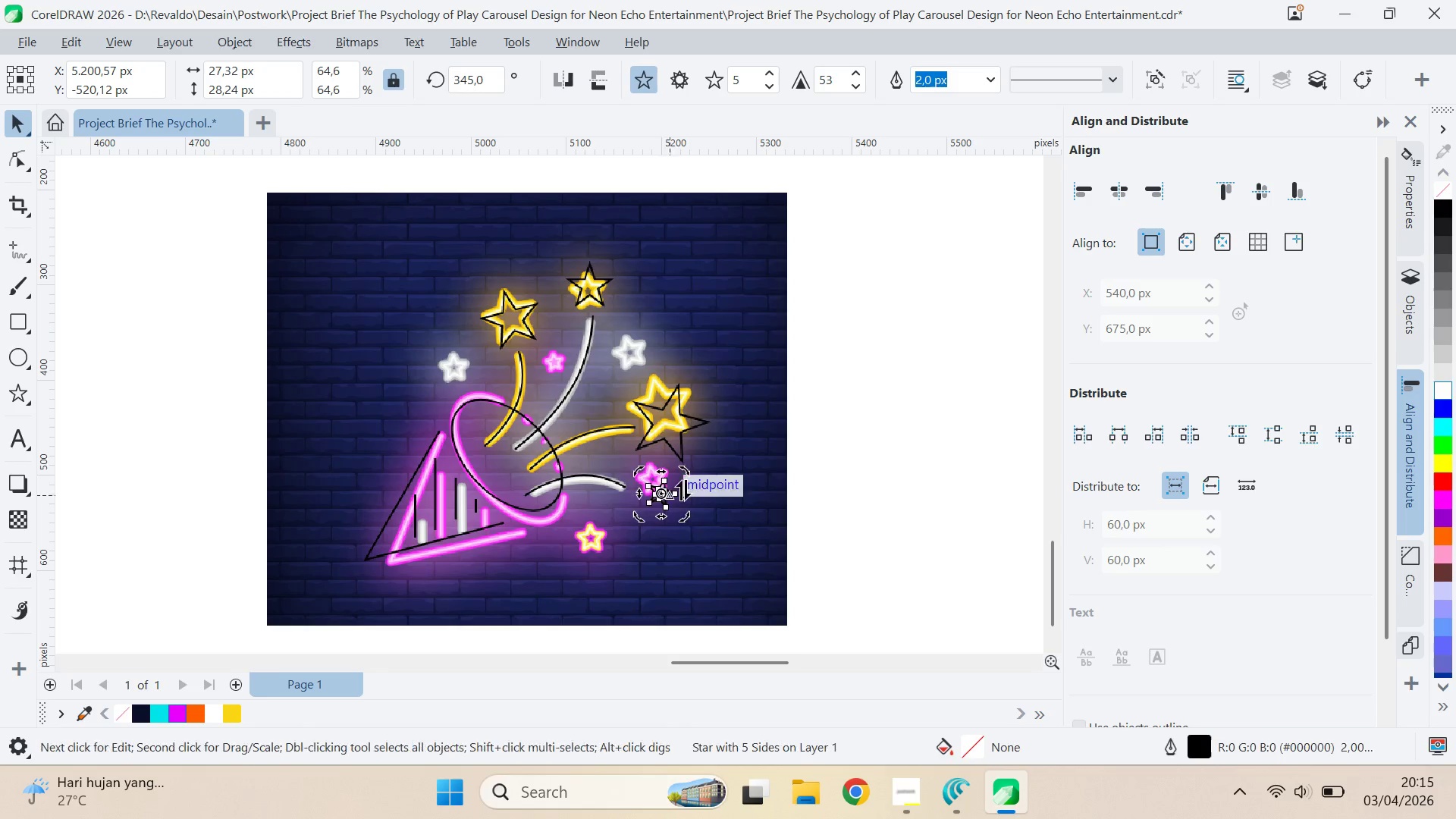 
hold_key(key=ControlLeft, duration=1.03)
left_click_drag(start_coordinate=[689, 469], to_coordinate=[708, 487])
 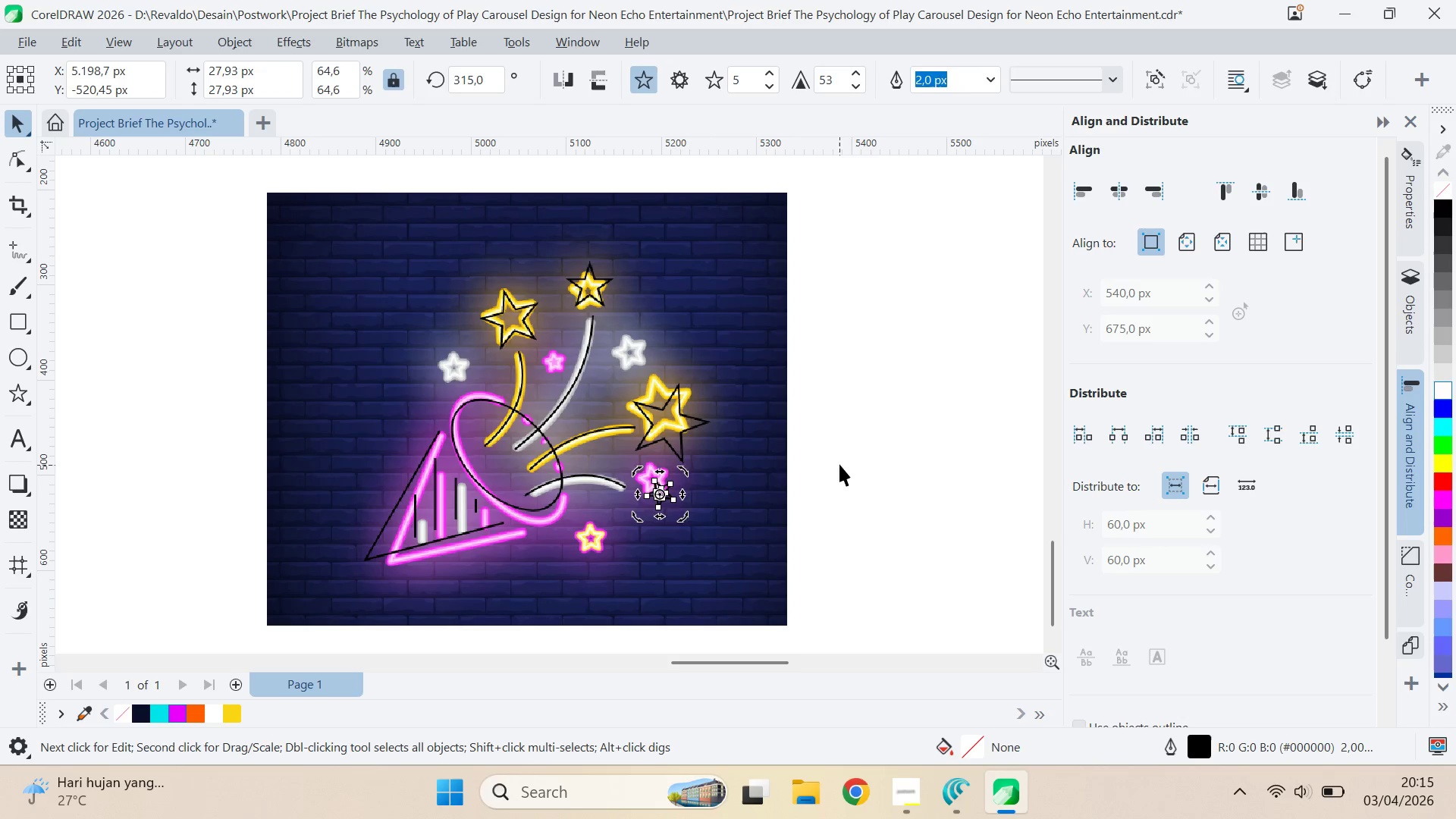 
left_click_drag(start_coordinate=[839, 464], to_coordinate=[829, 466])
 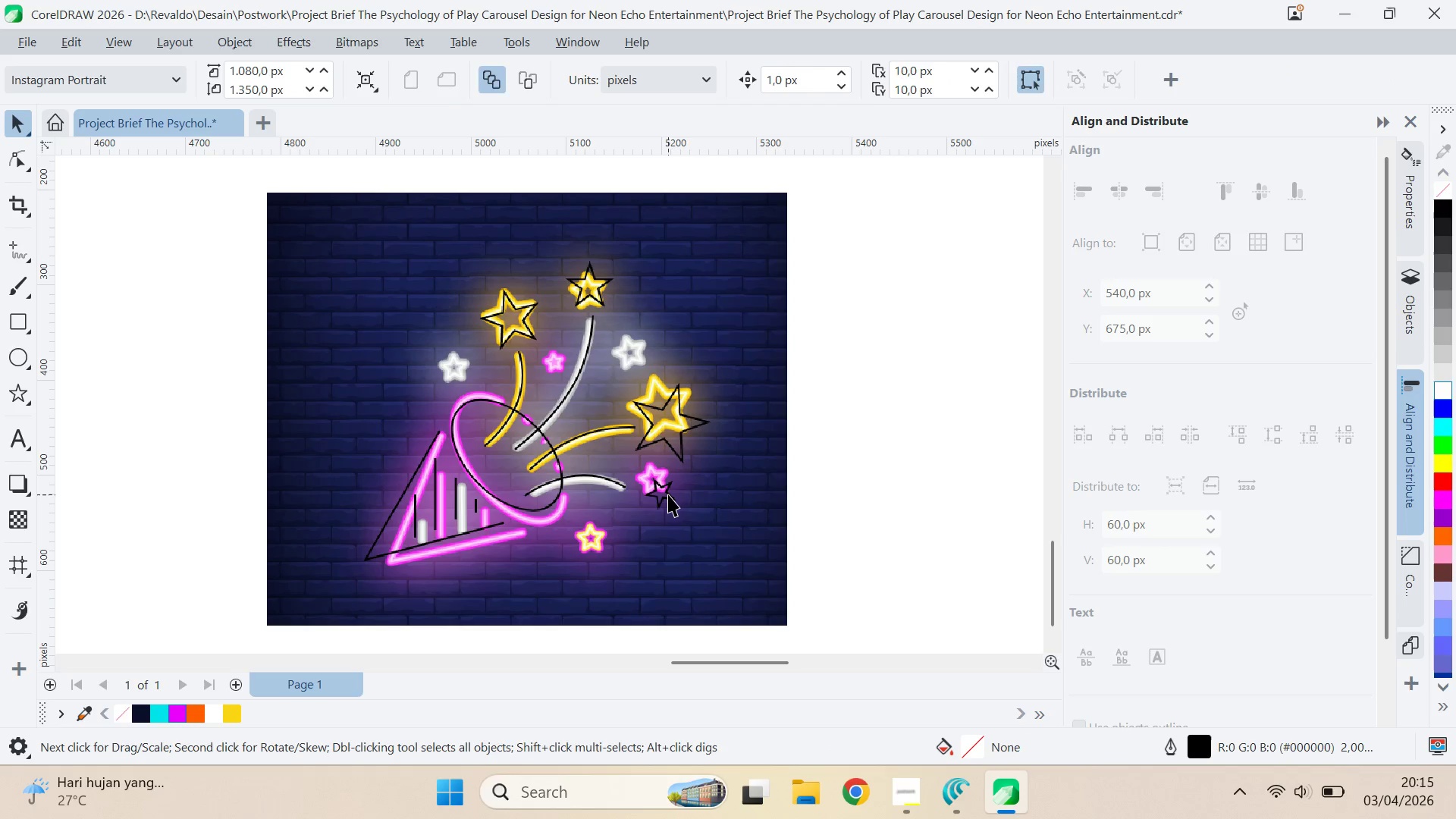 
left_click_drag(start_coordinate=[668, 494], to_coordinate=[662, 483])
 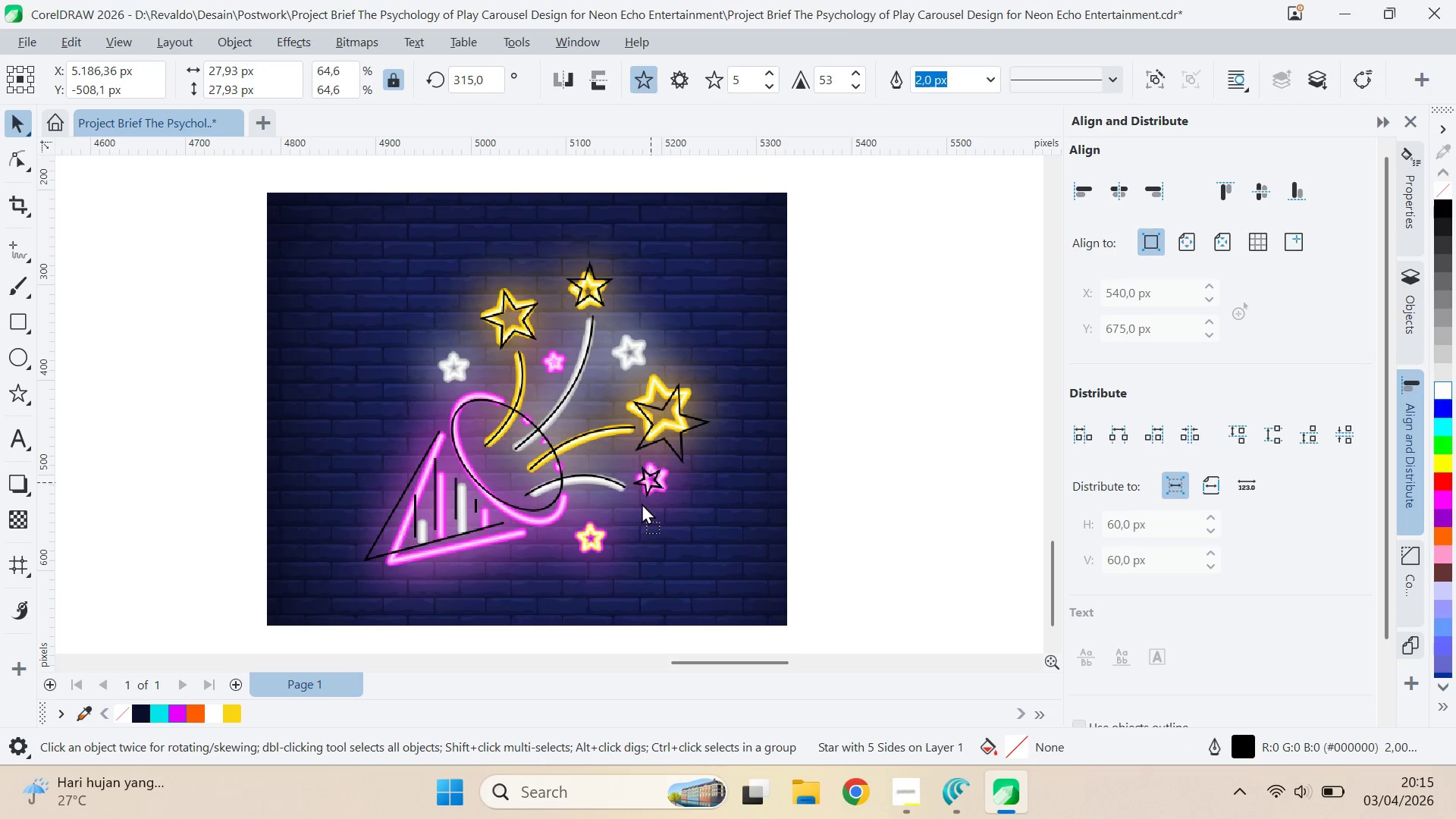 
left_click_drag(start_coordinate=[653, 480], to_coordinate=[592, 538])
 